 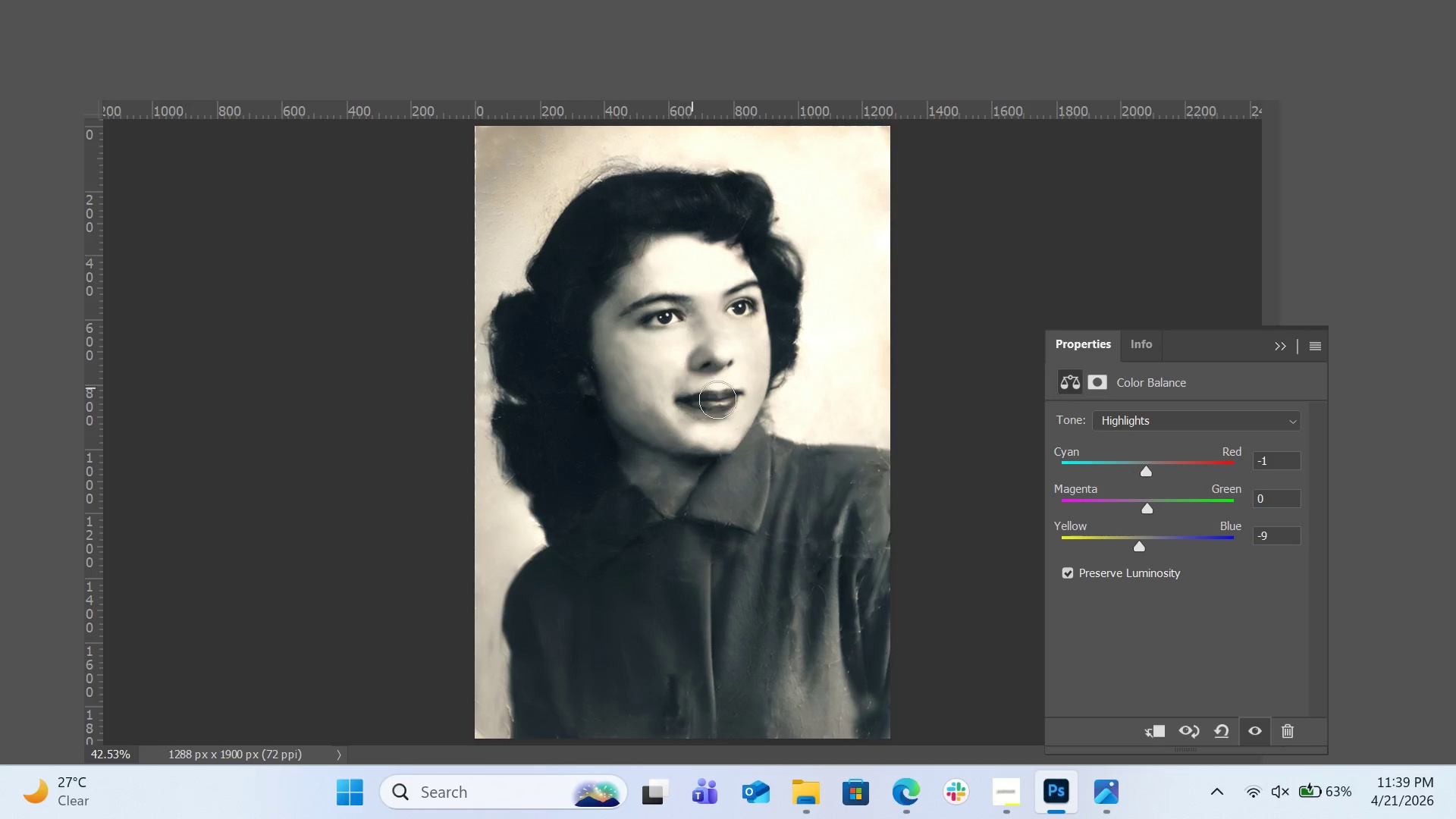 
left_click([647, 86])
 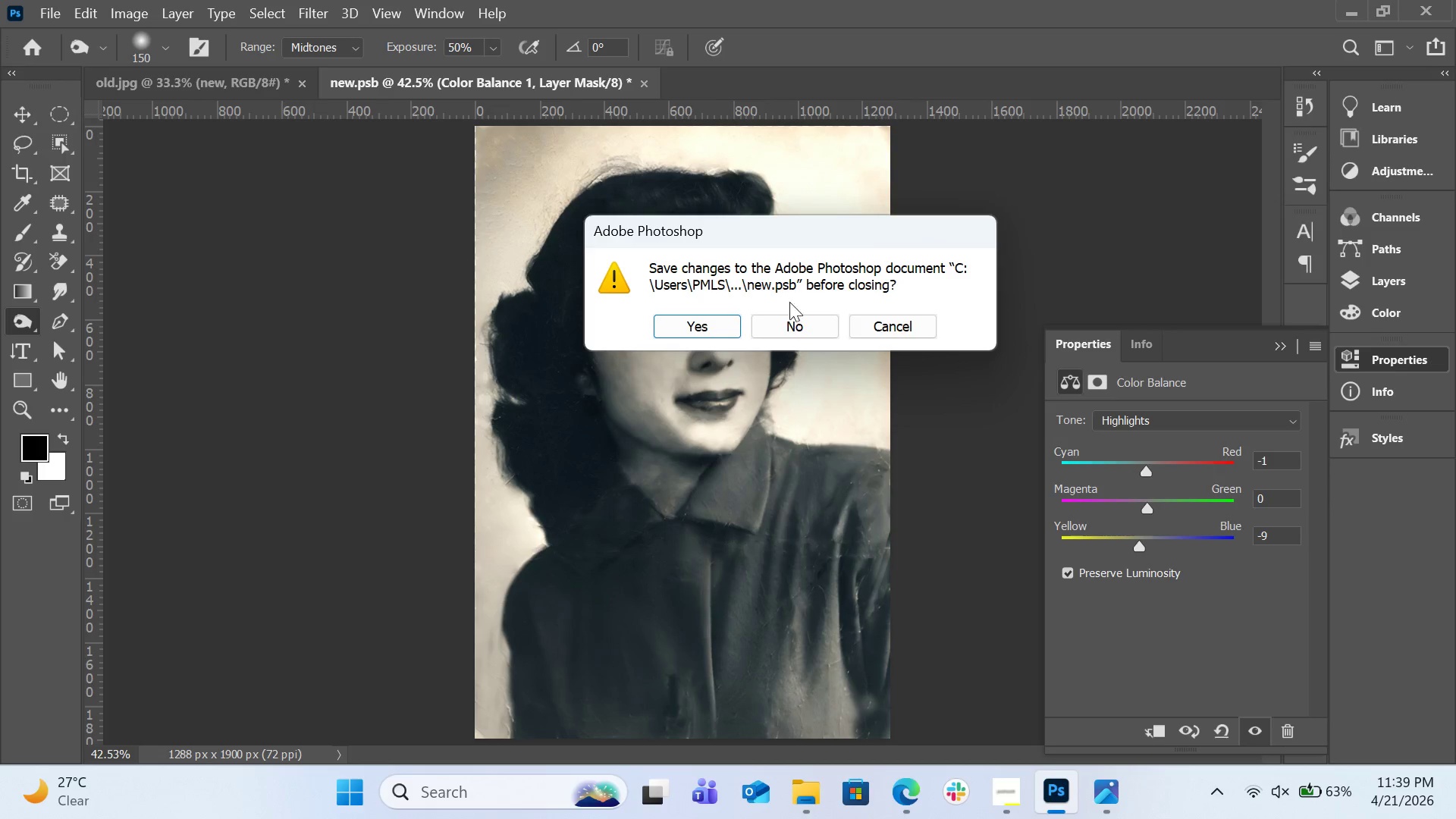 
left_click([797, 327])
 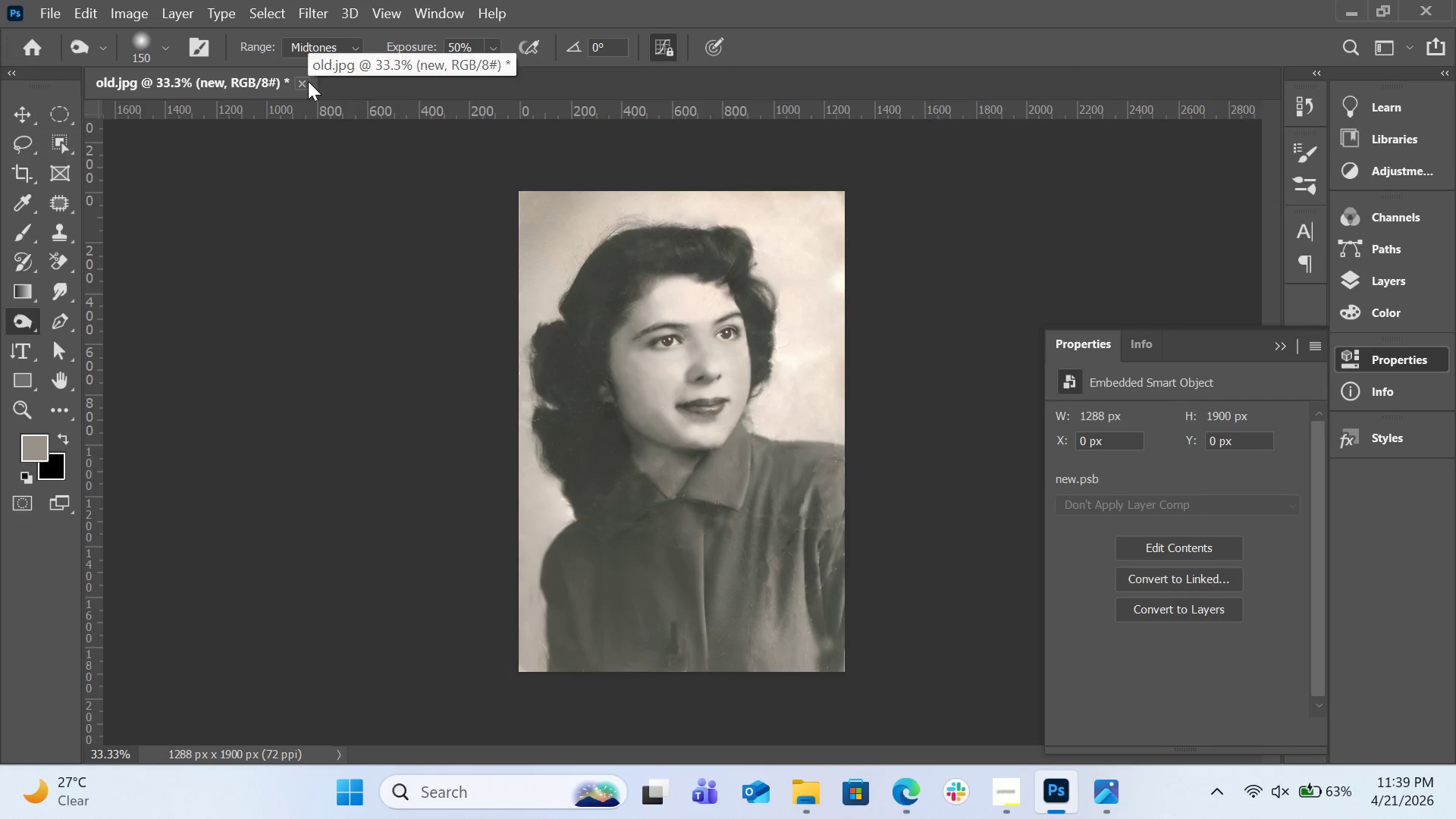 
left_click([308, 81])
 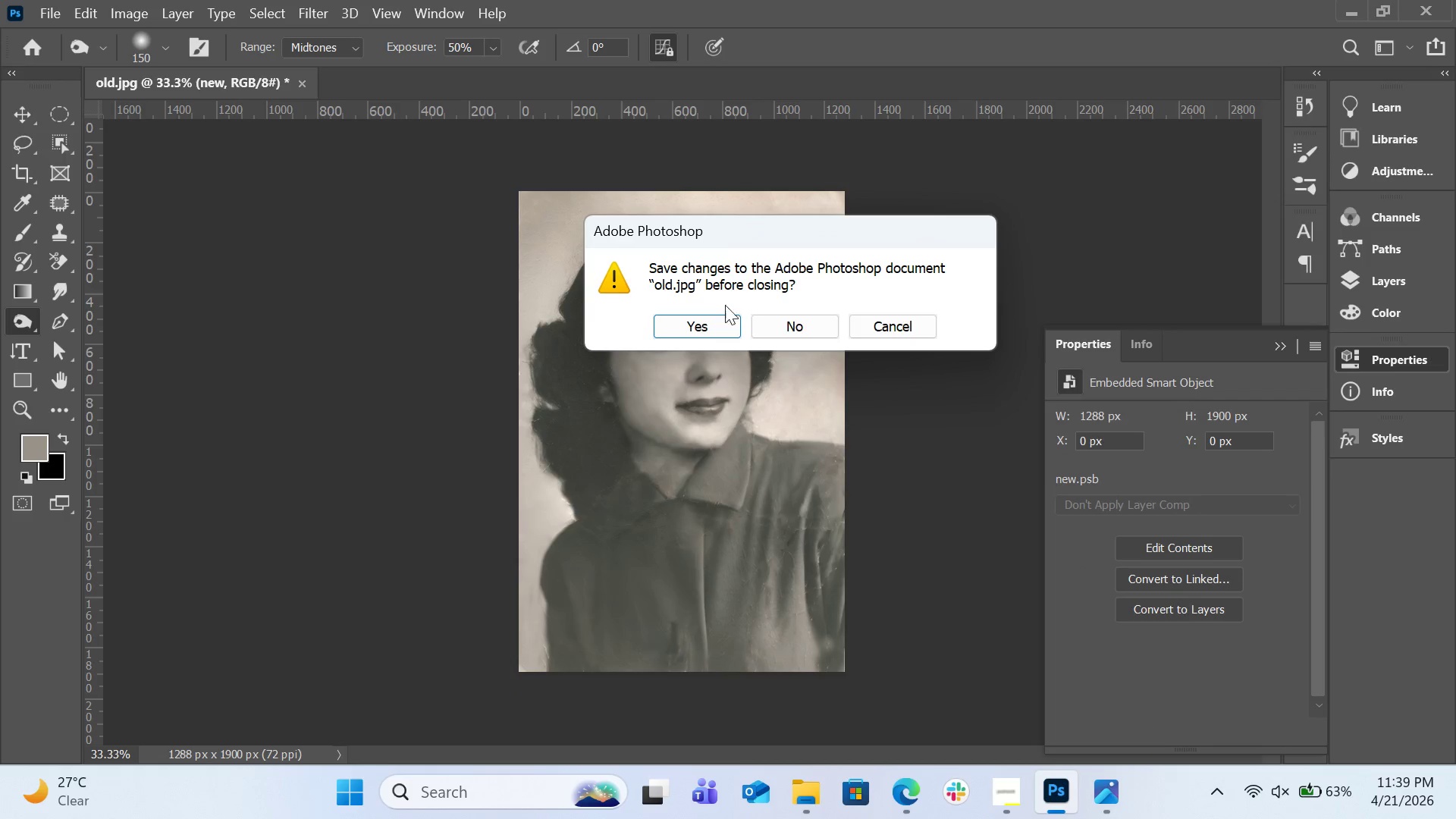 
left_click([783, 316])
 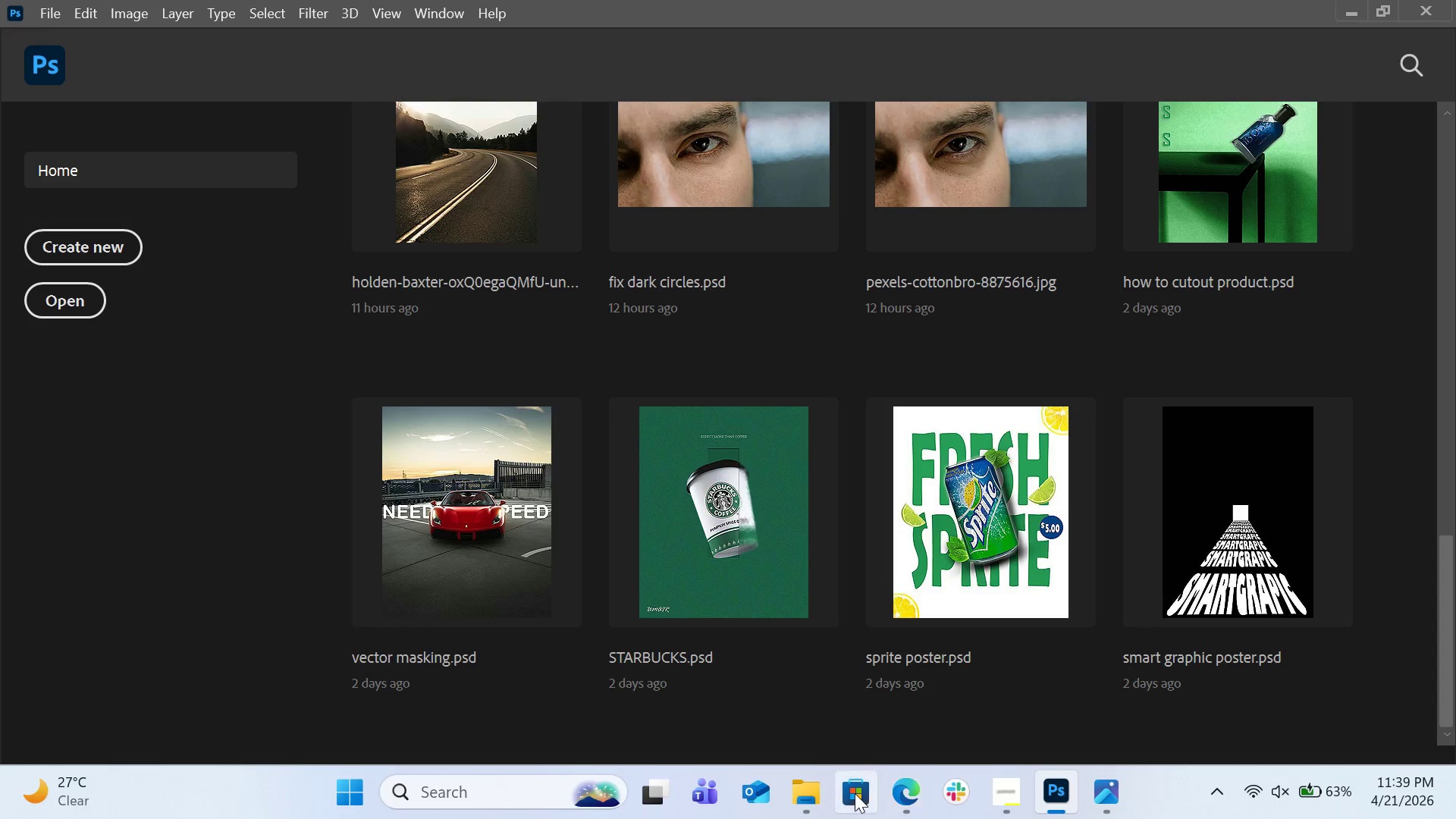 
left_click([802, 670])
 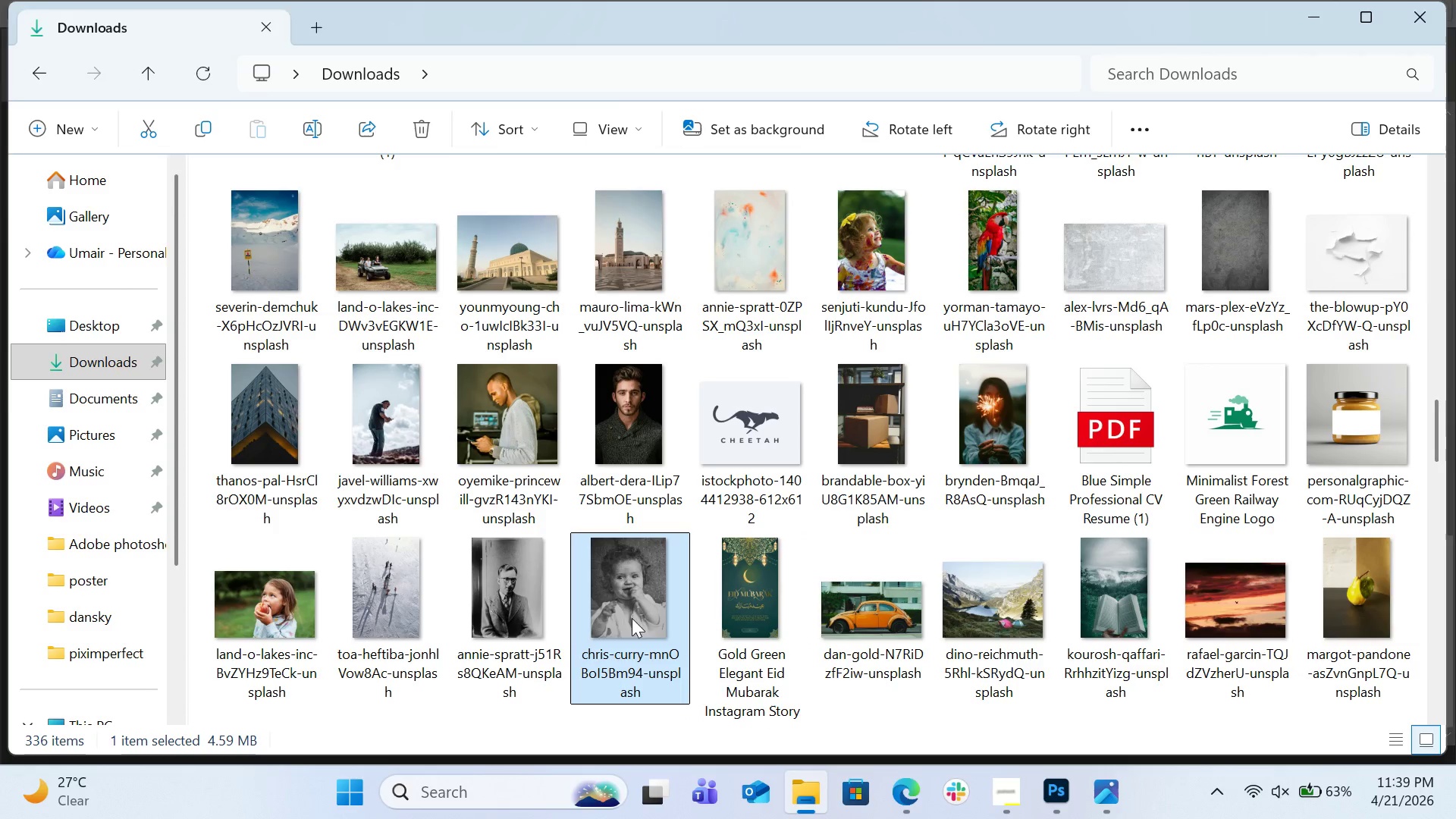 
left_click_drag(start_coordinate=[610, 607], to_coordinate=[290, 310])
 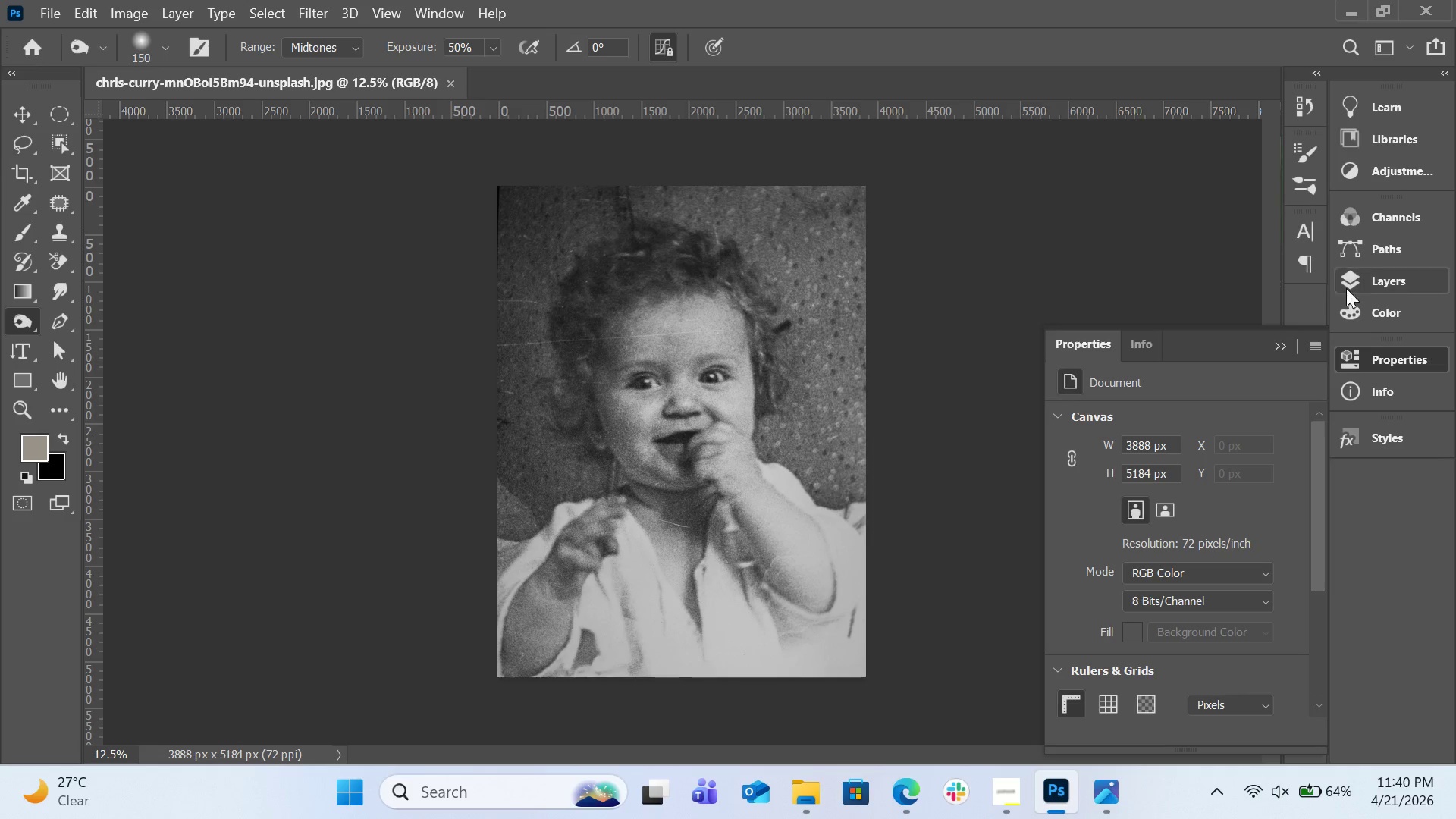 
wait(5.44)
 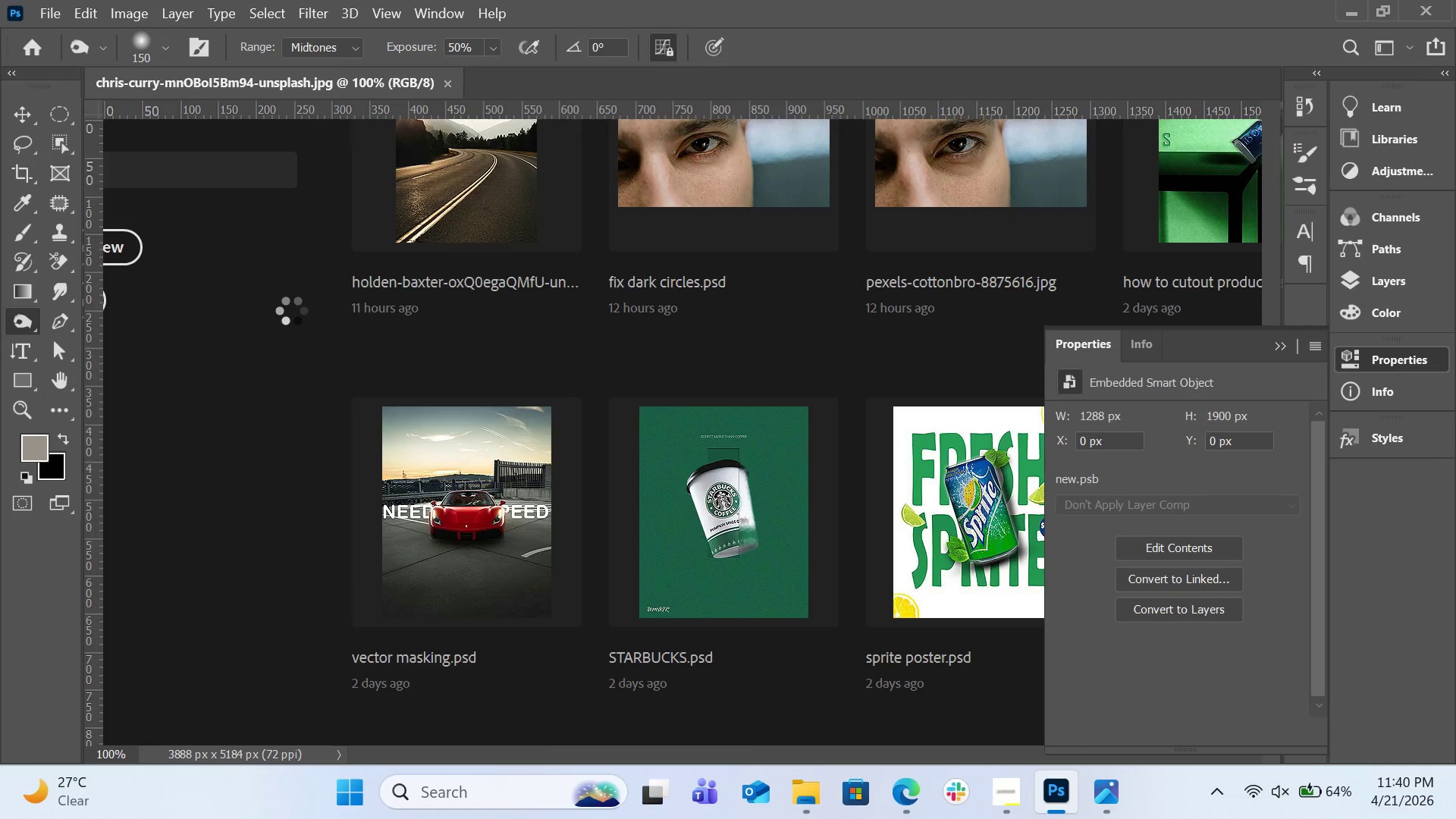 
left_click([1379, 276])
 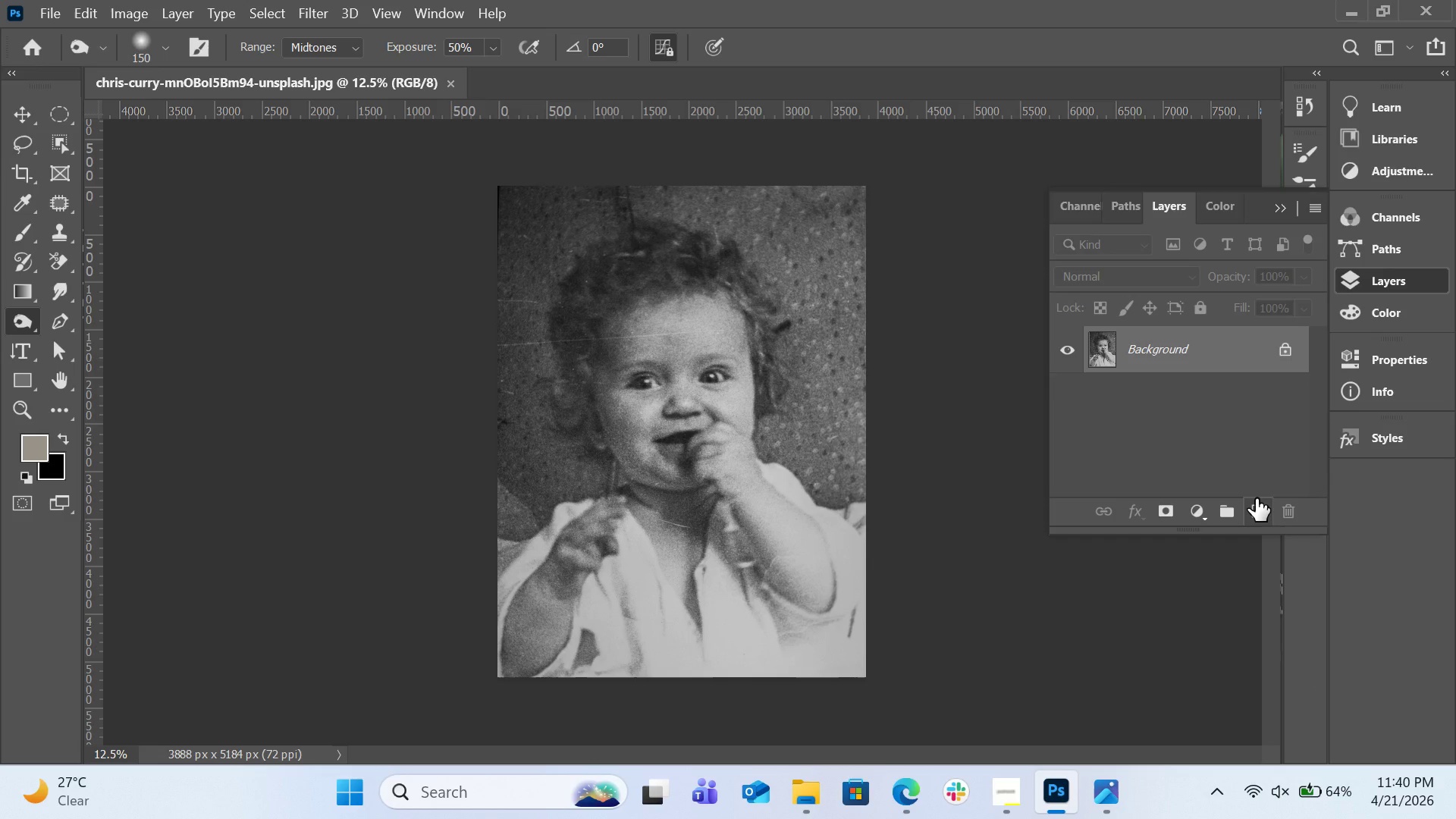 
key(Control+J)
 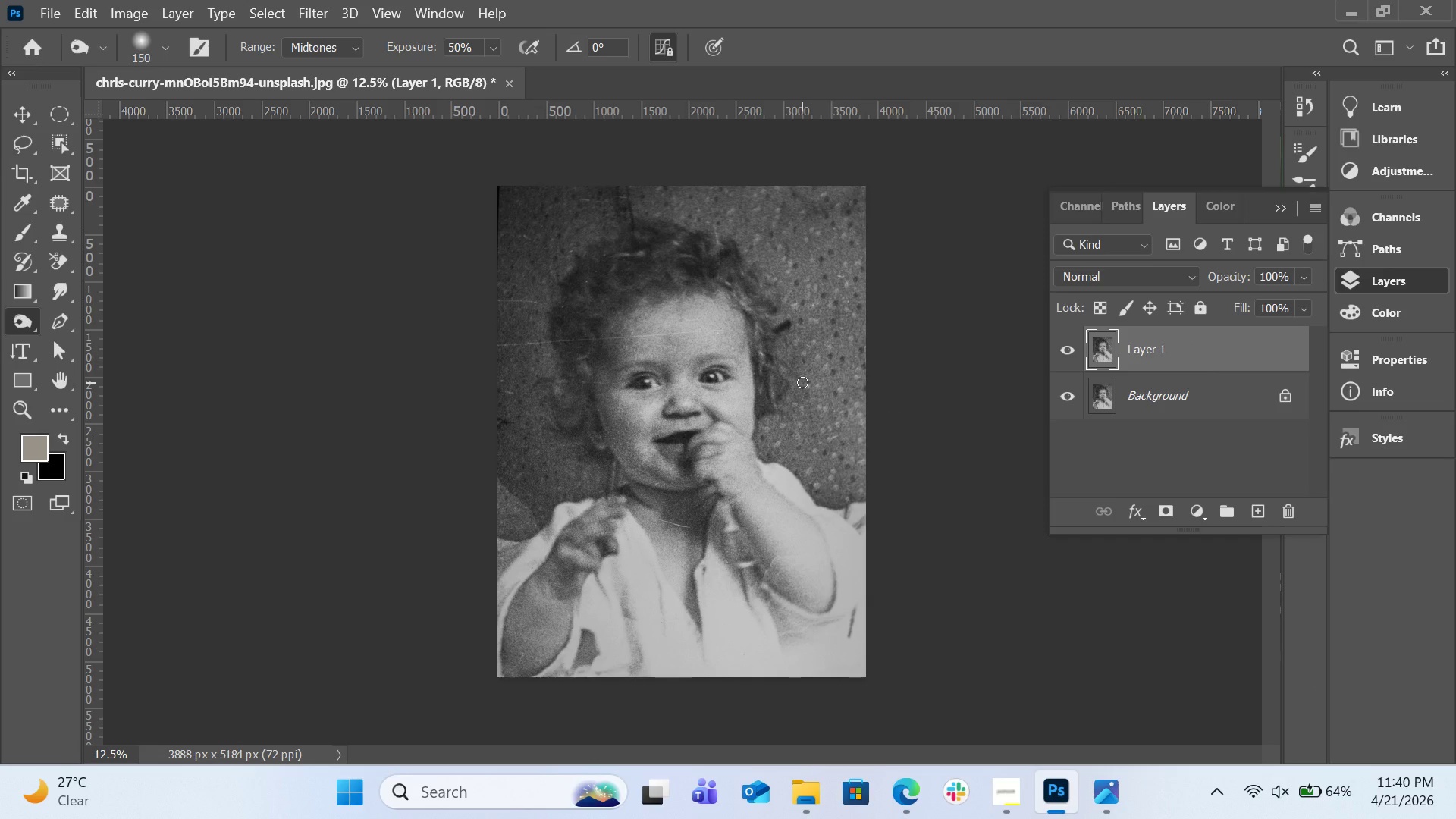 
wait(5.06)
 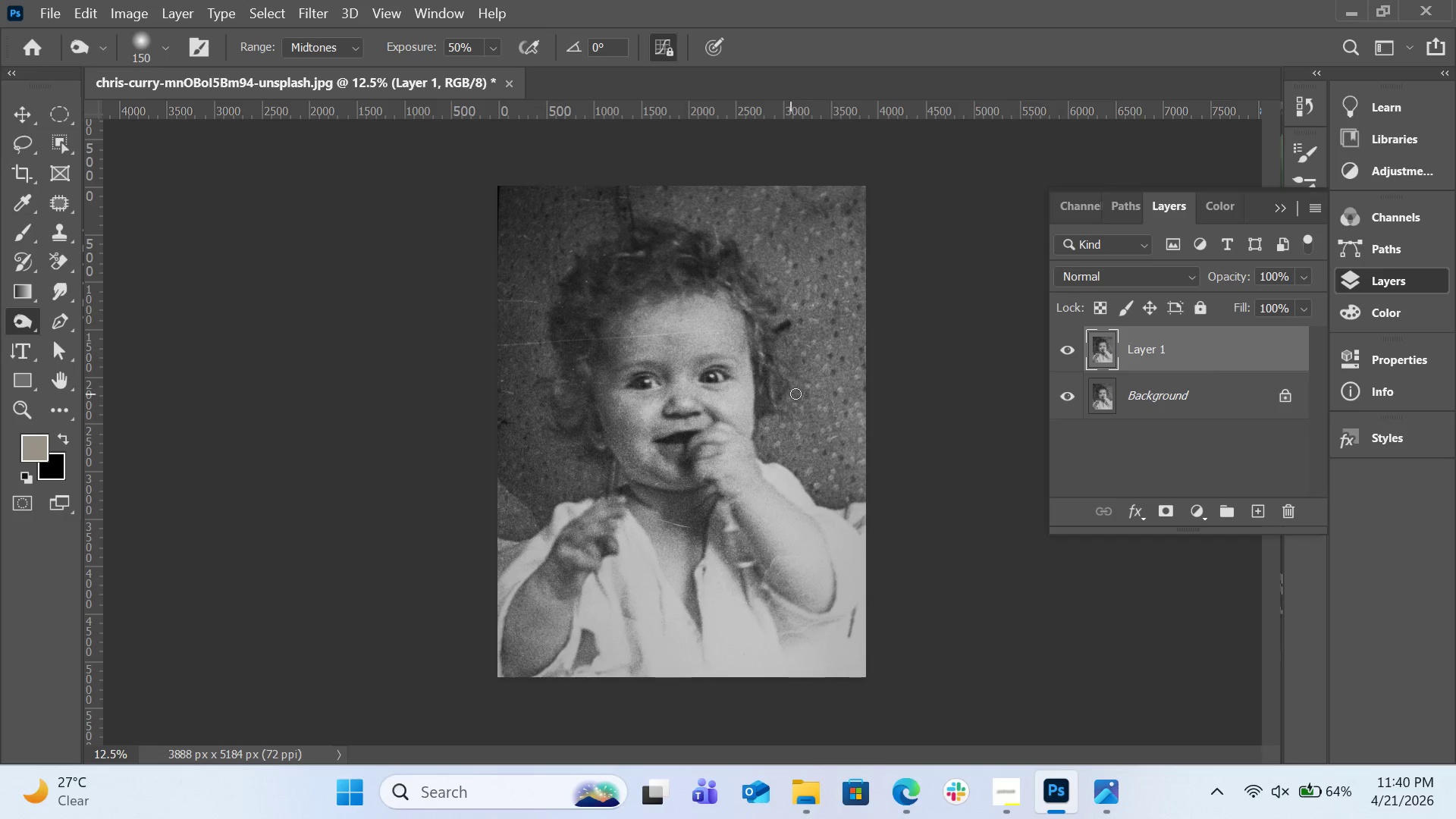 
key(Control+Equal)
 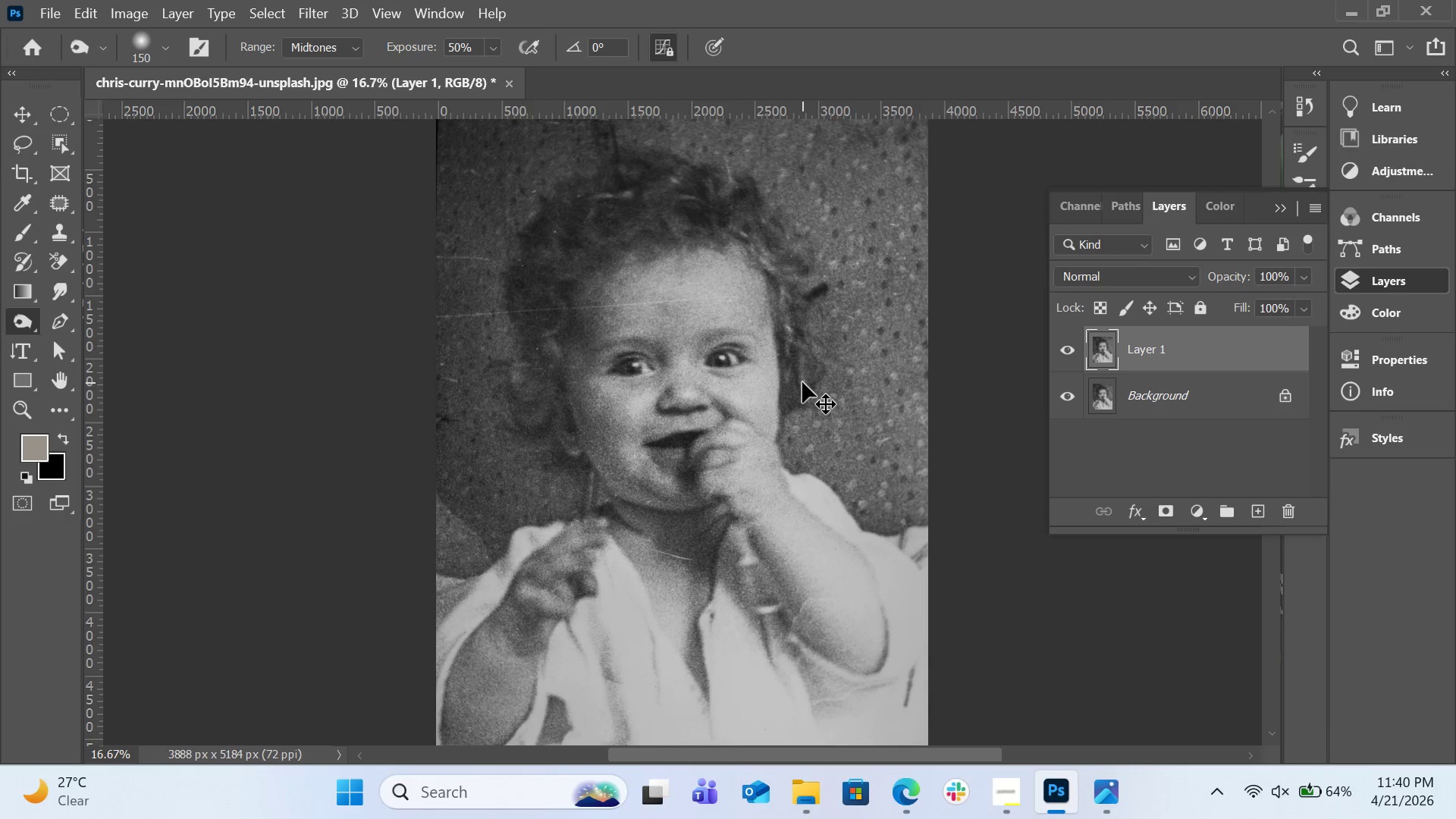 
key(Control+Equal)
 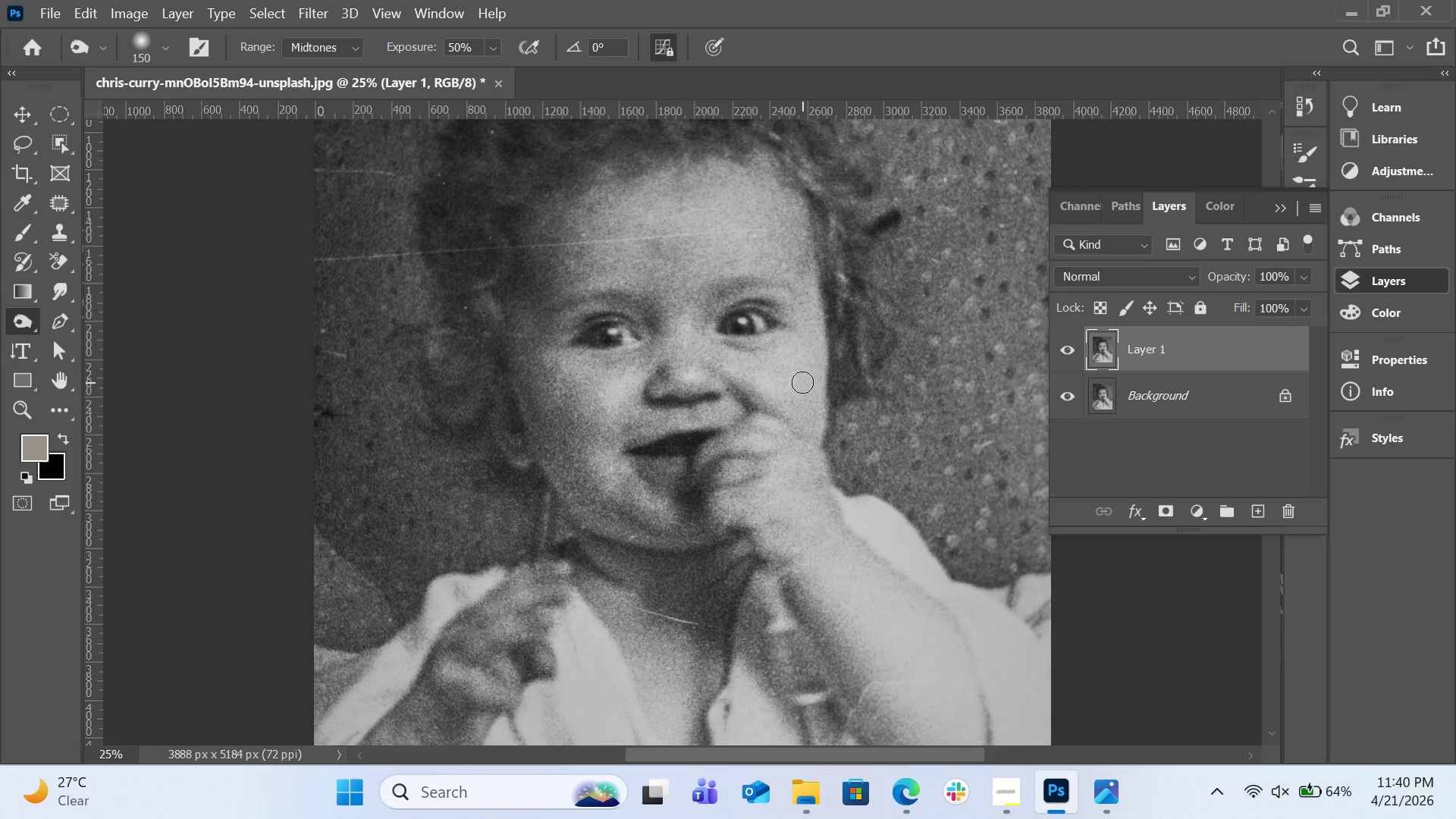 
key(Control+Equal)
 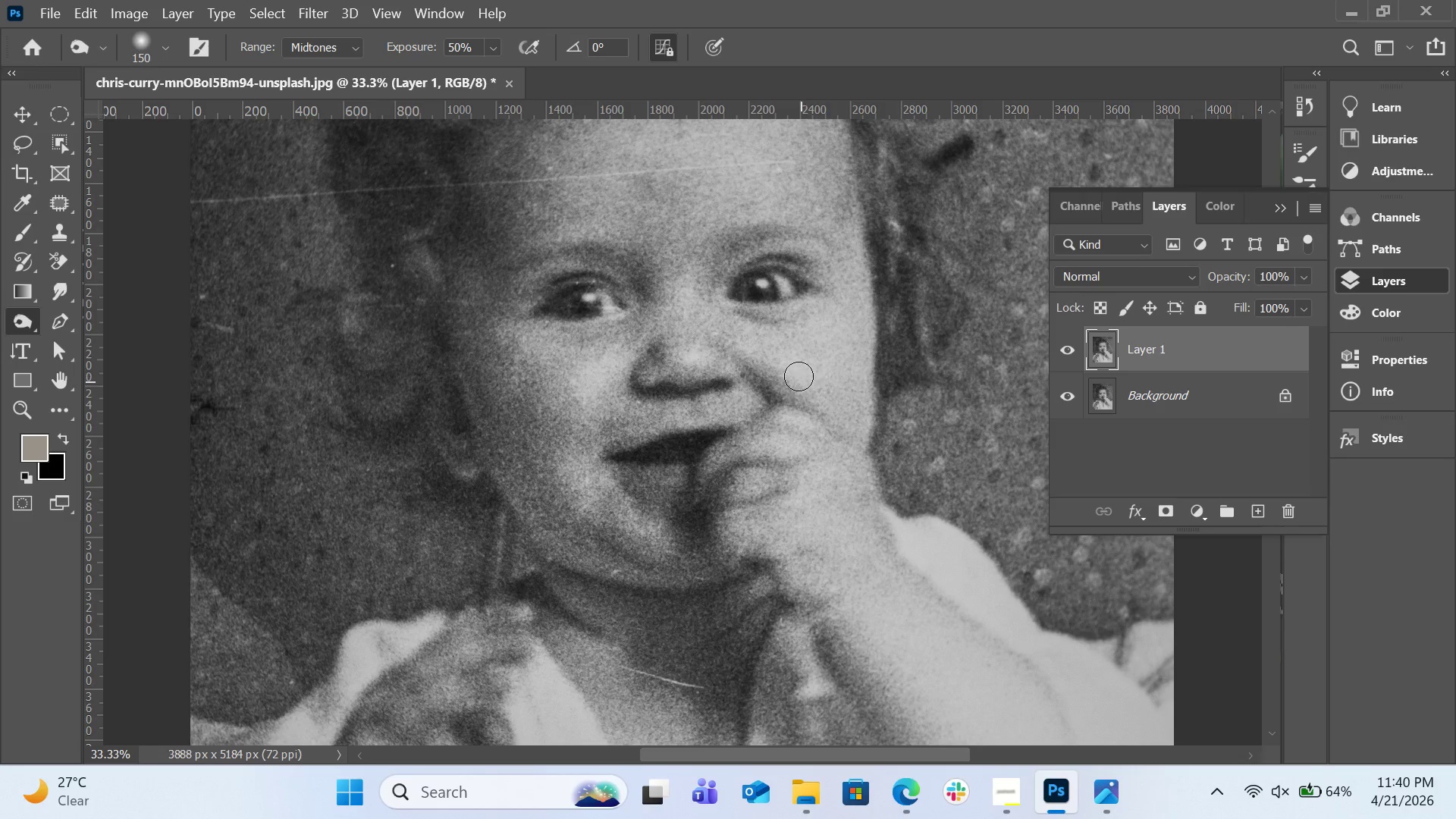 
scroll: coordinate [799, 376], scroll_direction: up, amount: 8.0
 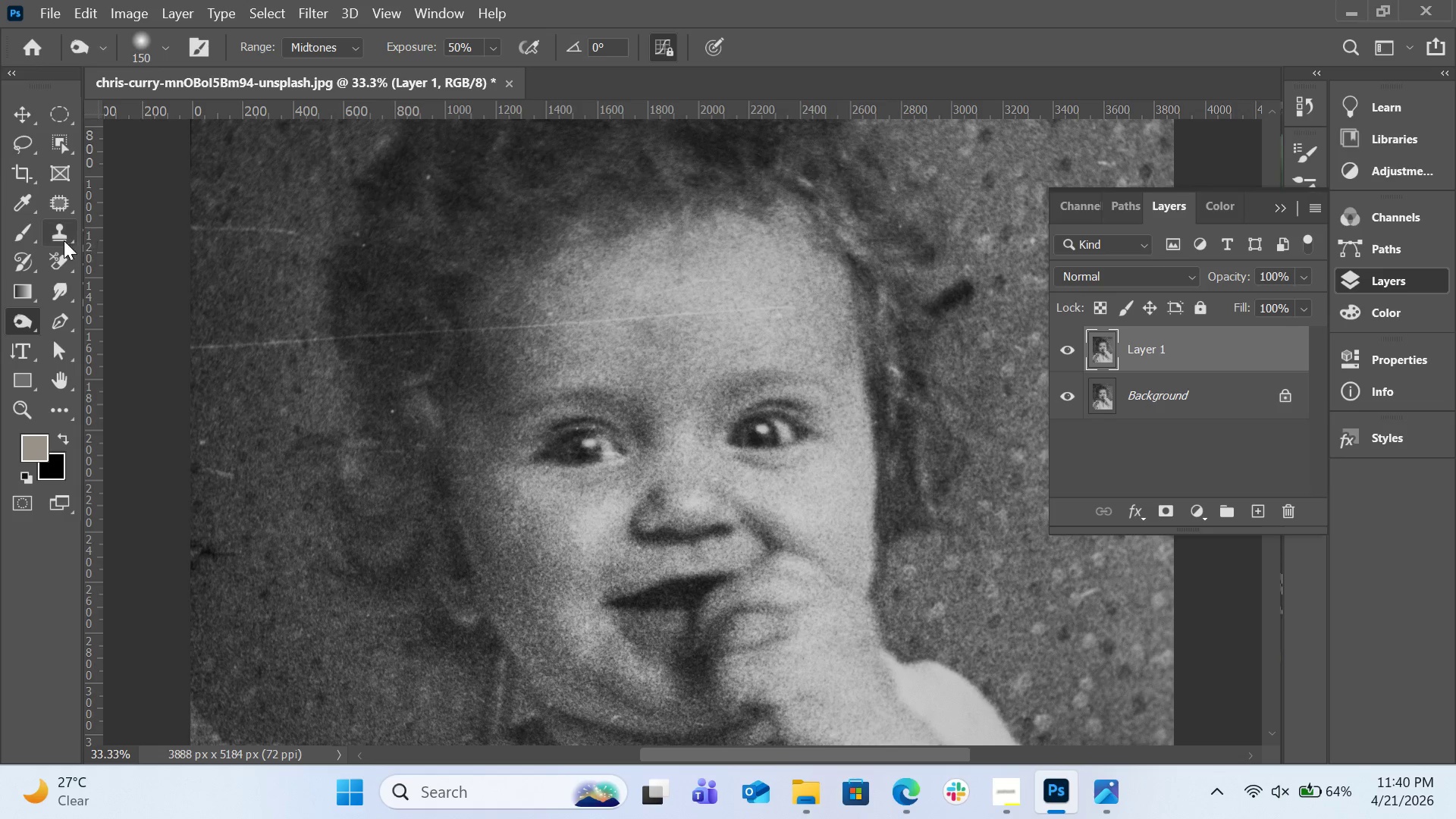 
left_click([52, 206])
 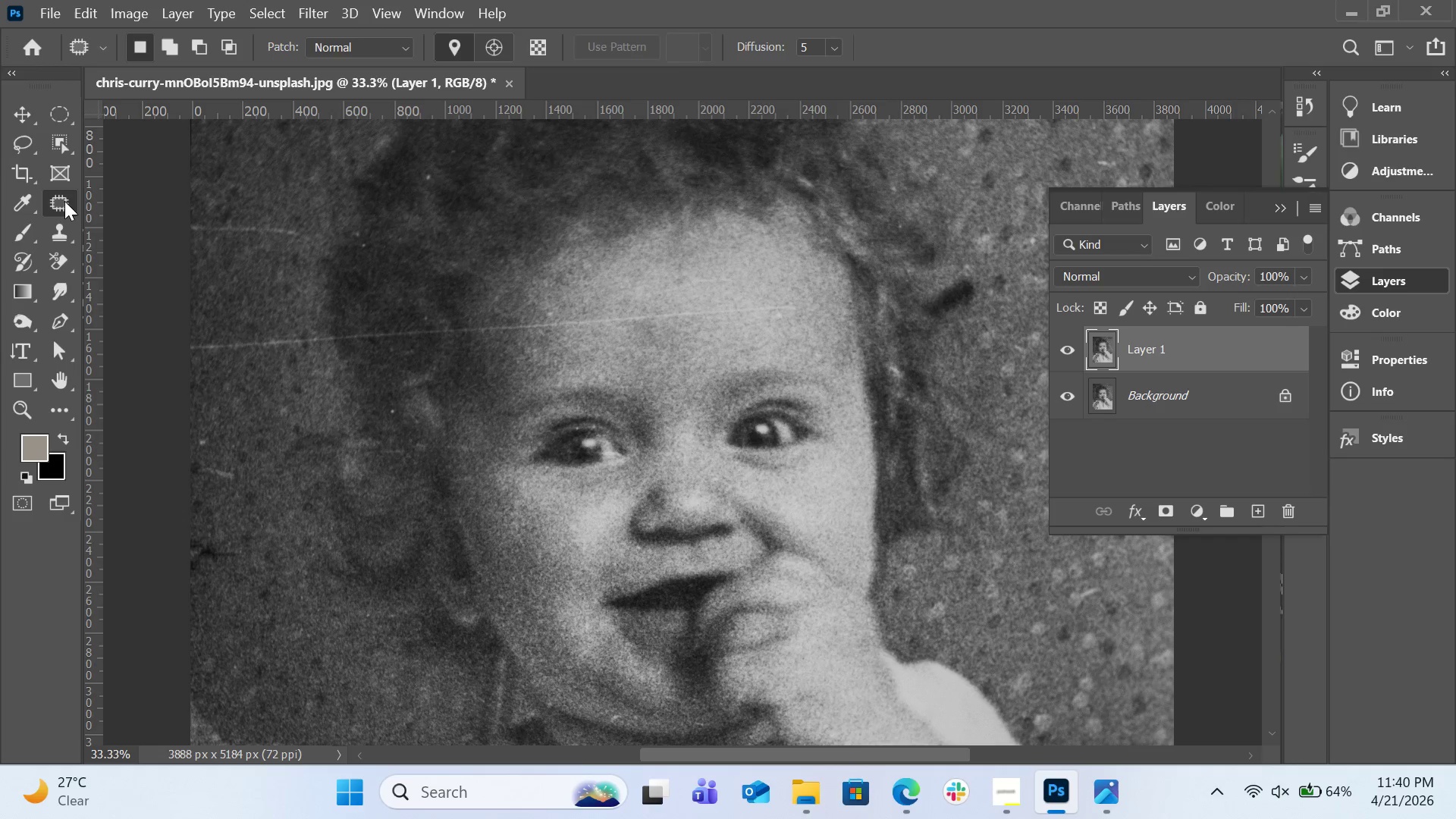 
left_click([63, 201])
 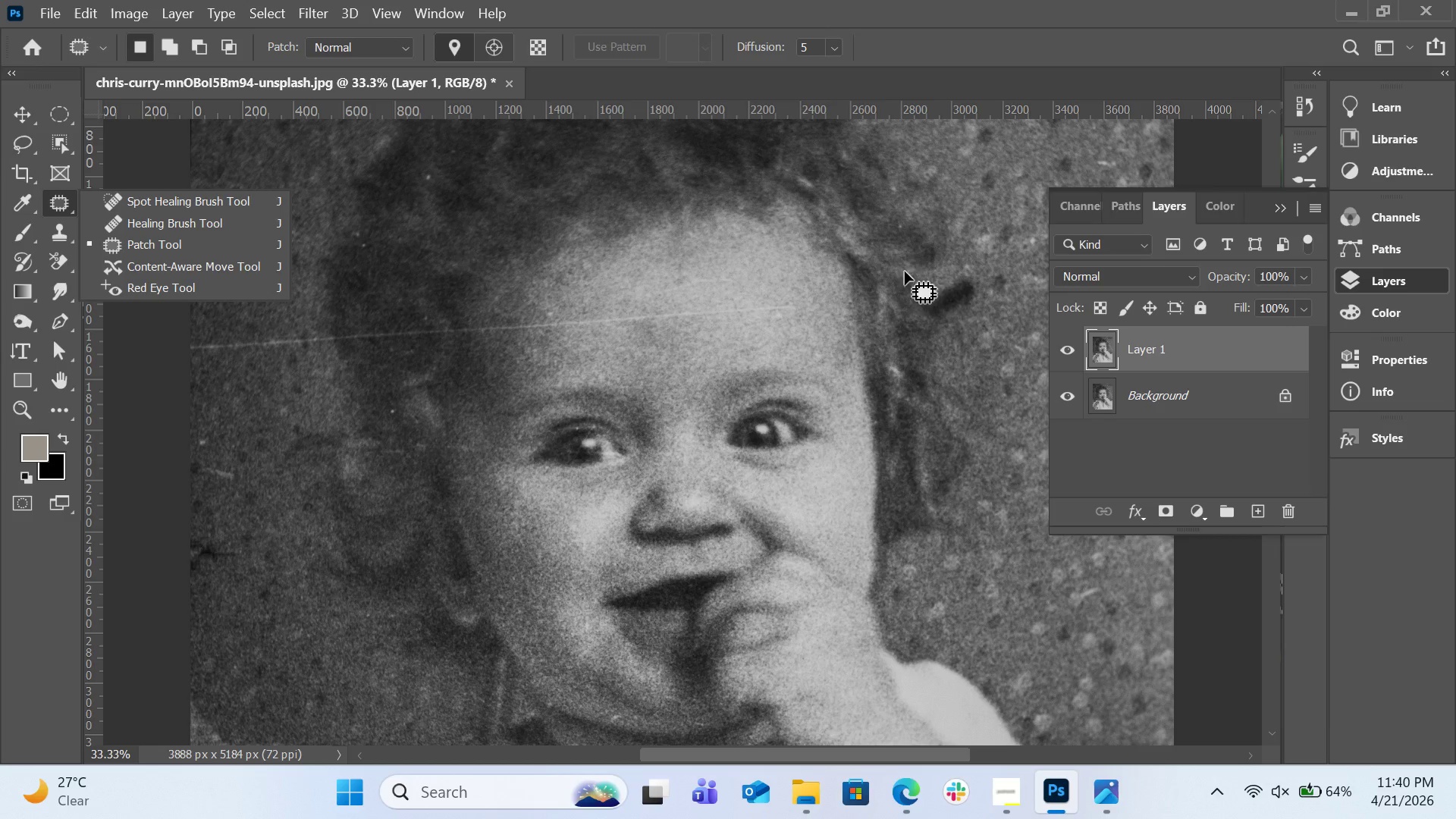 
right_click([1158, 334])
 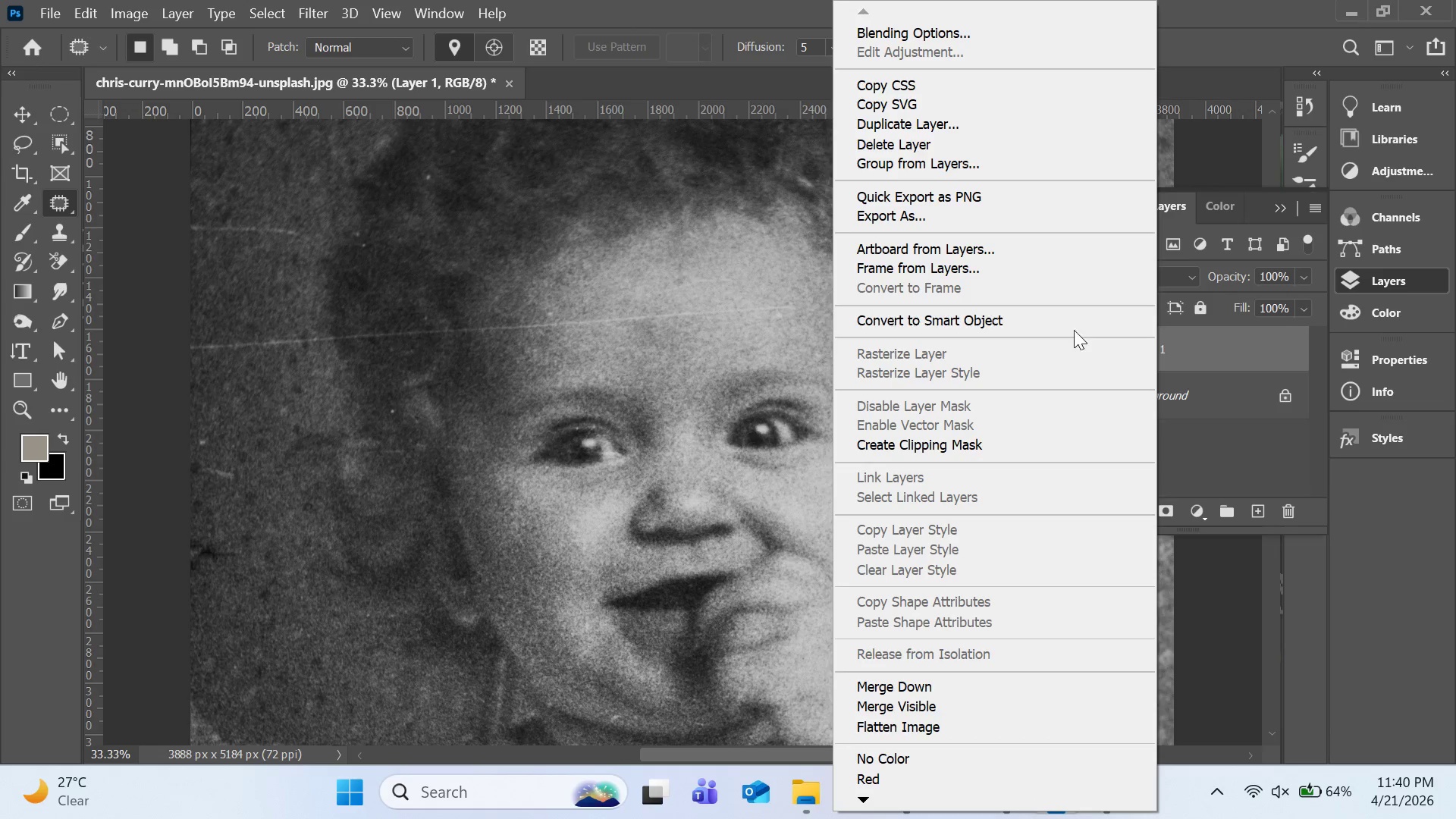 
left_click([1074, 329])
 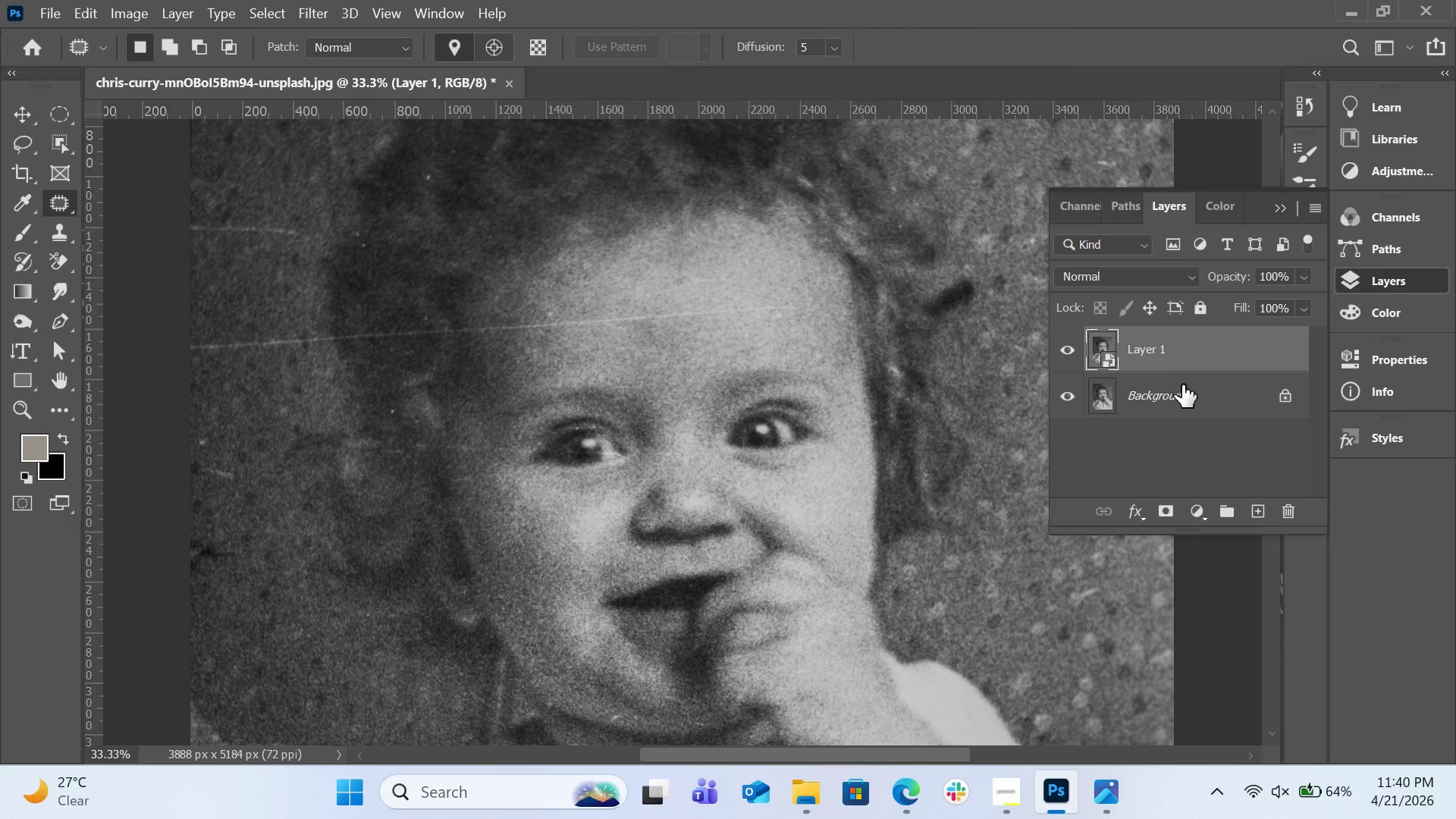 
double_click([1100, 348])
 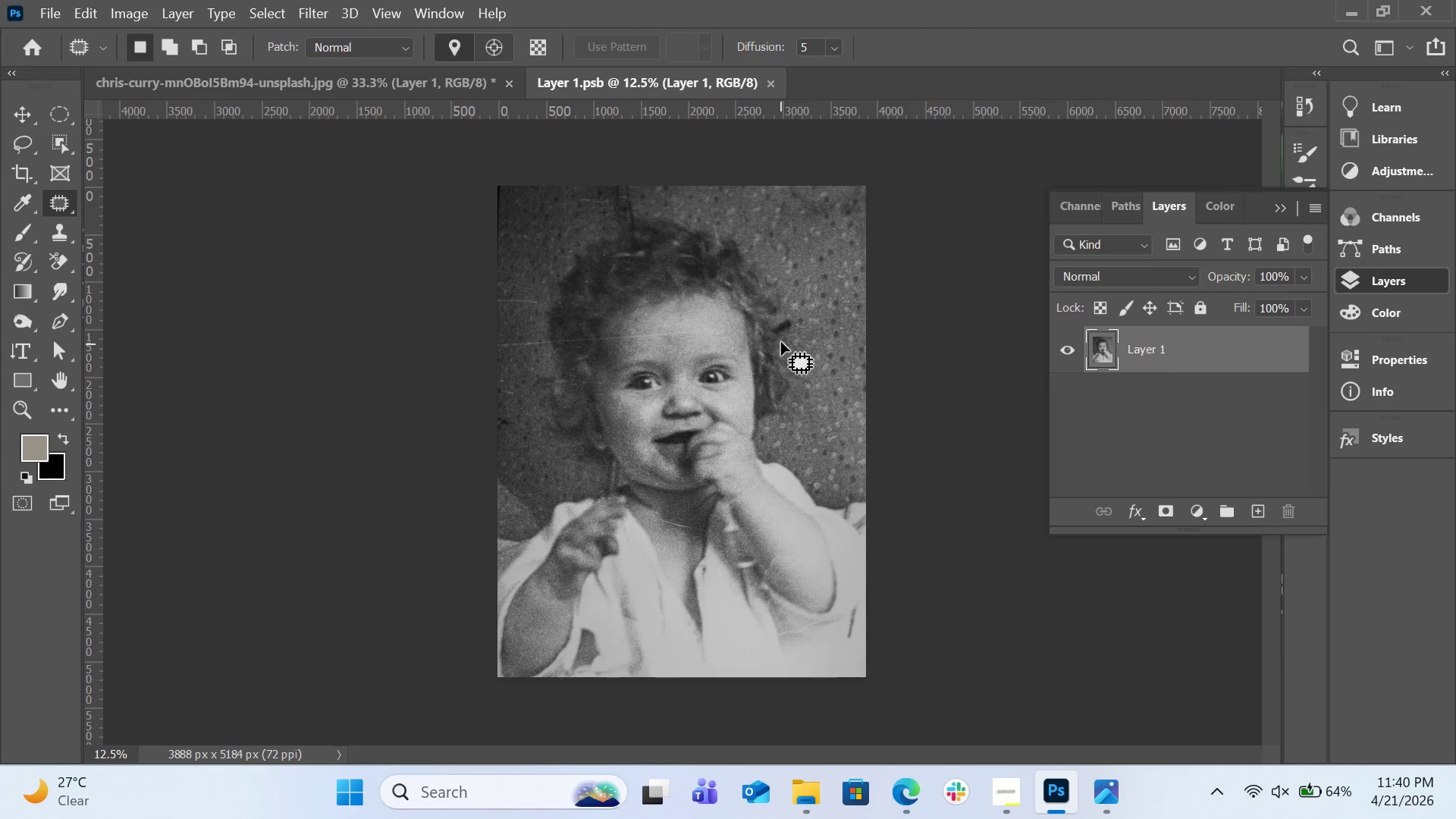 
key(Control+Equal)
 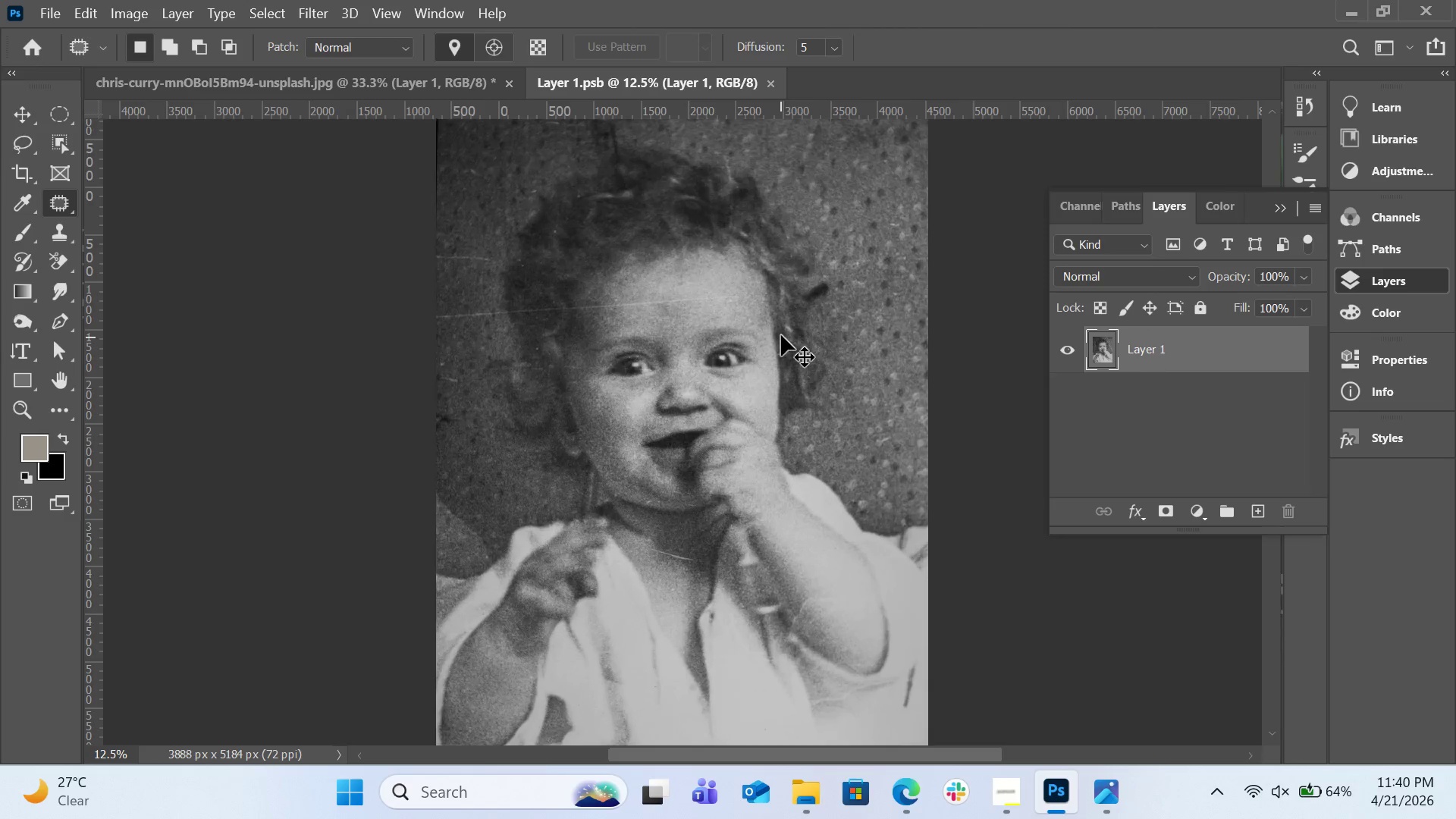 
key(Control+Equal)
 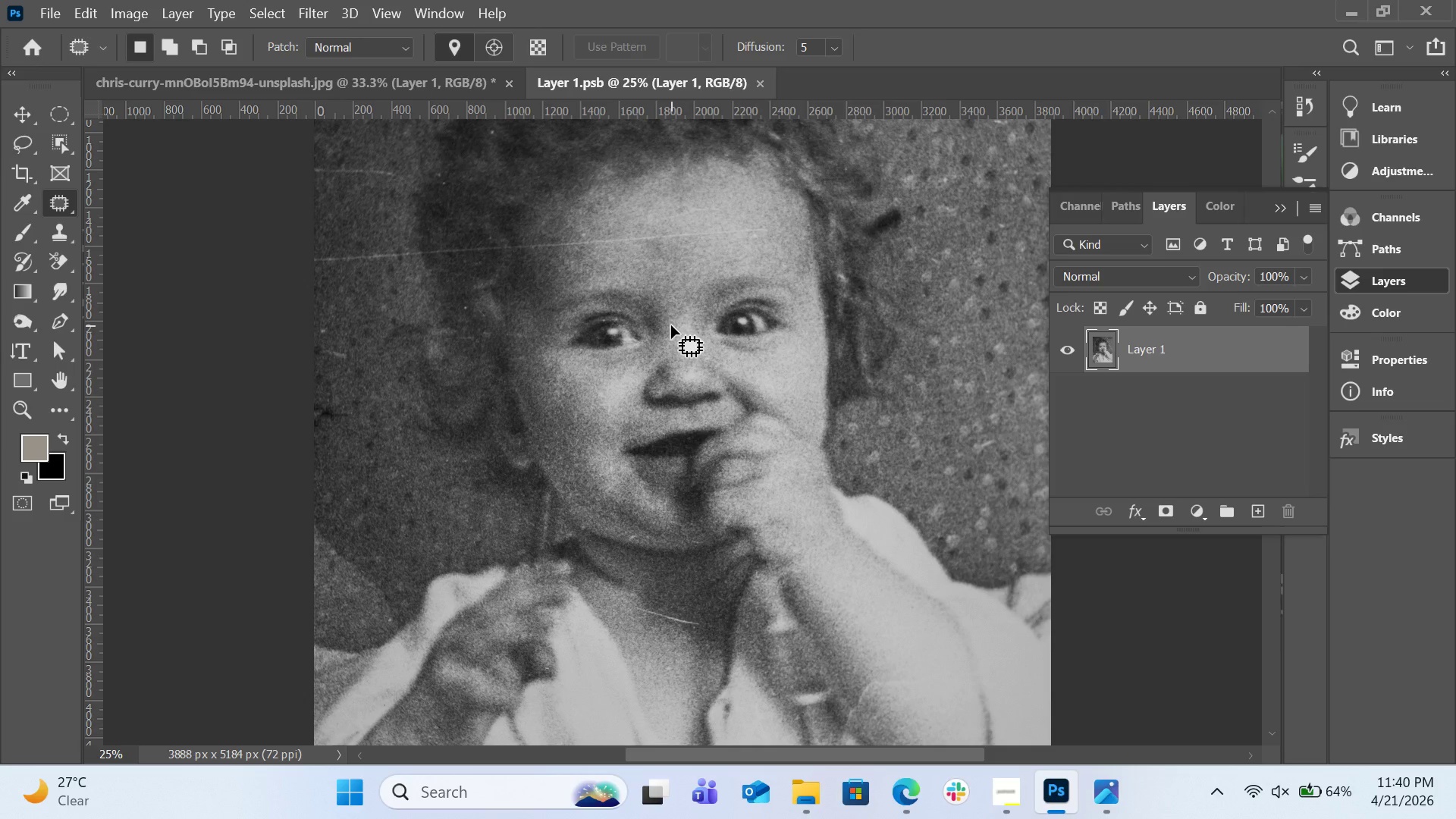 
scroll: coordinate [671, 325], scroll_direction: up, amount: 4.0
 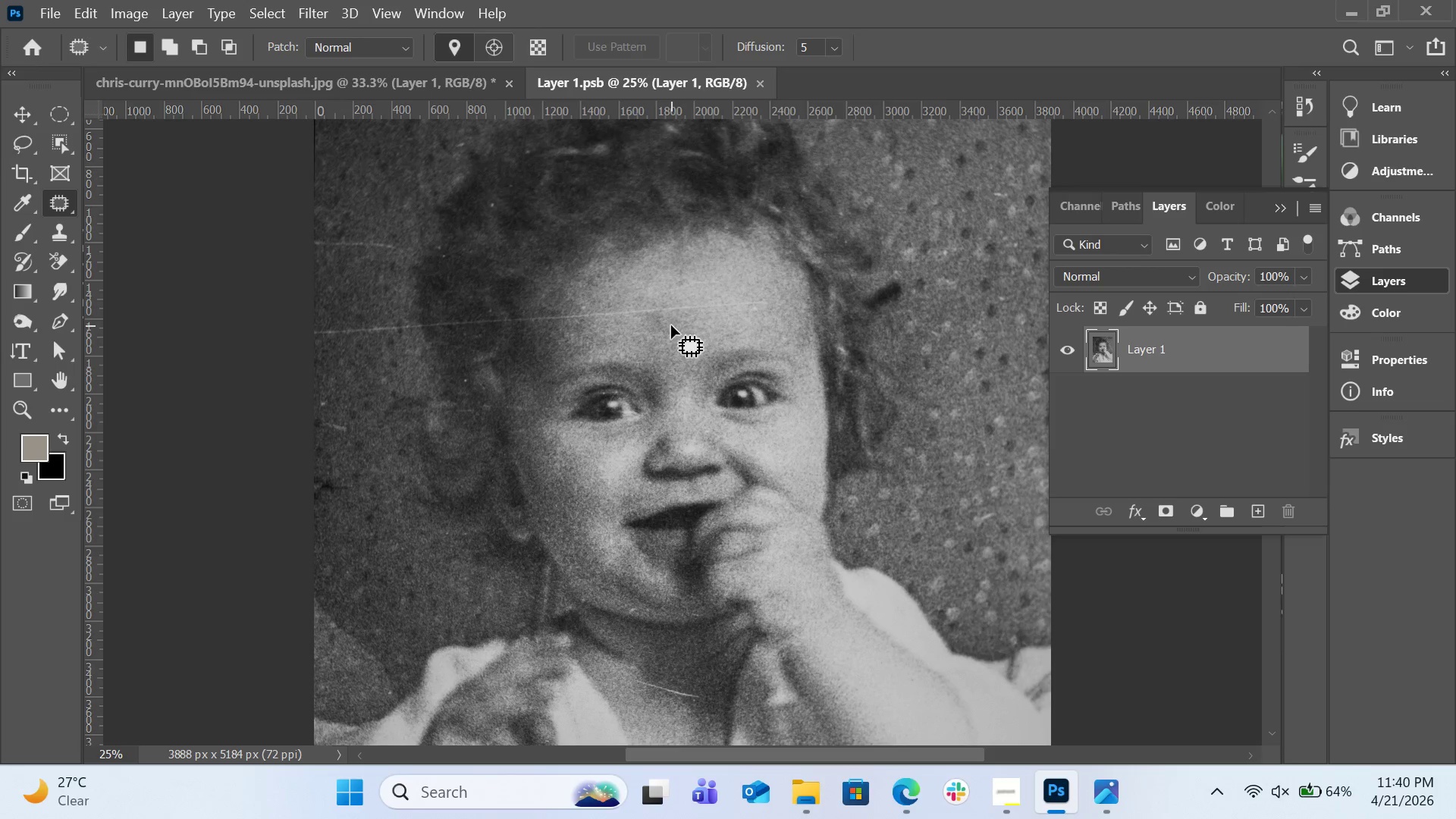 
key(Control+Equal)
 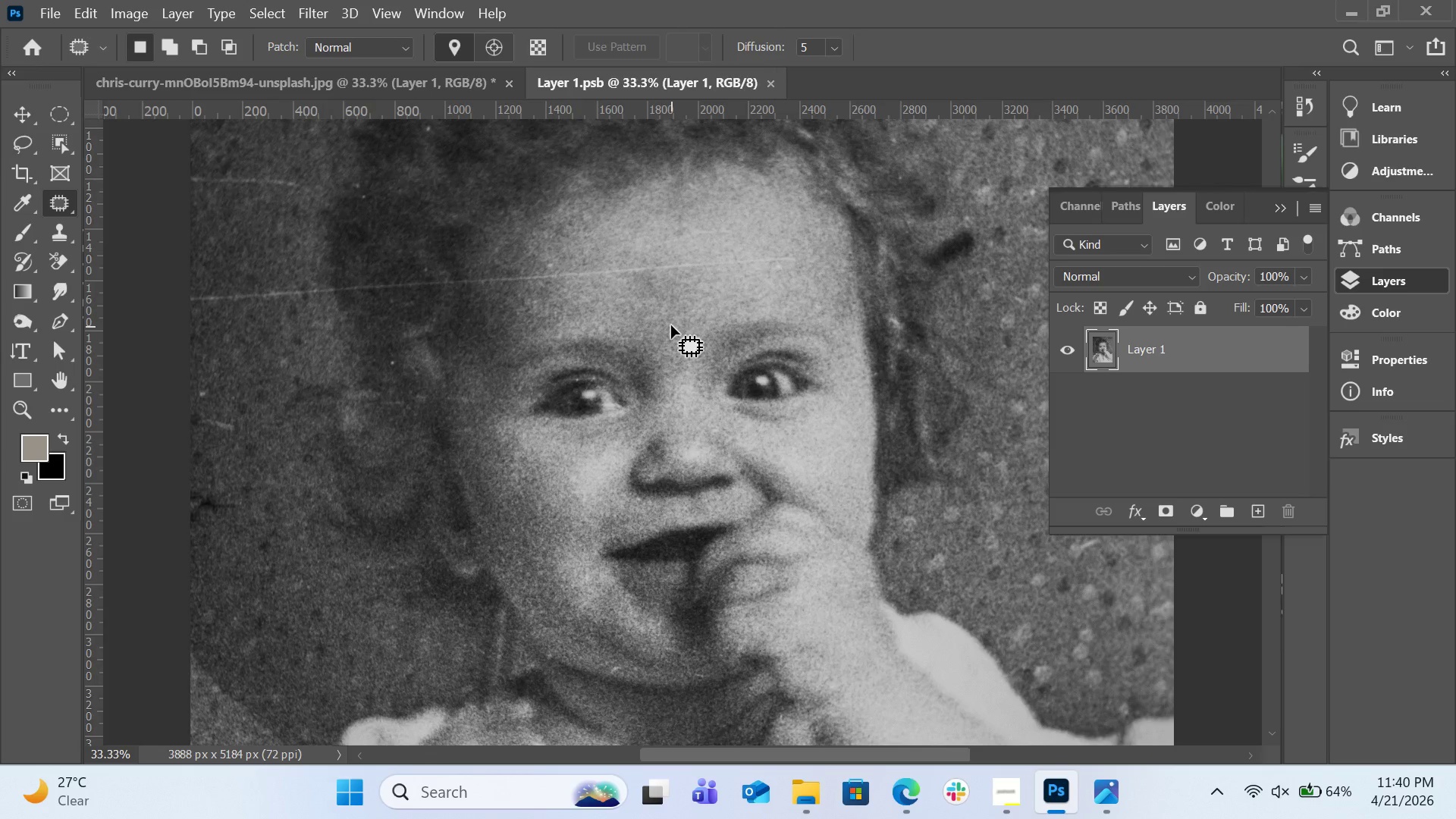 
scroll: coordinate [671, 325], scroll_direction: up, amount: 2.0
 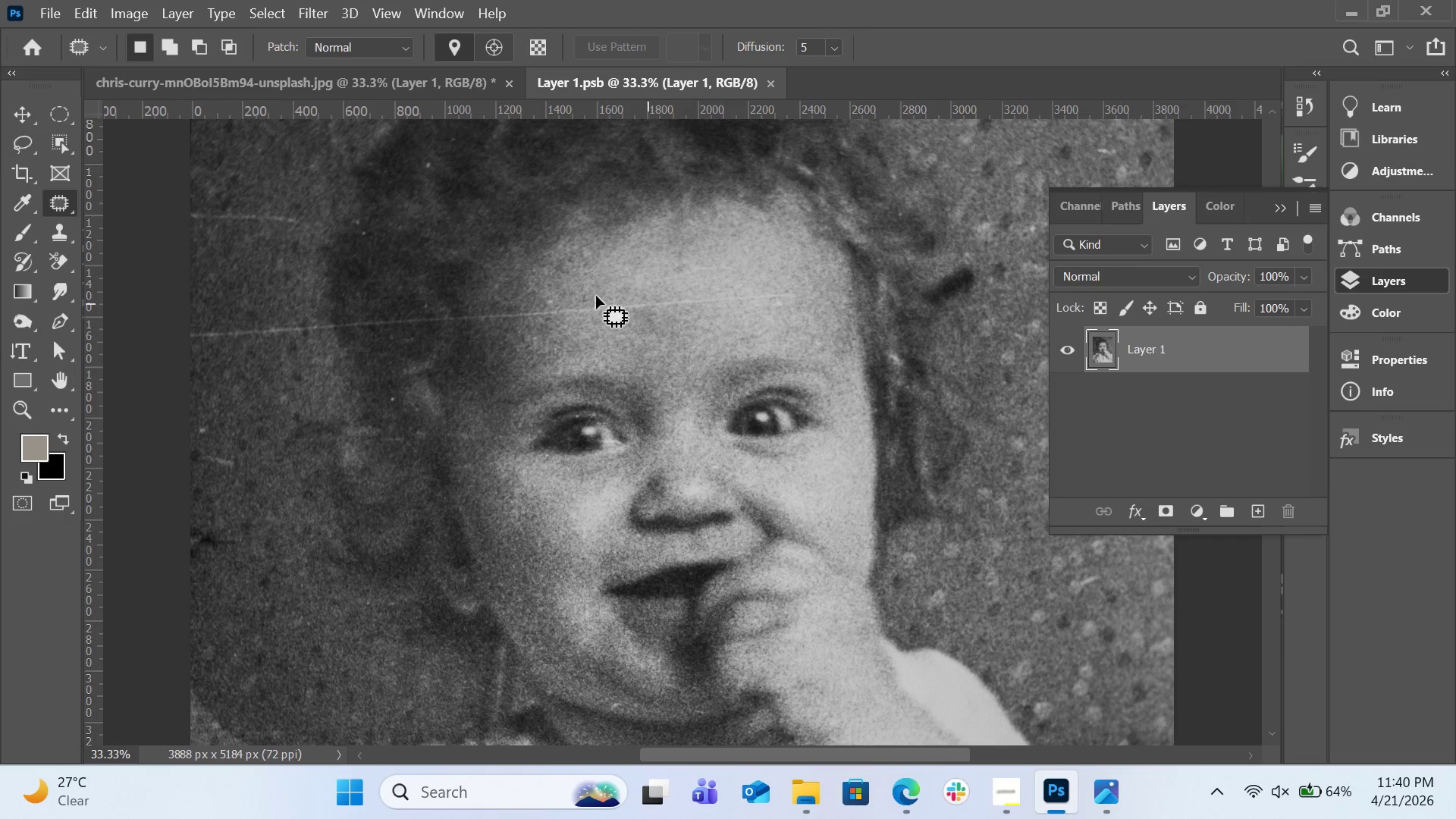 
wait(12.9)
 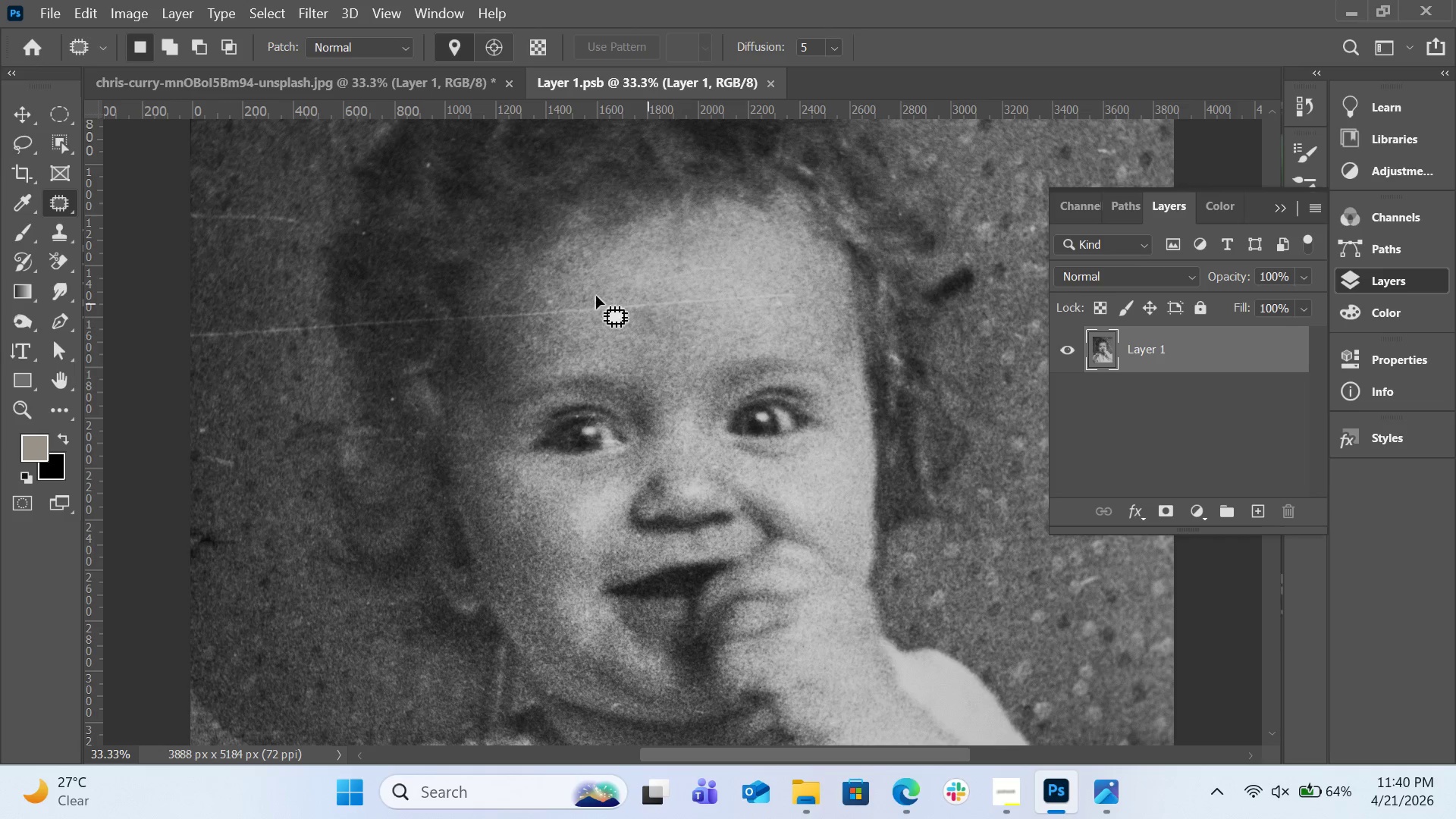 
left_click_drag(start_coordinate=[793, 290], to_coordinate=[771, 285])
 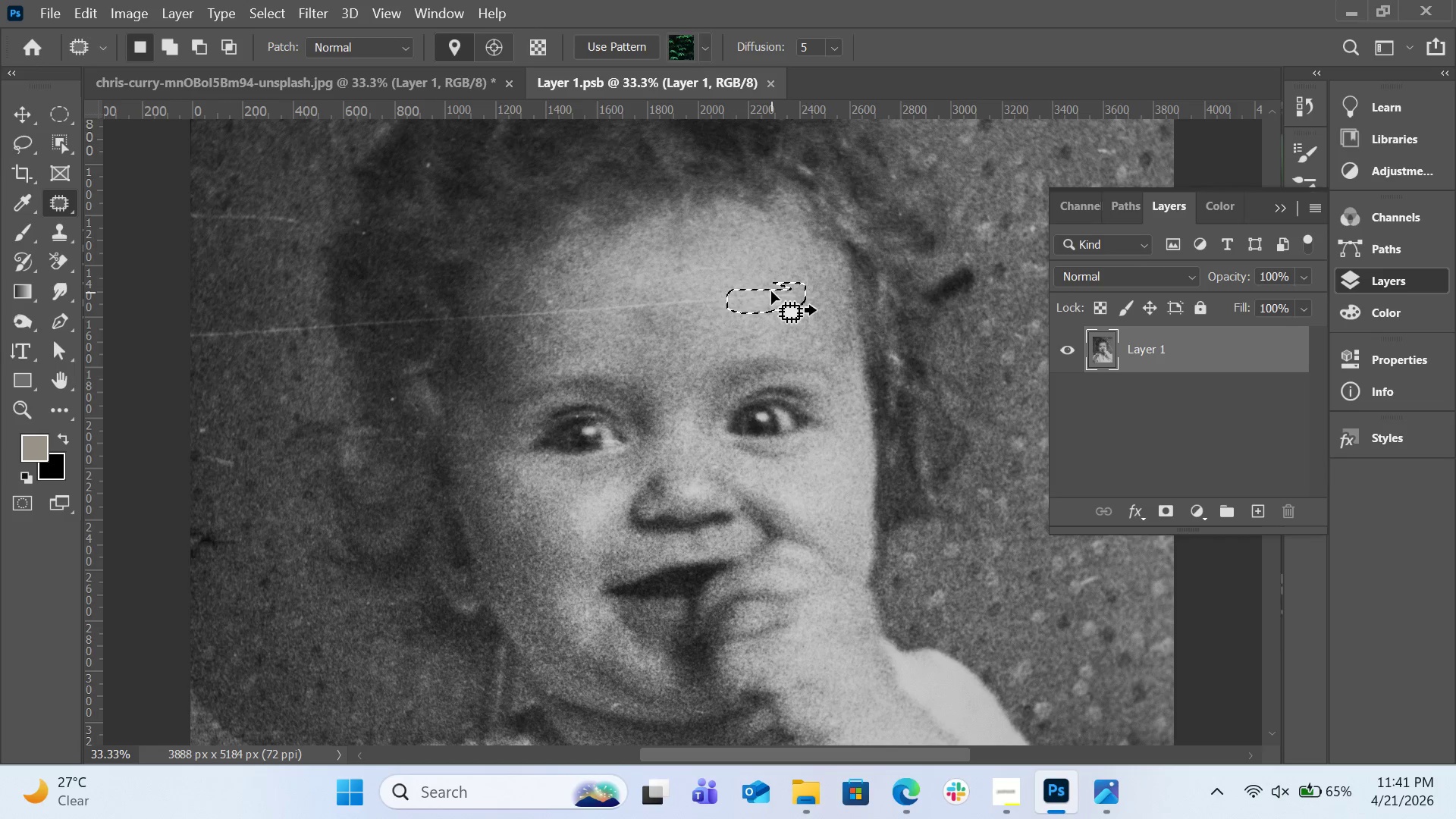 
left_click_drag(start_coordinate=[771, 291], to_coordinate=[770, 264])
 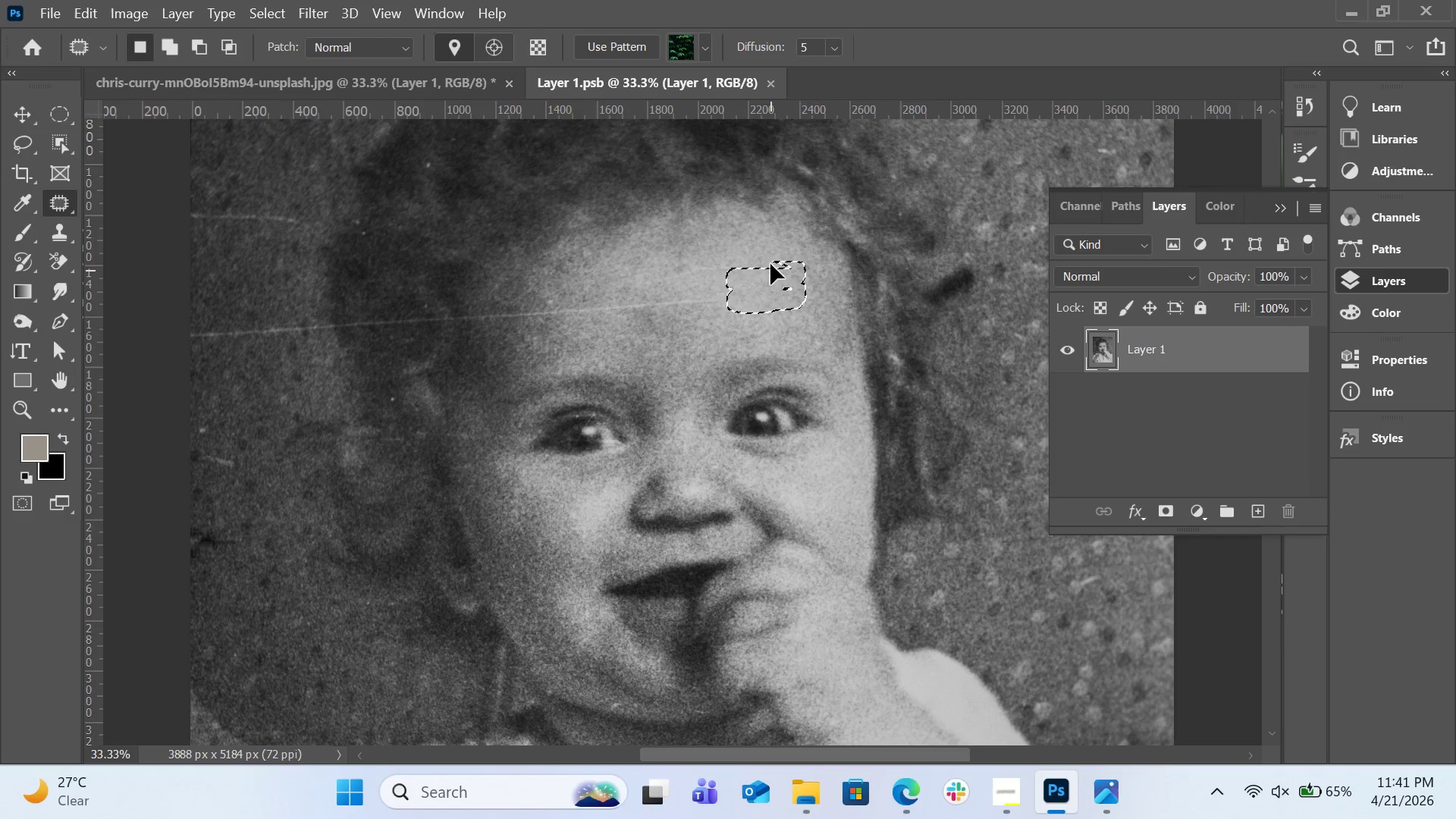 
left_click([770, 264])
 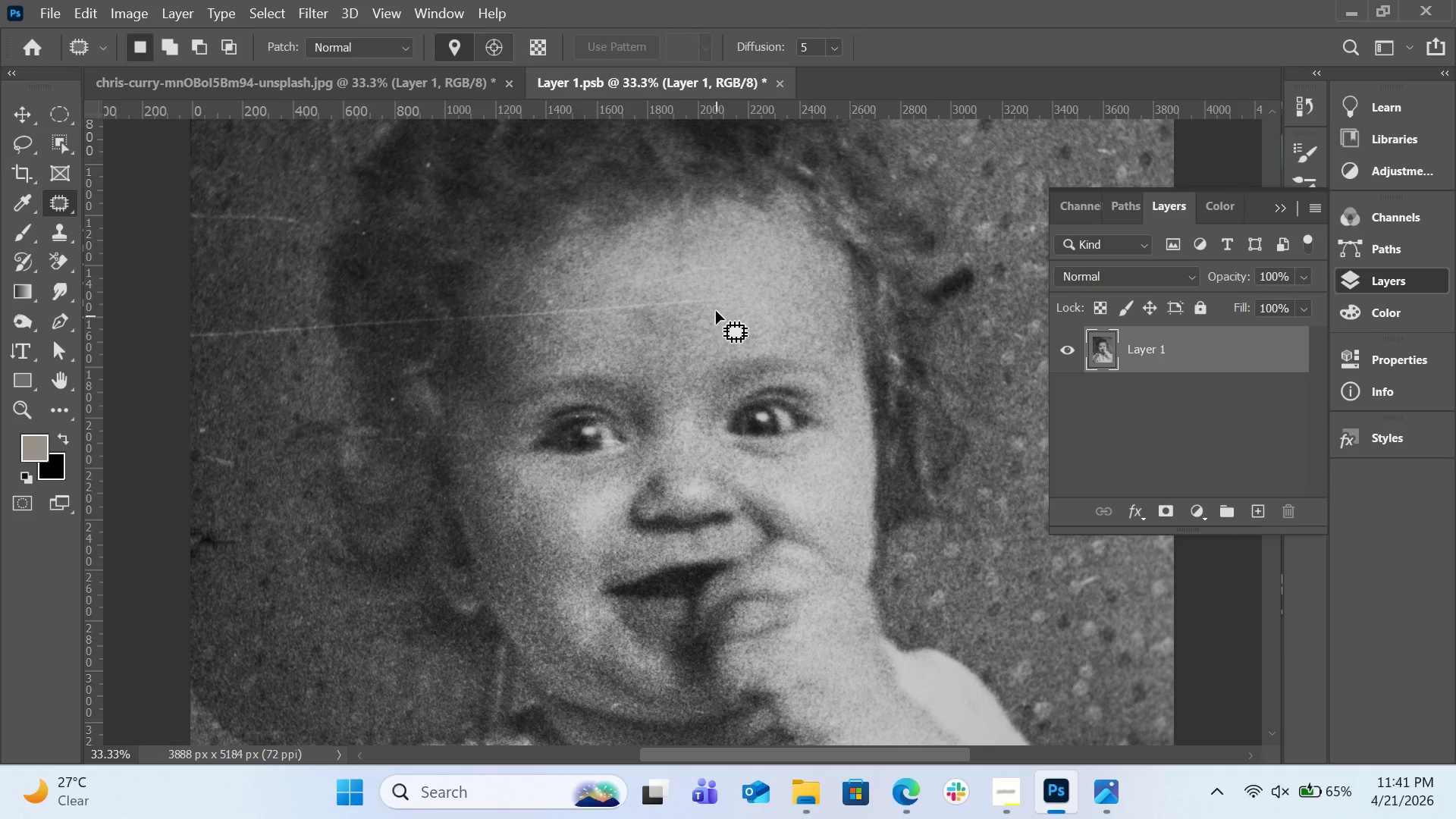 
left_click_drag(start_coordinate=[730, 308], to_coordinate=[744, 293])
 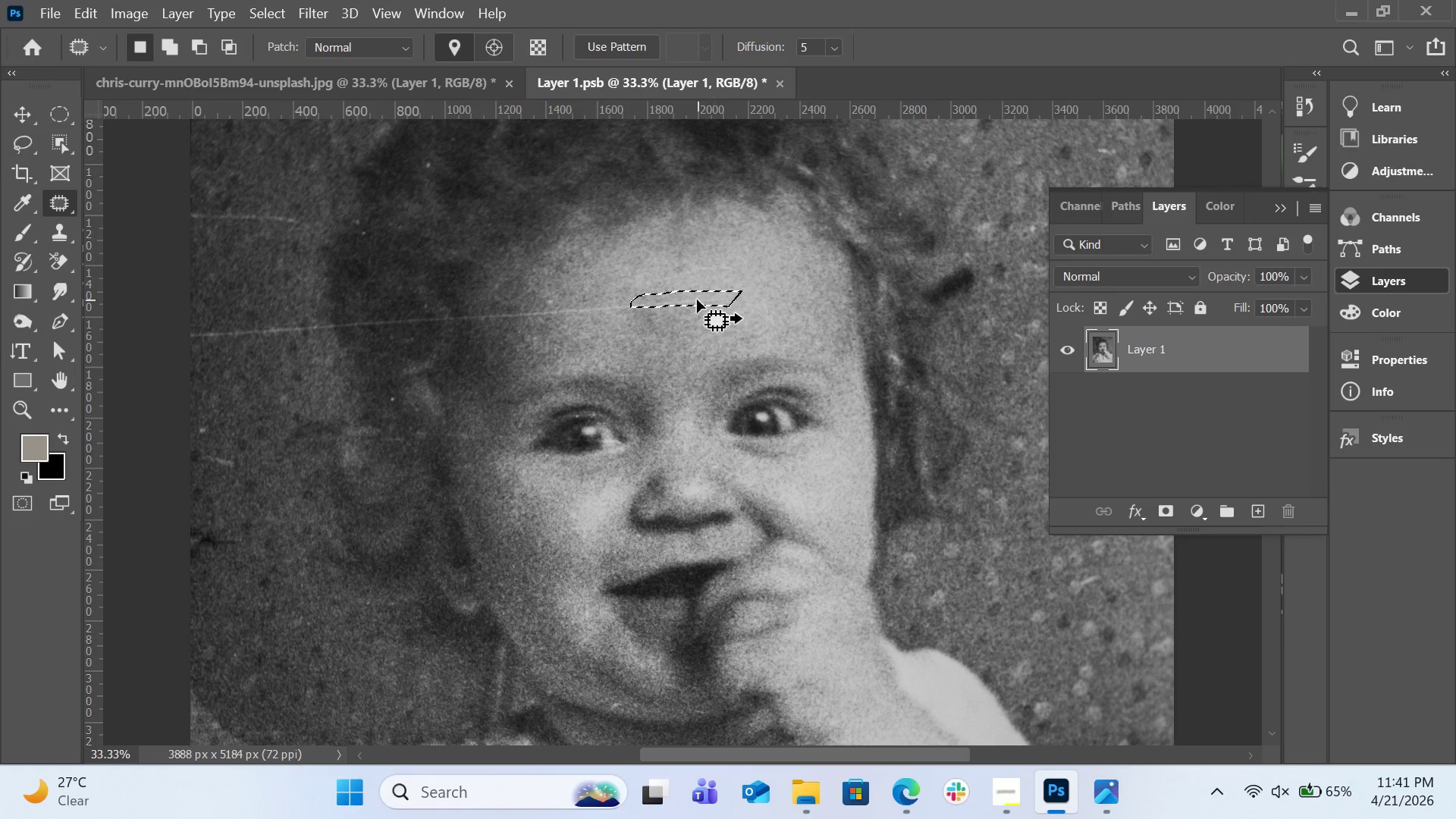 
left_click_drag(start_coordinate=[697, 300], to_coordinate=[698, 315])
 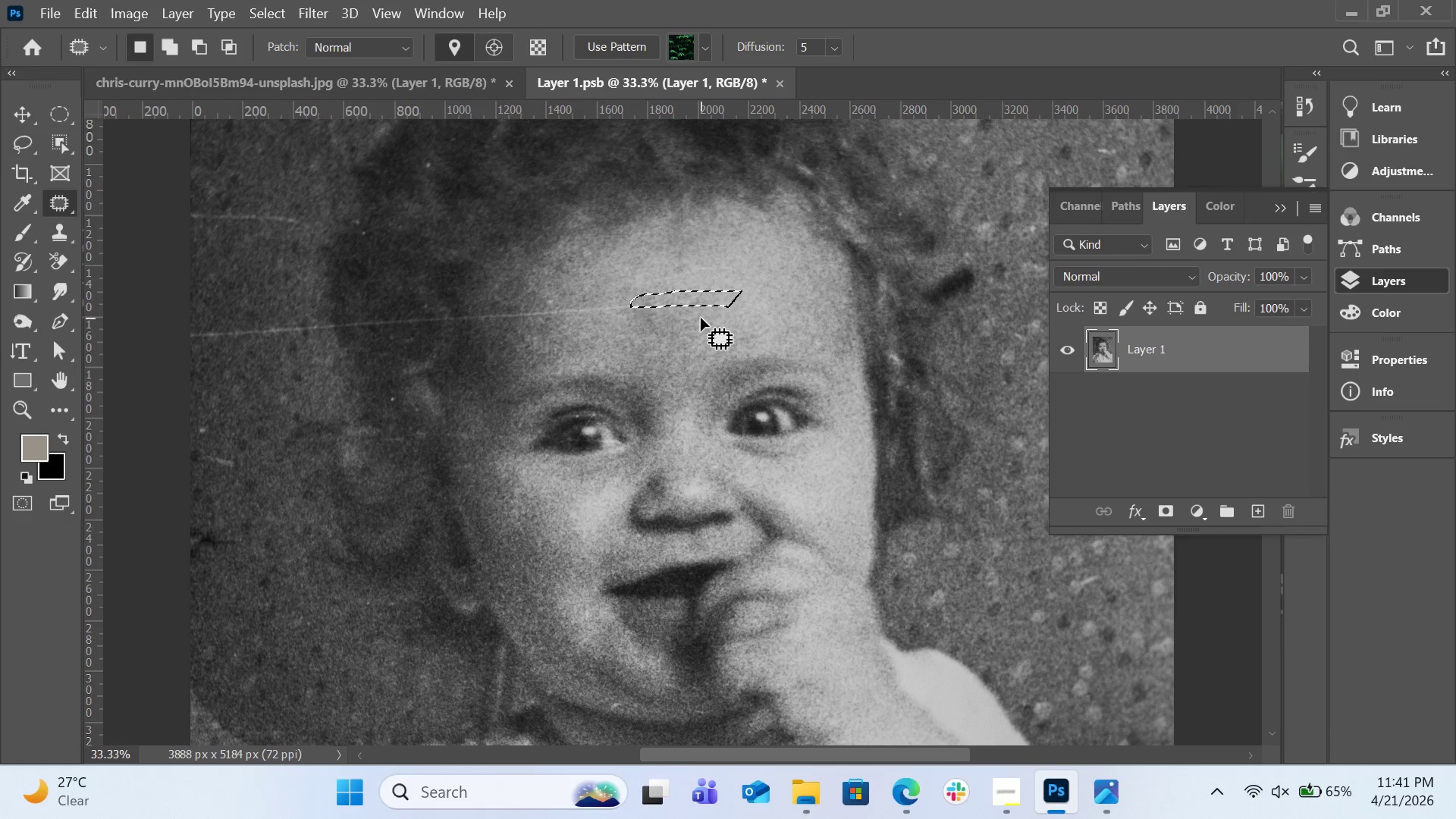 
left_click([701, 318])
 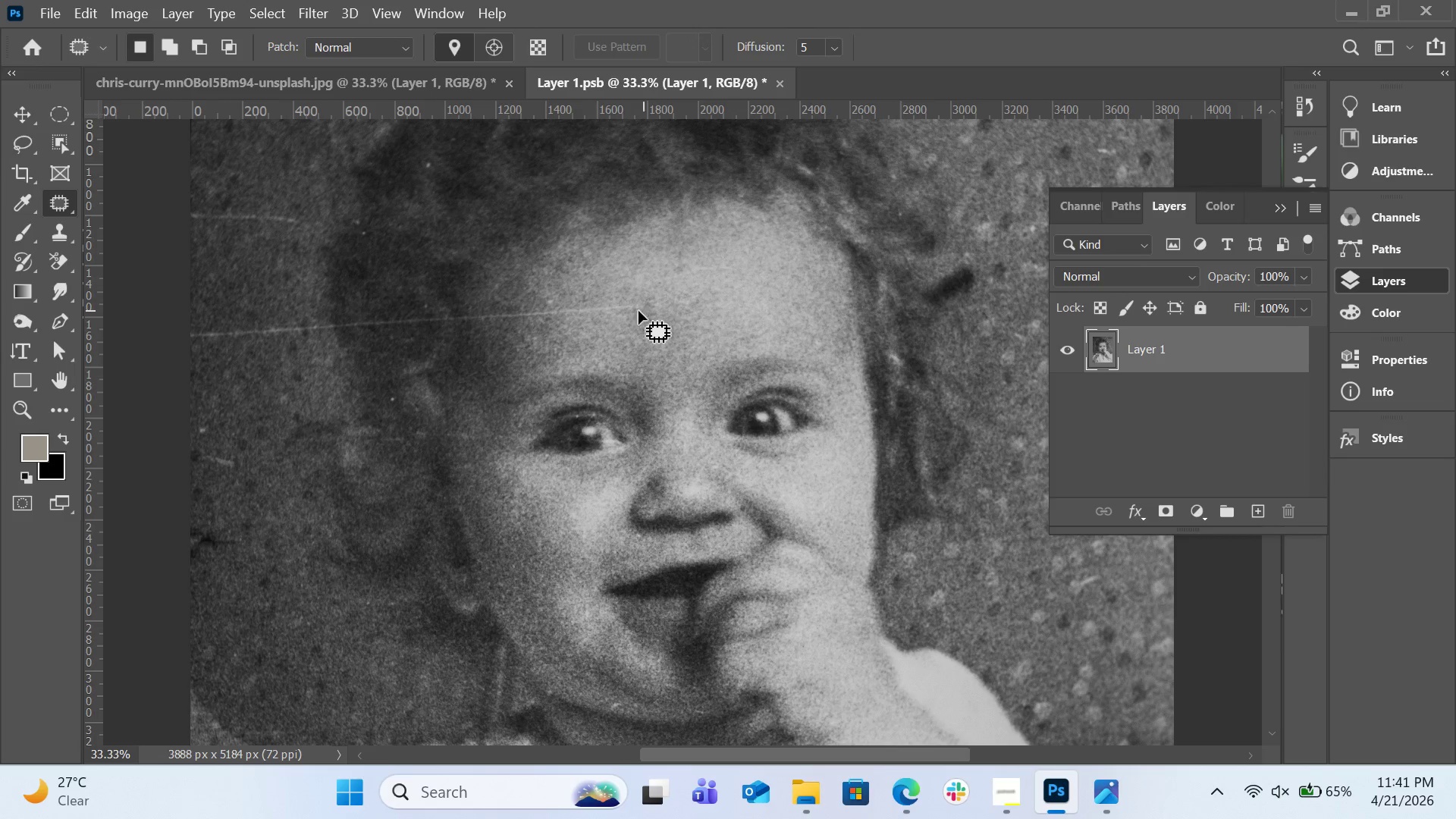 
left_click_drag(start_coordinate=[639, 312], to_coordinate=[566, 321])
 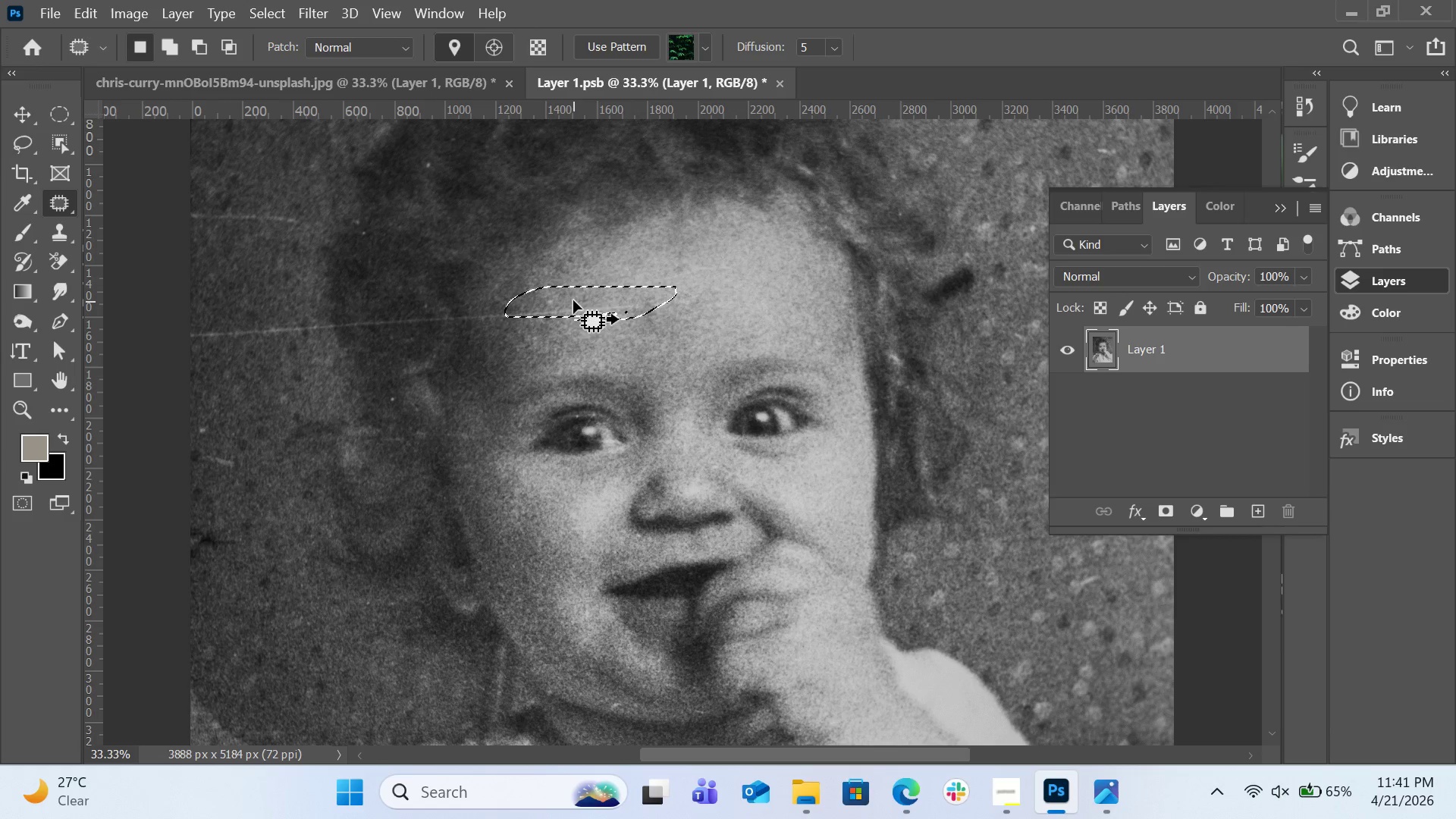 
left_click_drag(start_coordinate=[575, 300], to_coordinate=[604, 287])
 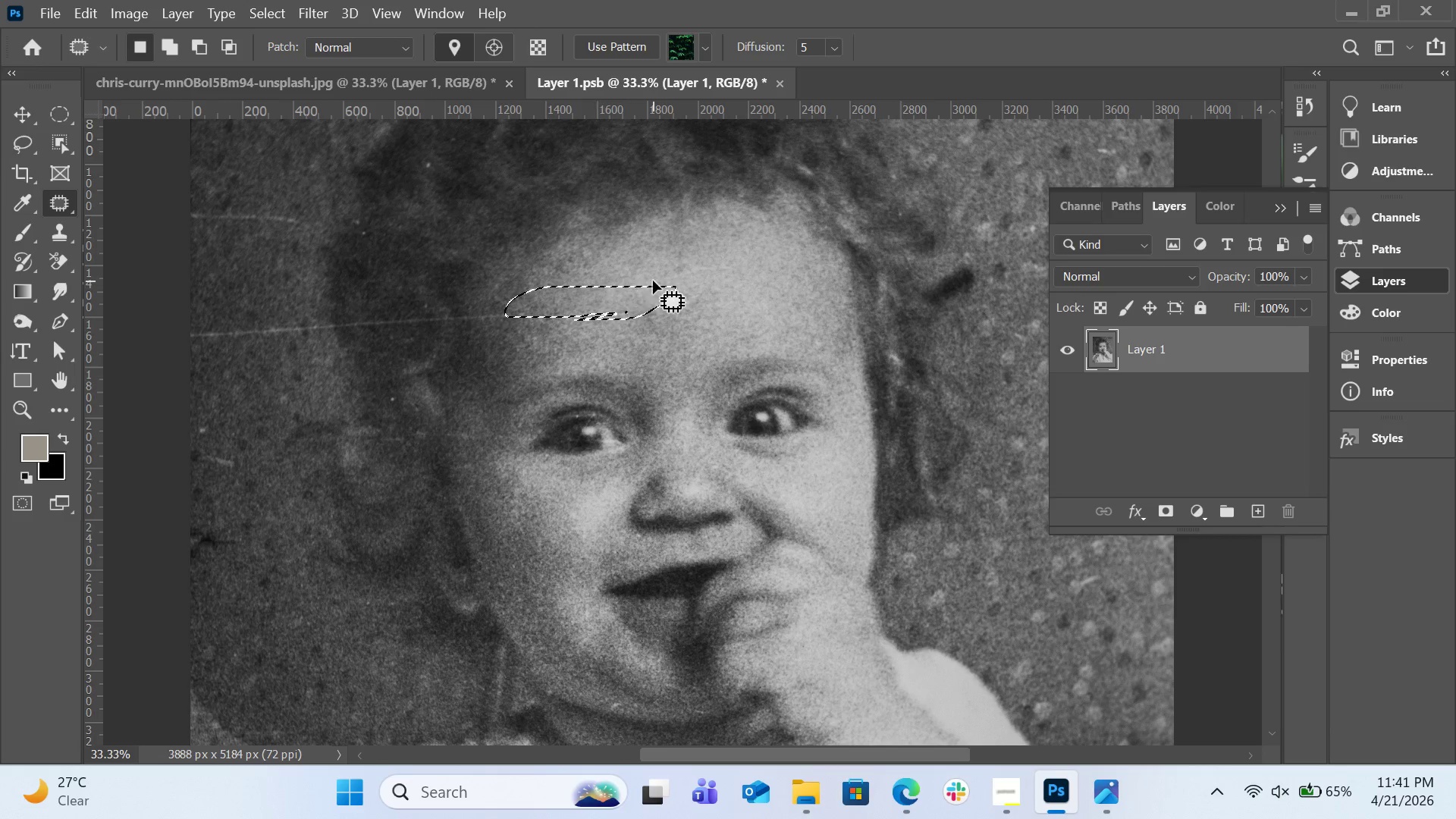 
left_click([653, 281])
 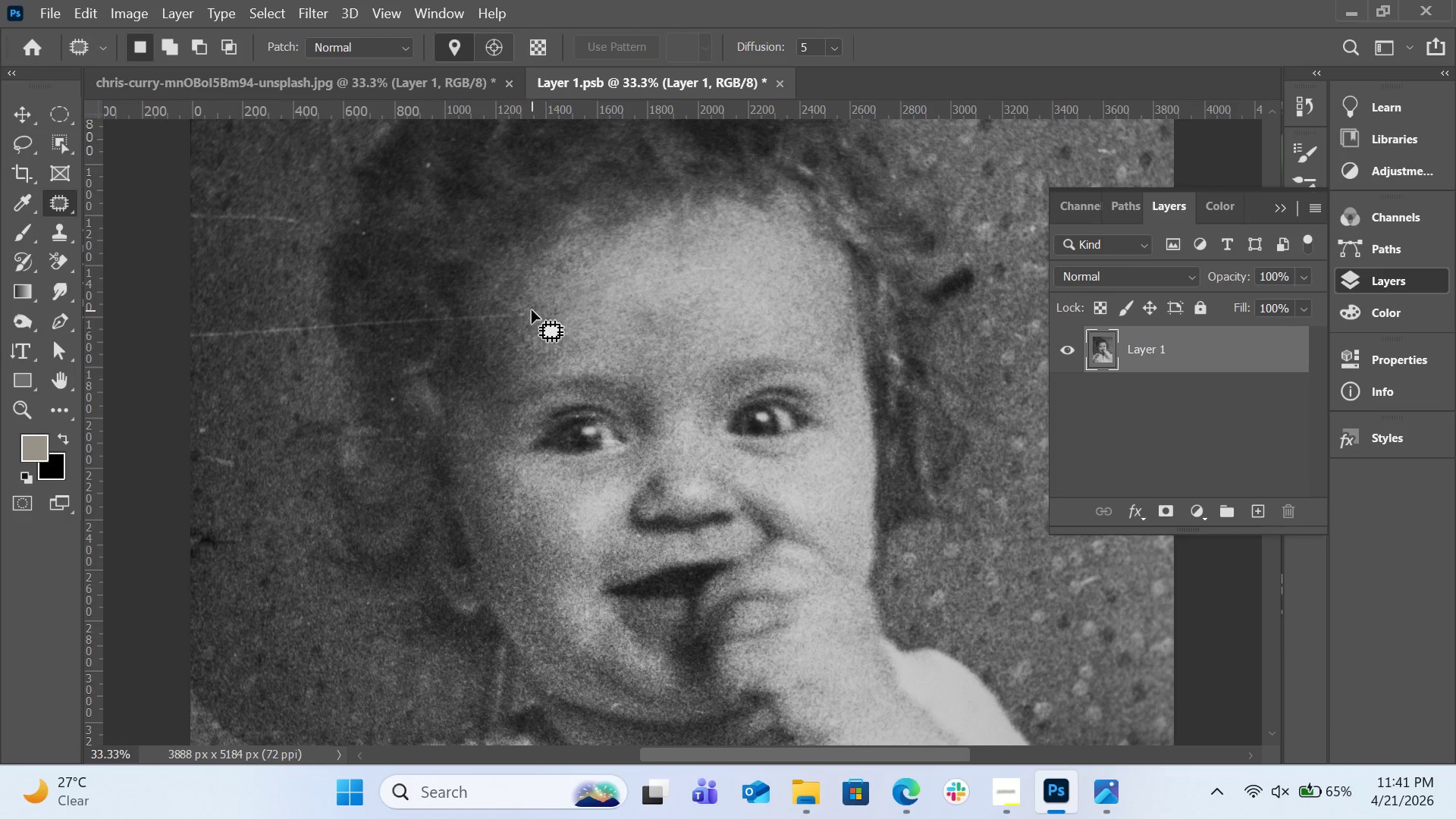 
left_click_drag(start_coordinate=[531, 310], to_coordinate=[538, 306])
 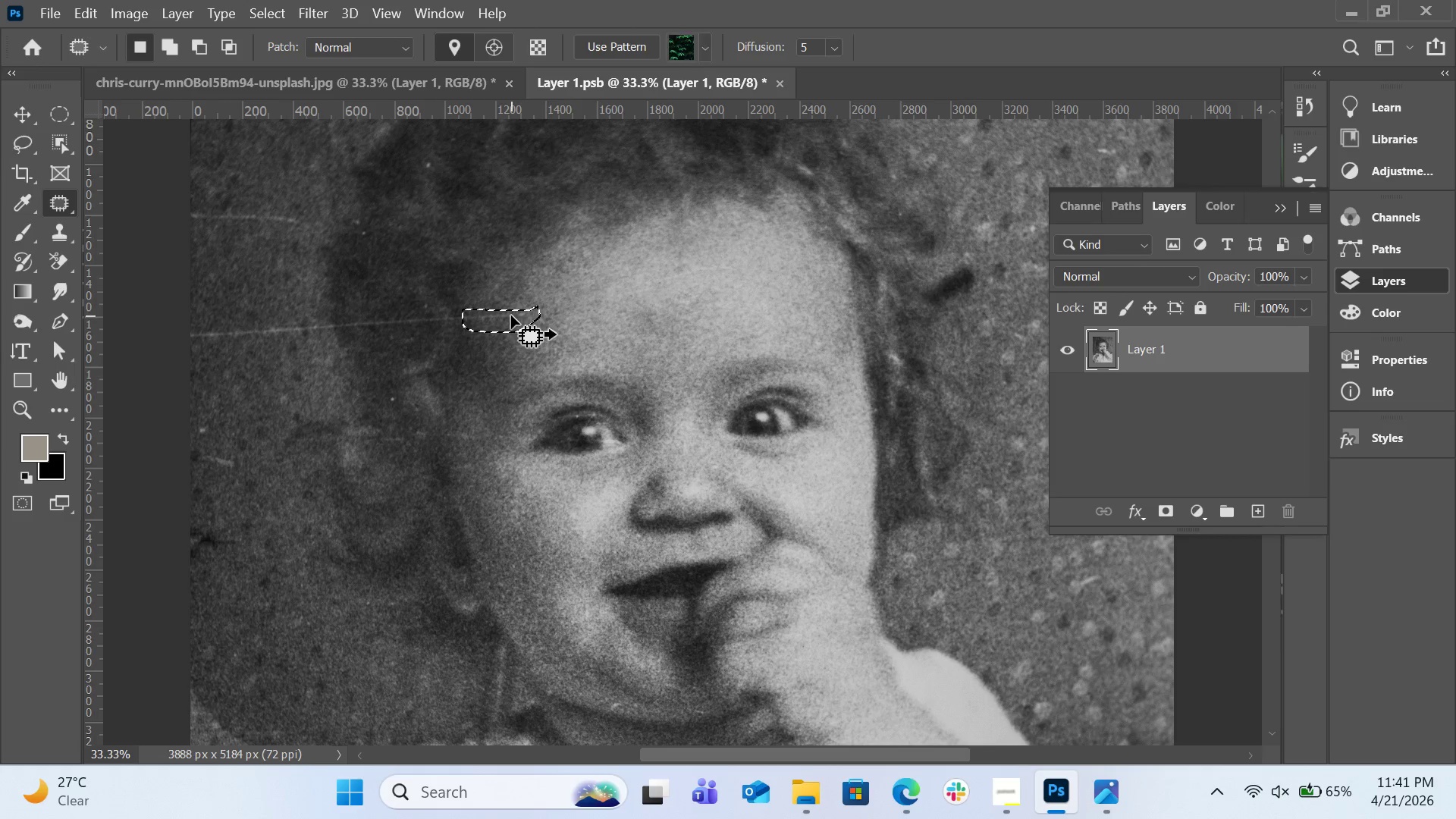 
left_click_drag(start_coordinate=[511, 315], to_coordinate=[531, 296])
 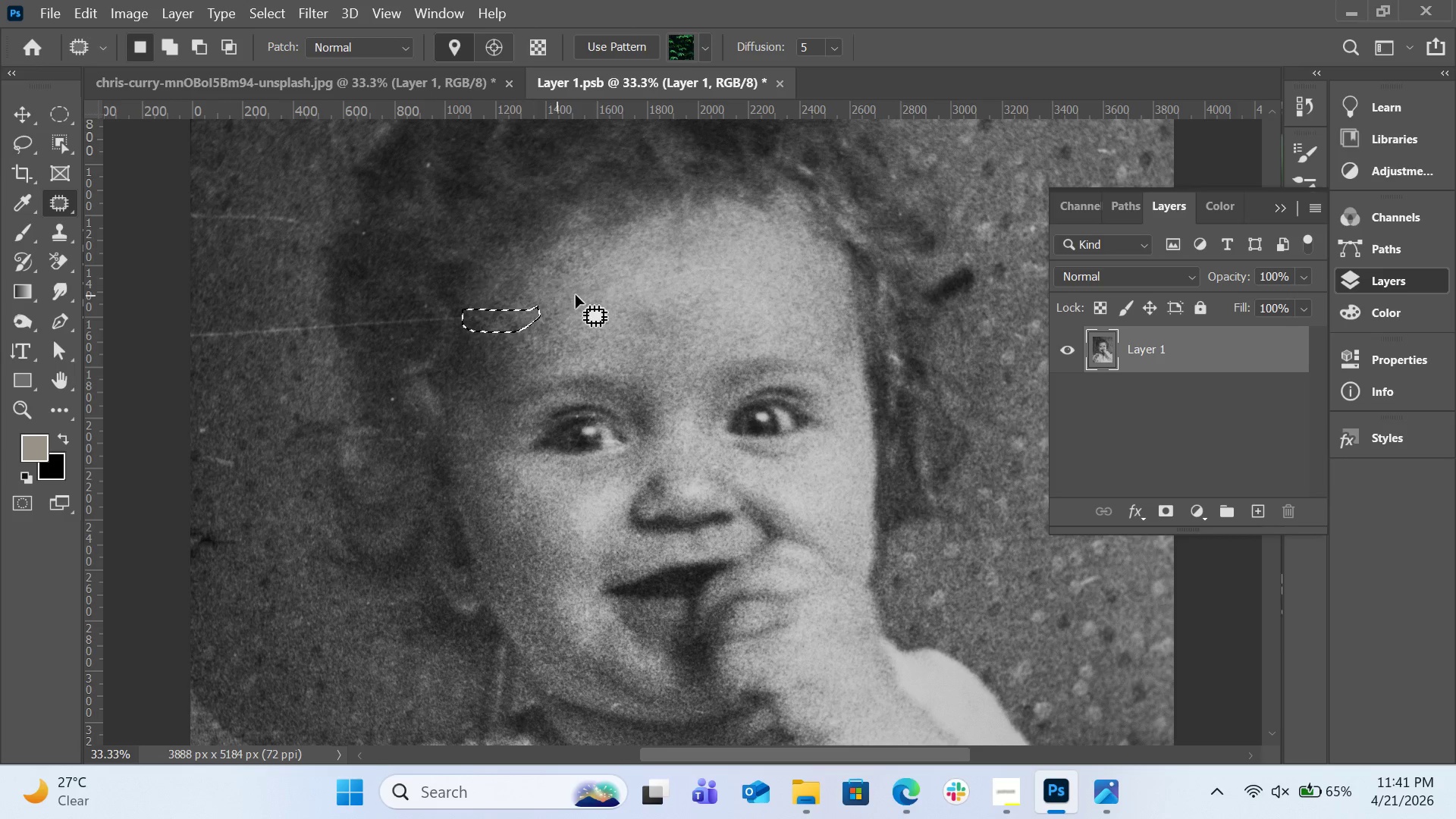 
double_click([576, 295])
 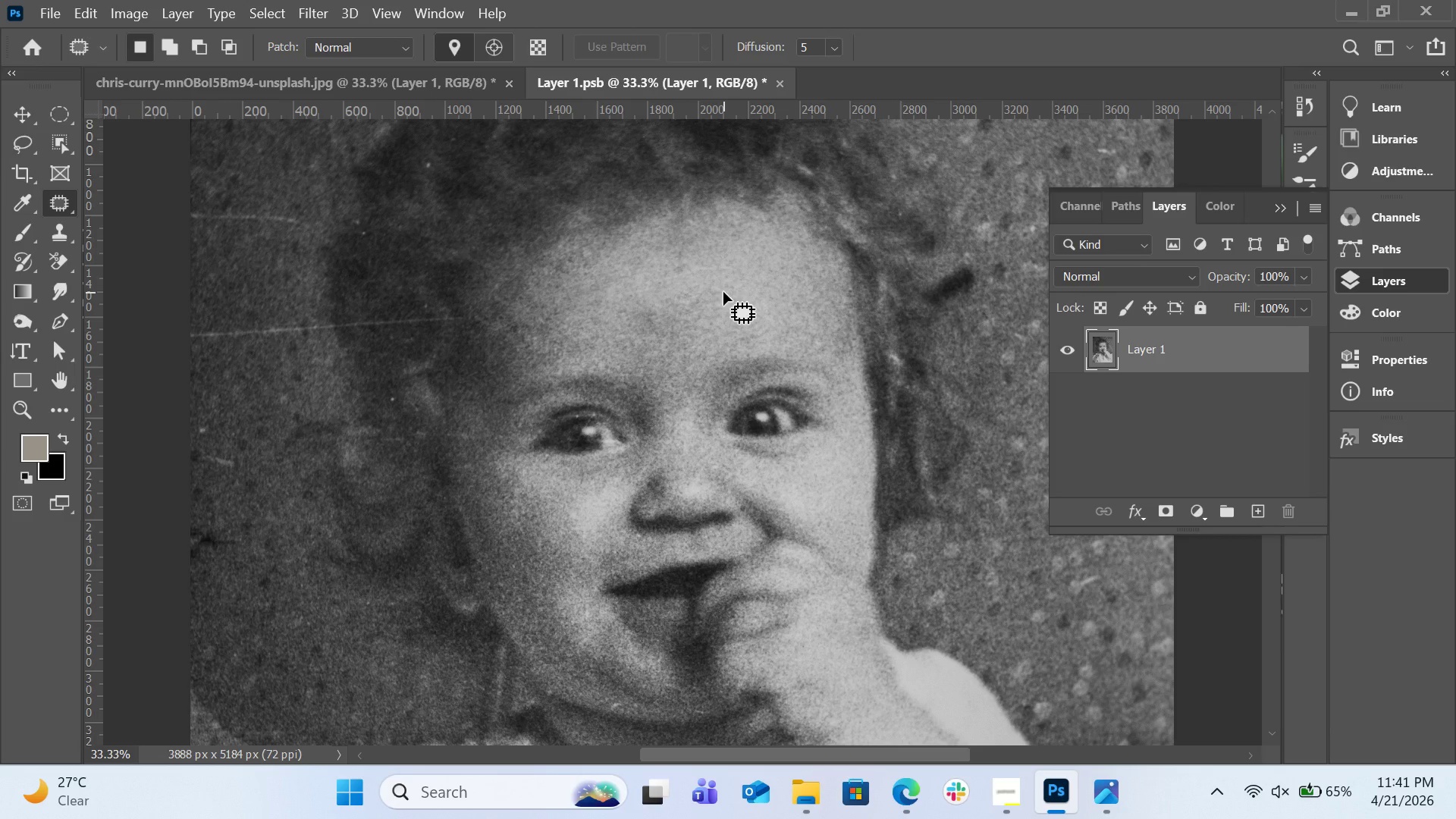 
wait(7.49)
 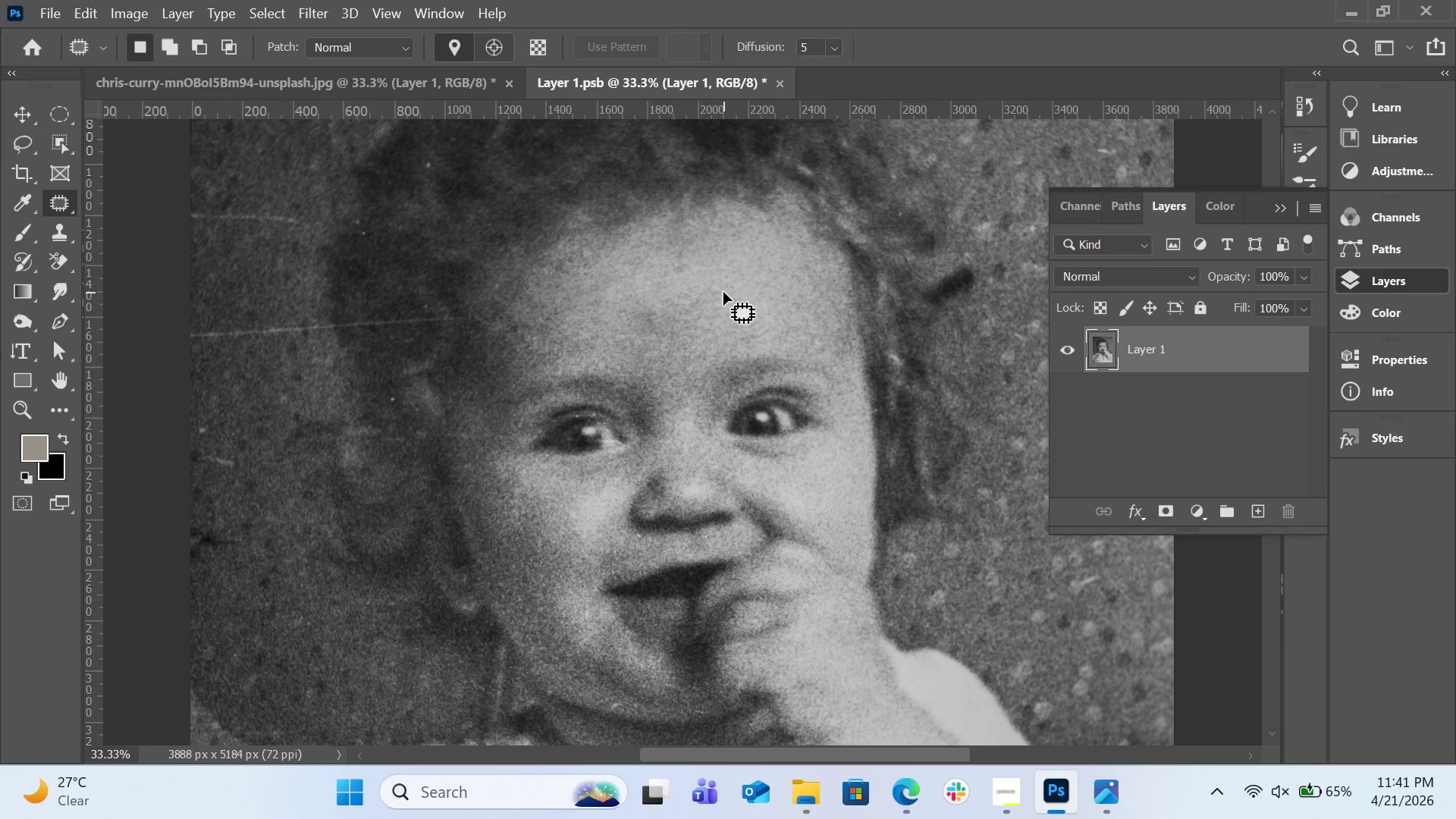 
left_click([778, 87])
 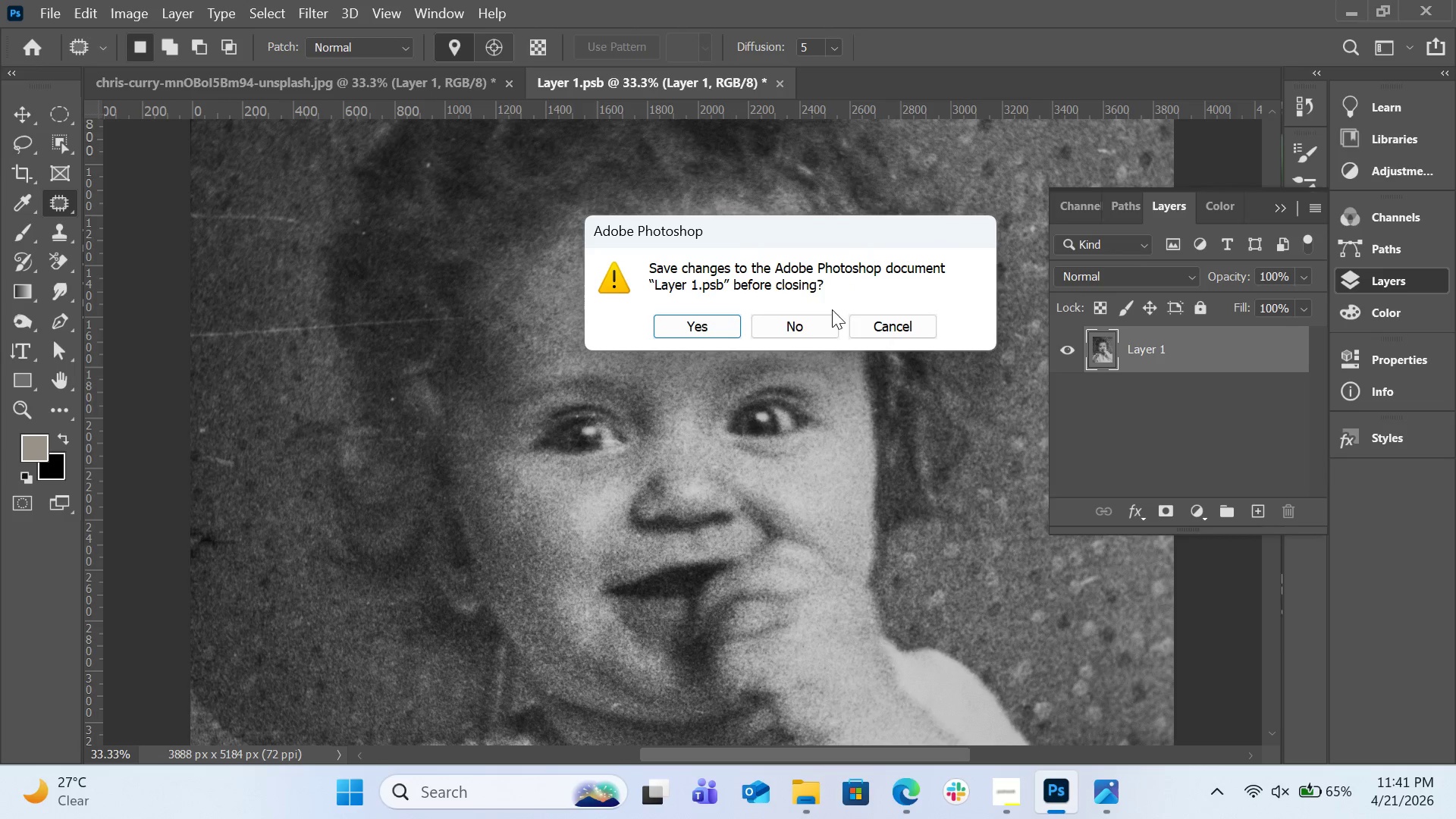 
left_click([821, 318])
 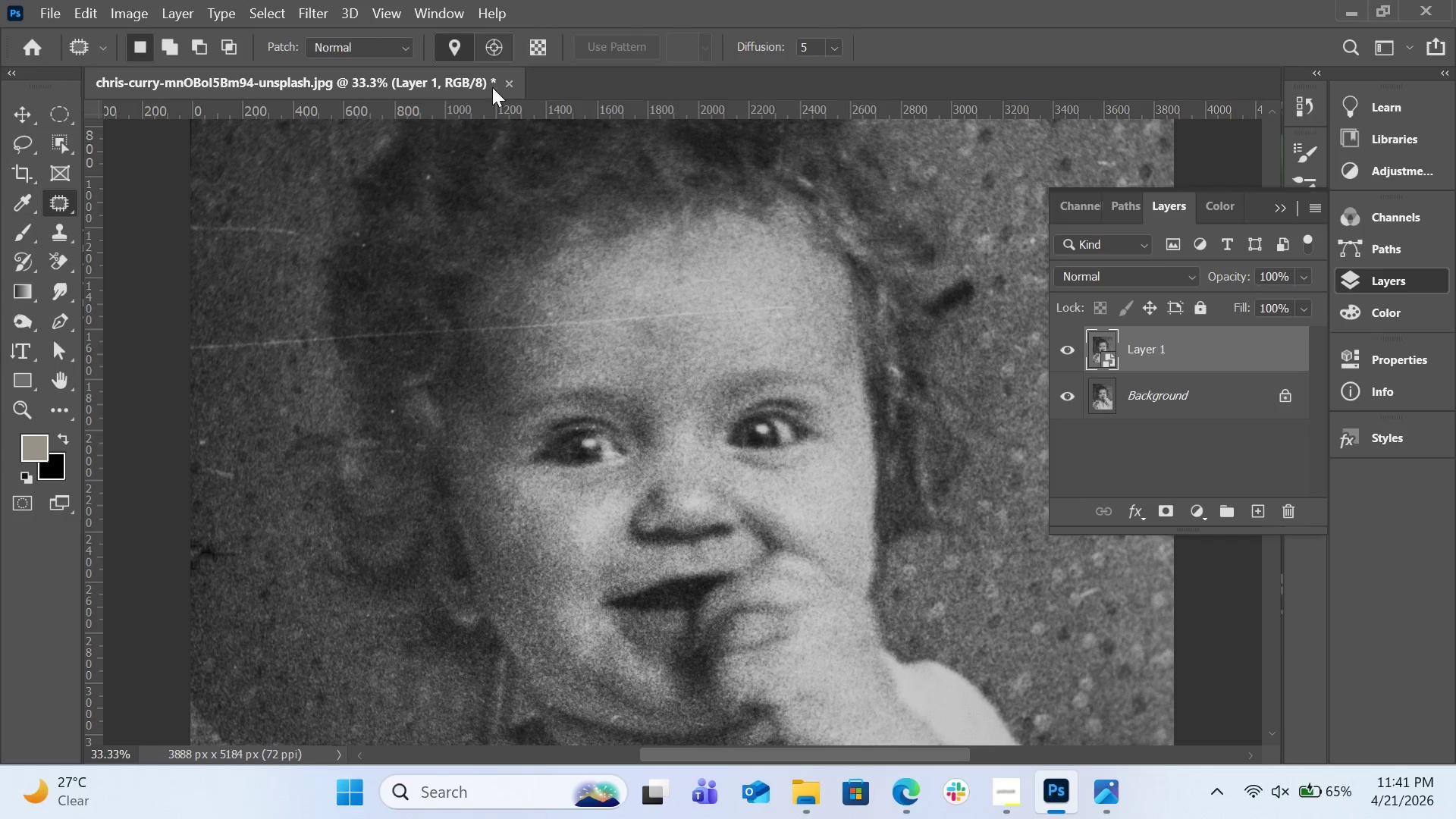 
left_click([504, 80])
 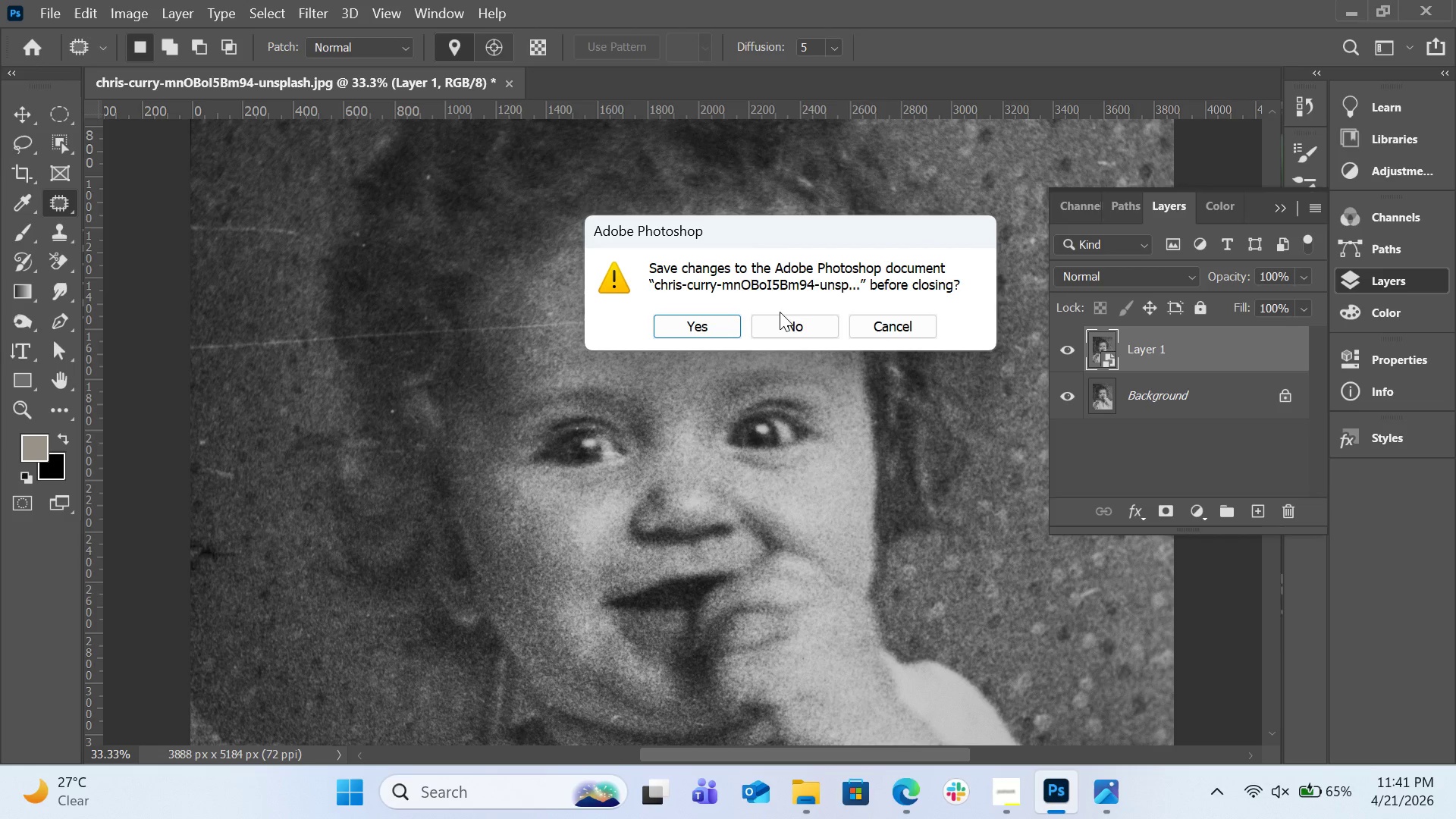 
double_click([789, 326])
 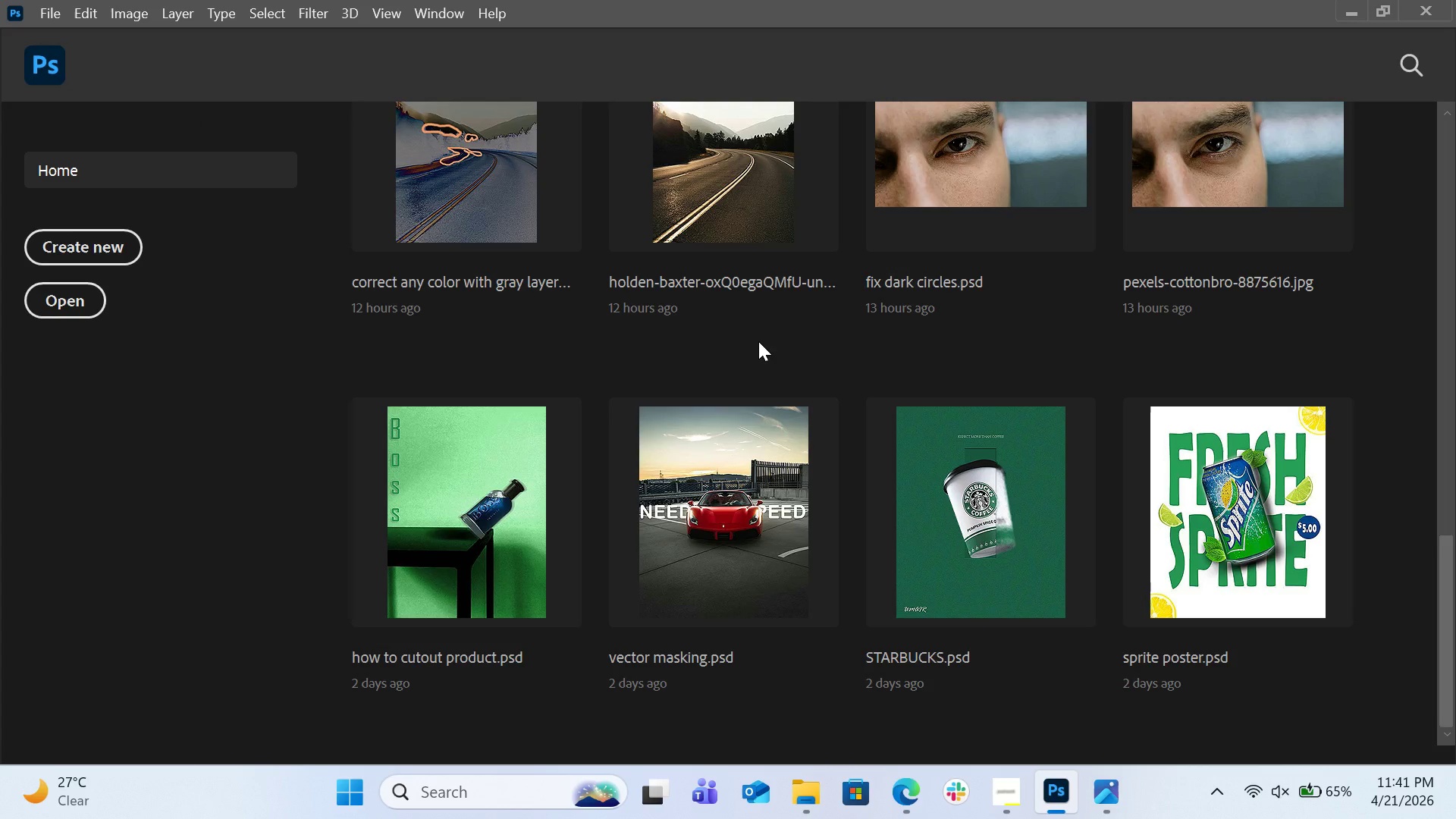 
scroll: coordinate [758, 341], scroll_direction: up, amount: 15.0
 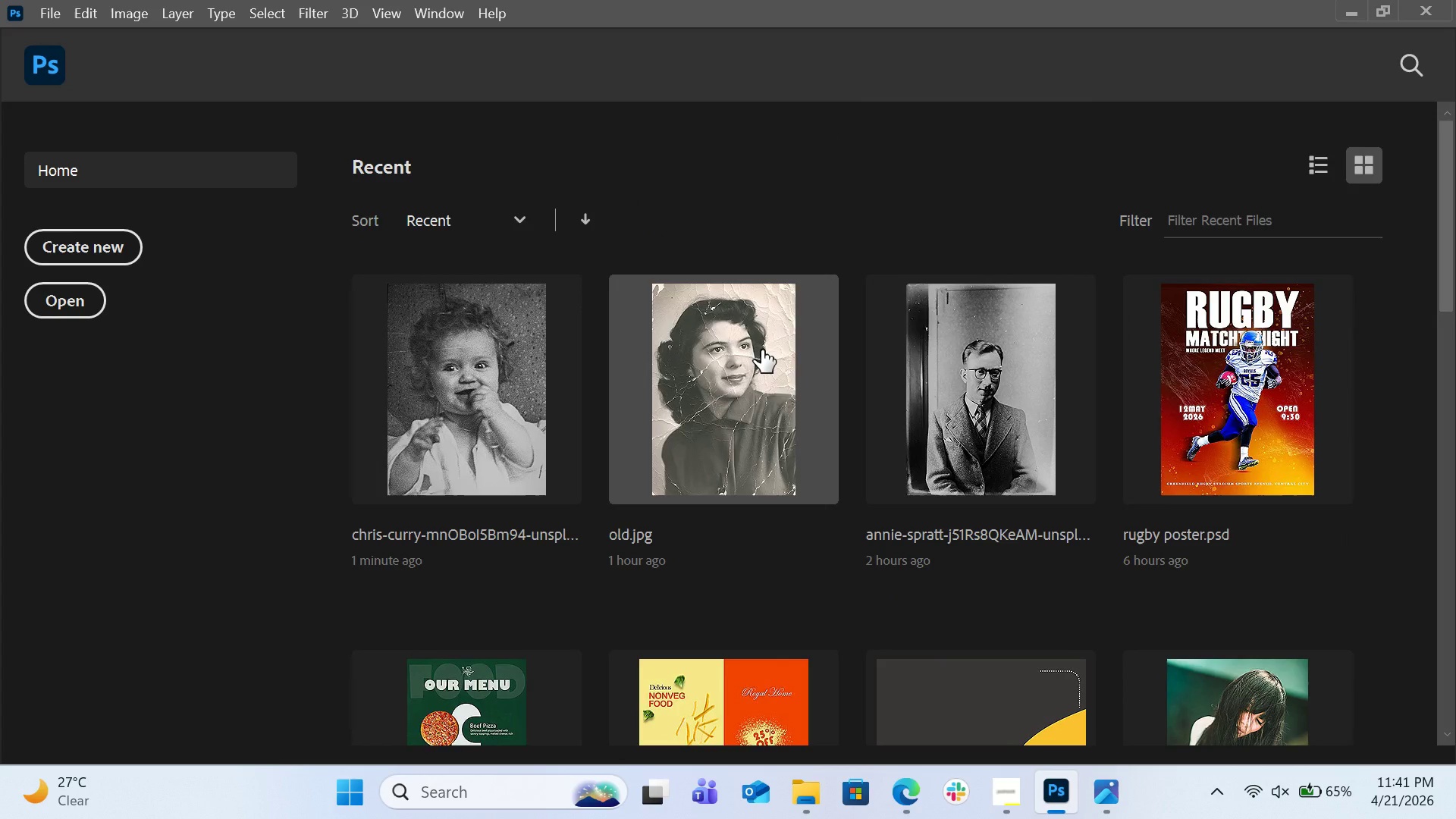 
left_click([761, 350])
 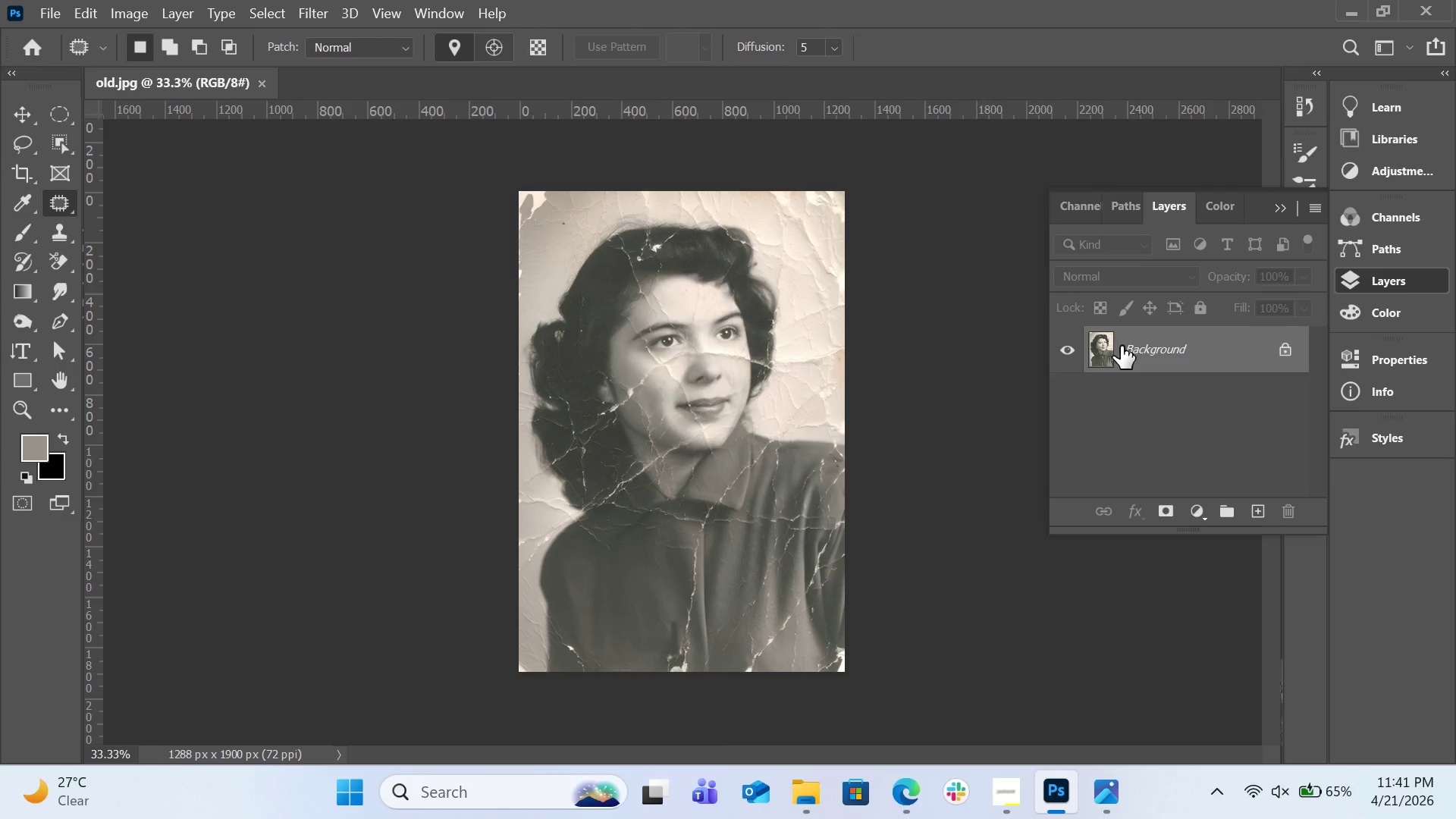 
key(Control+J)
 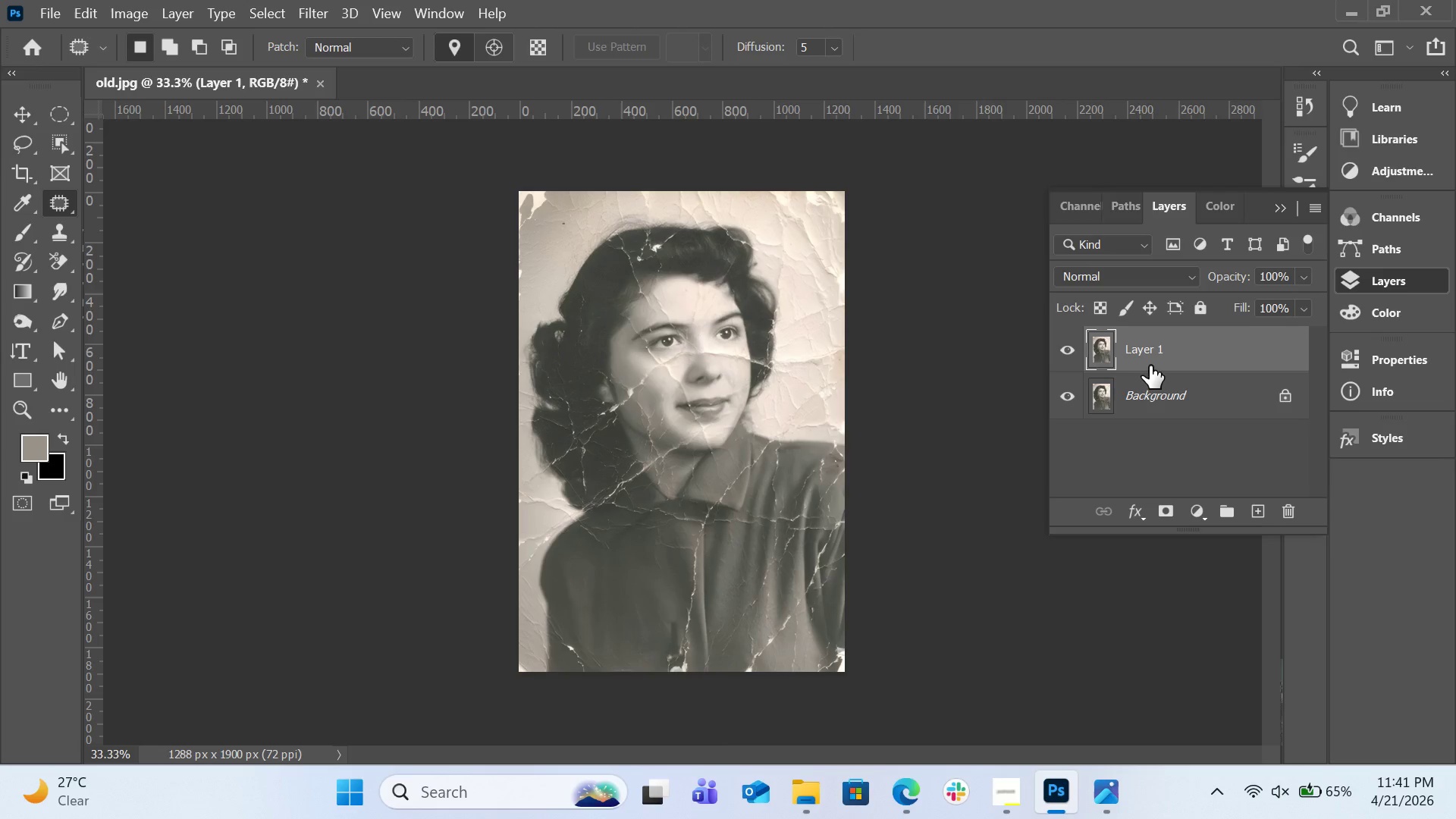 
right_click([1150, 361])
 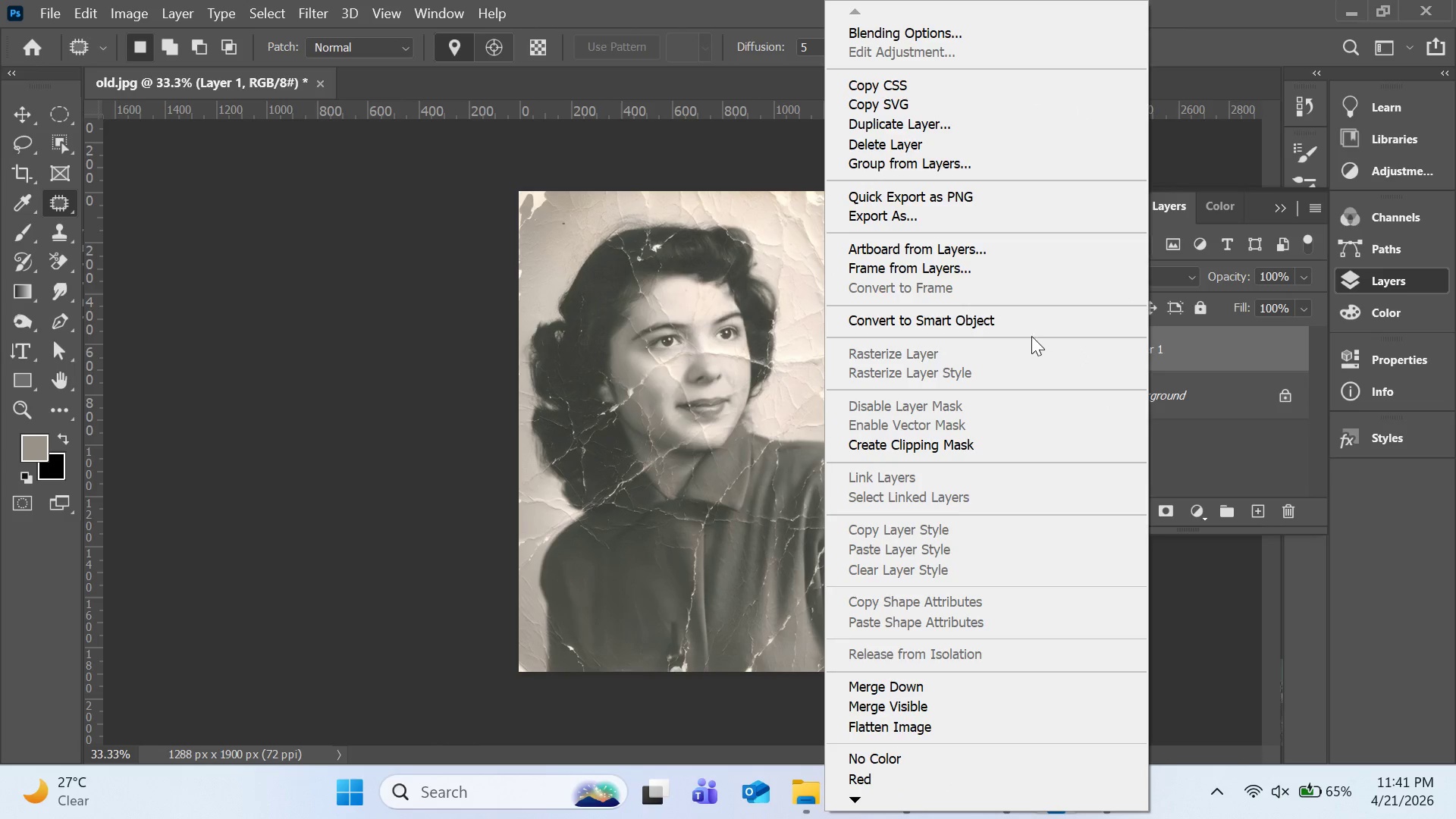 
left_click([1031, 327])
 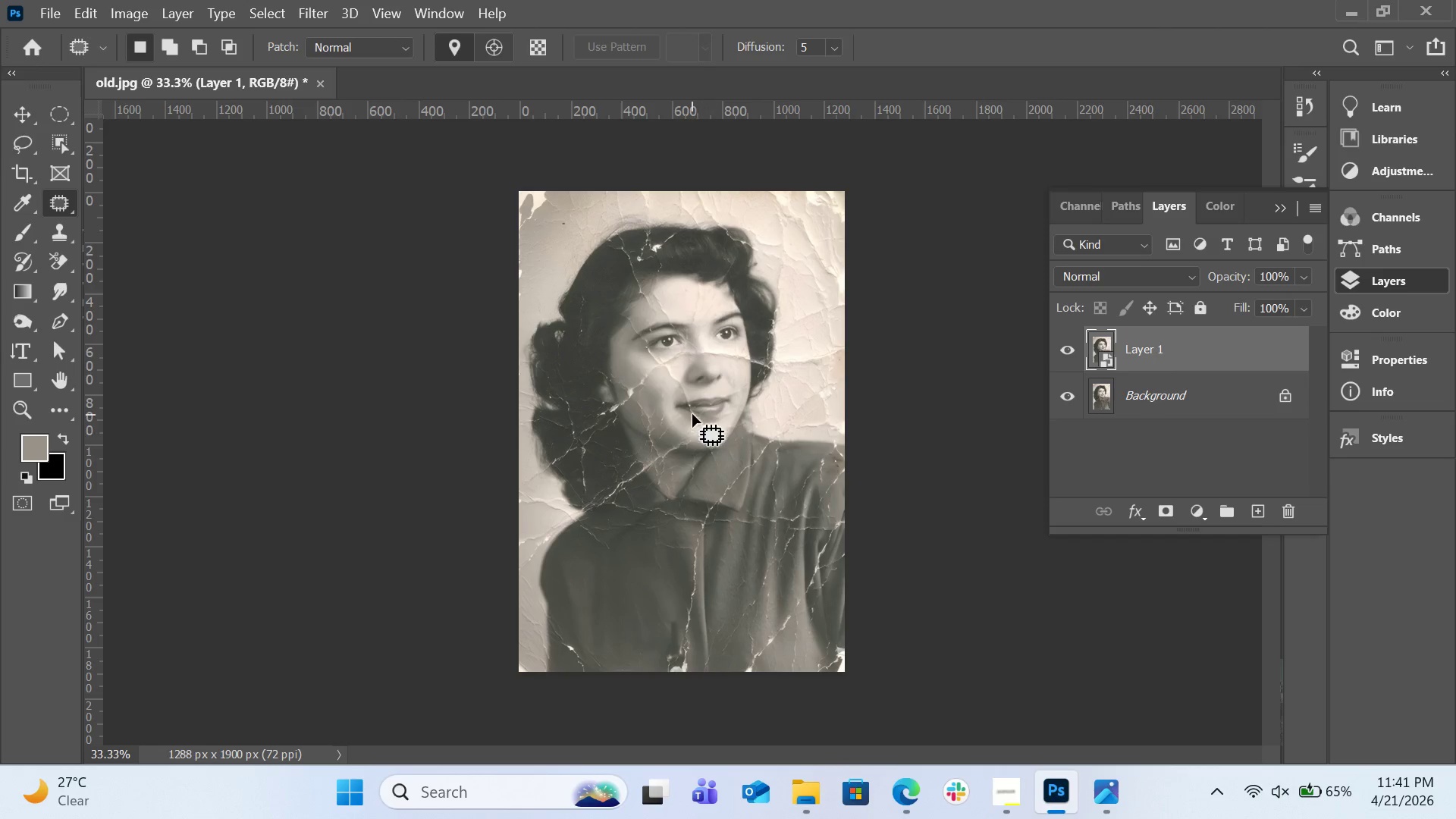 
key(Control+Equal)
 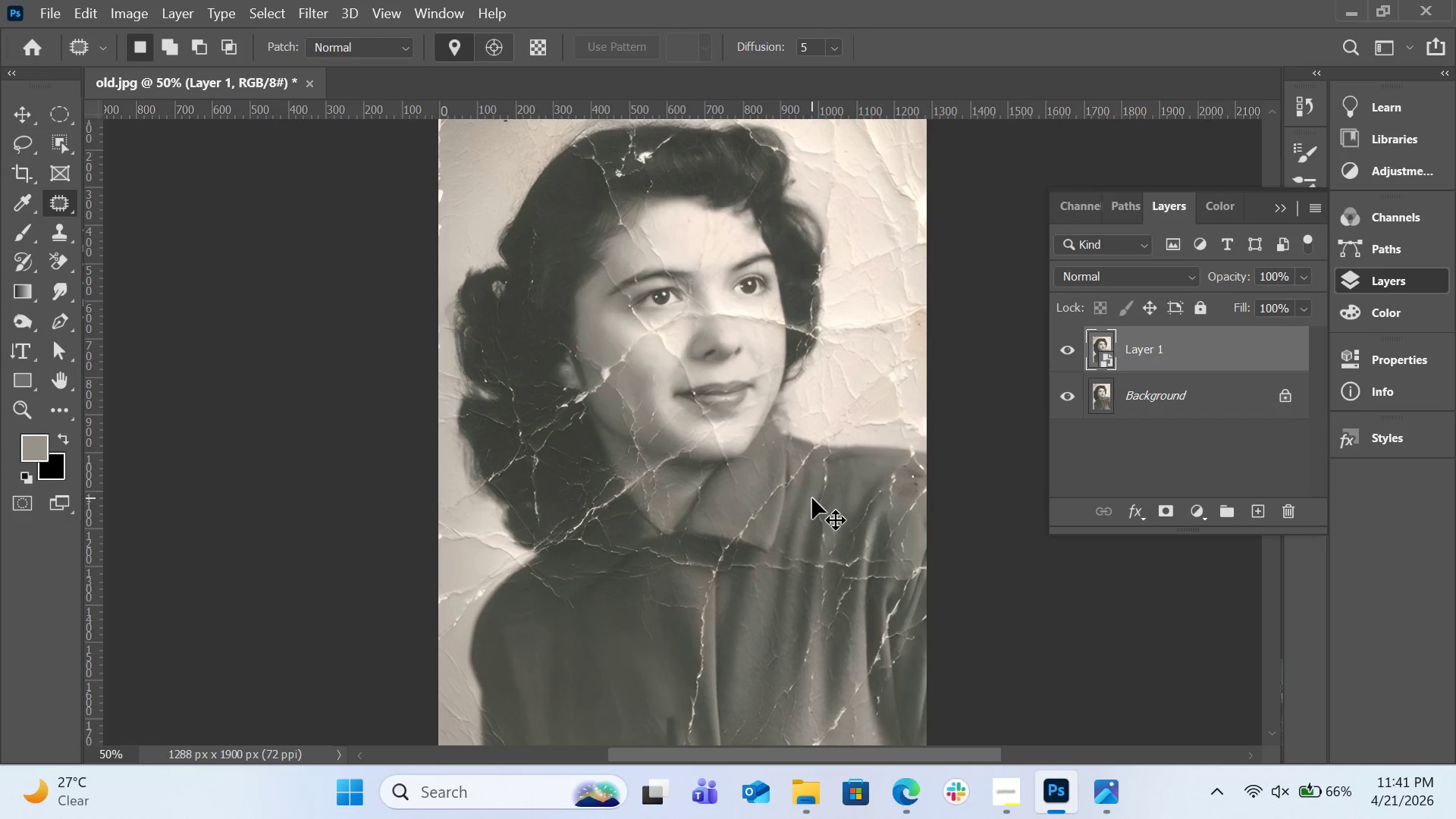 
key(Control+Equal)
 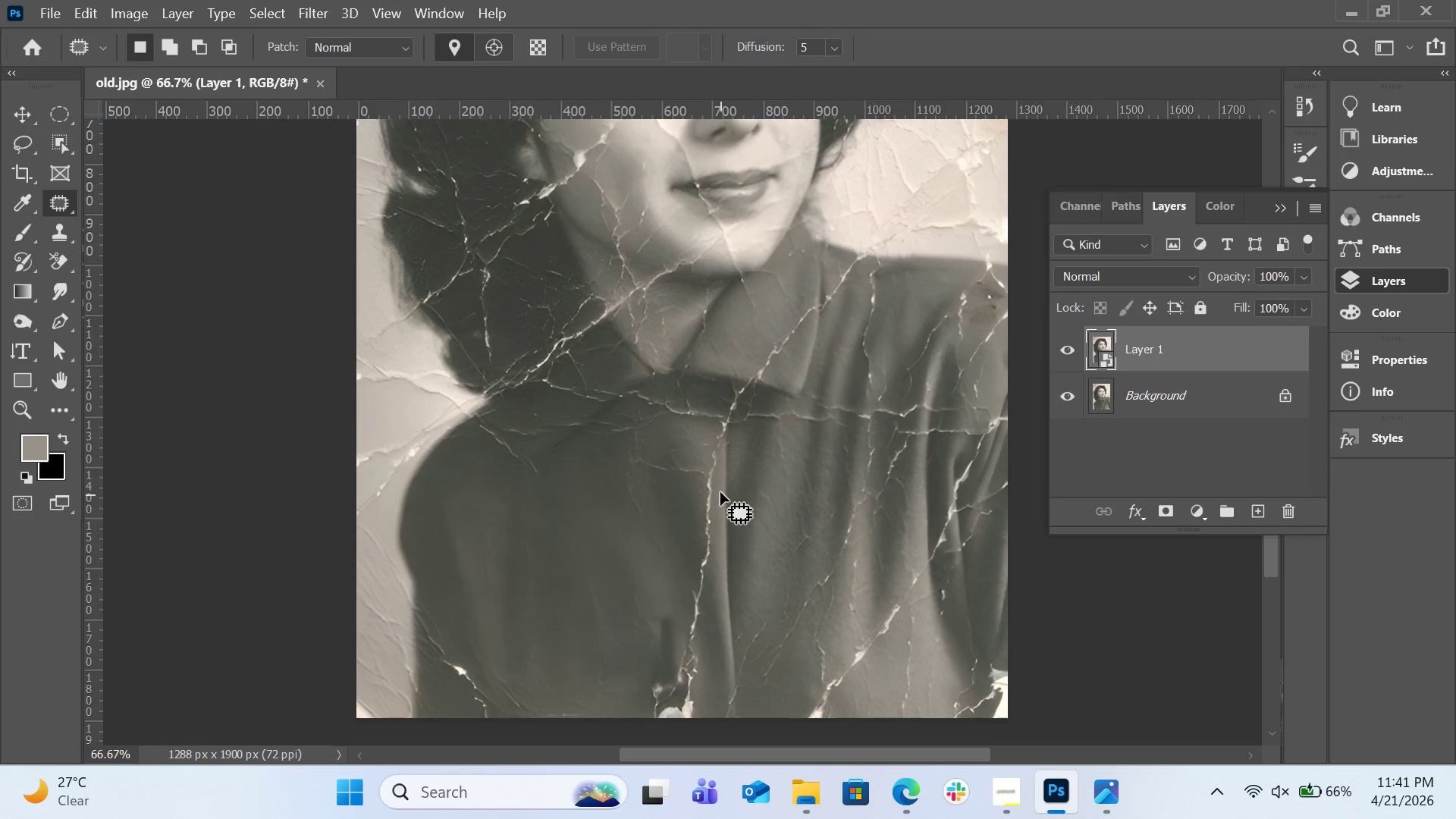 
scroll: coordinate [800, 514], scroll_direction: down, amount: 8.0
 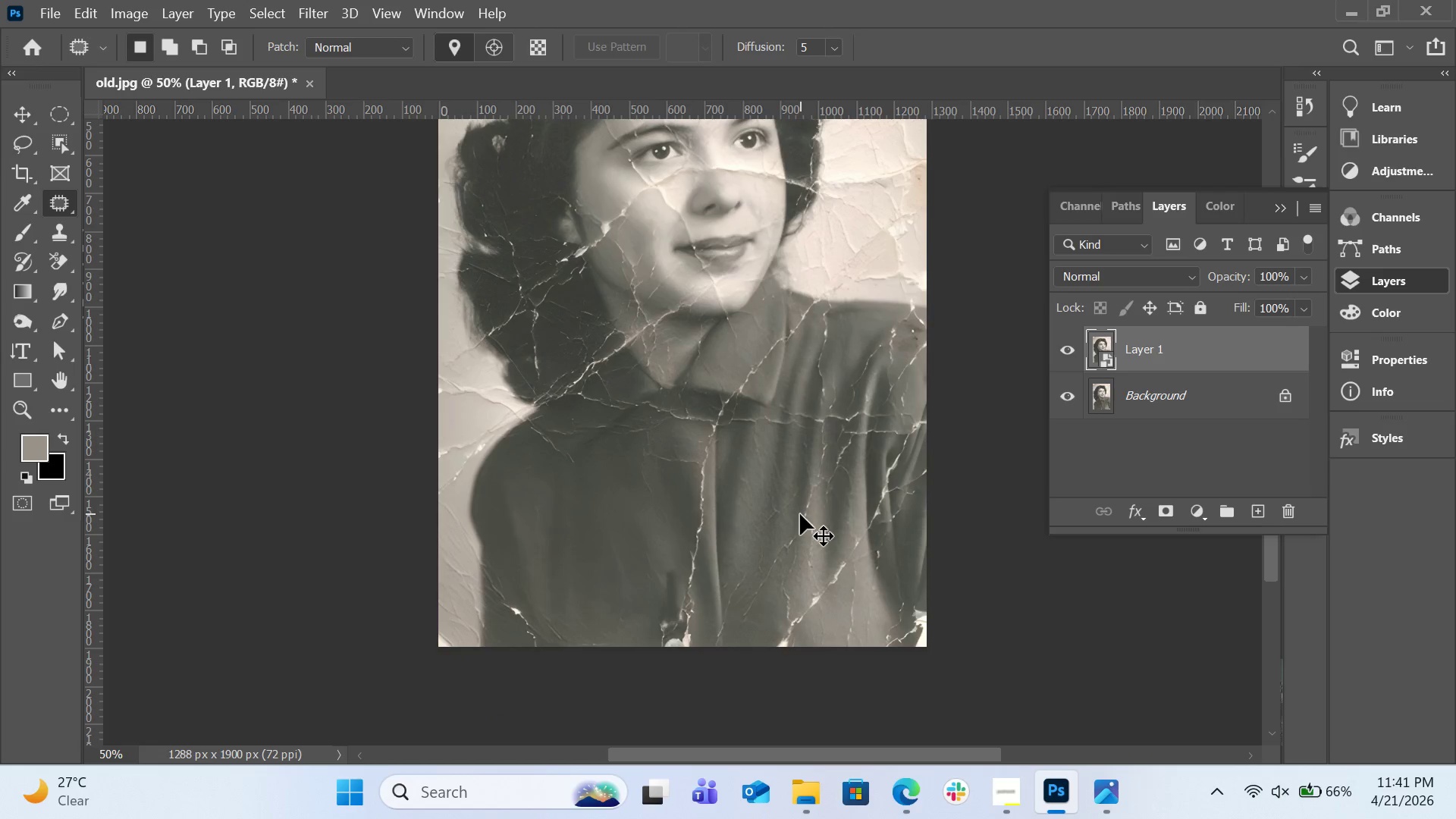 
left_click_drag(start_coordinate=[720, 488], to_coordinate=[724, 486])
 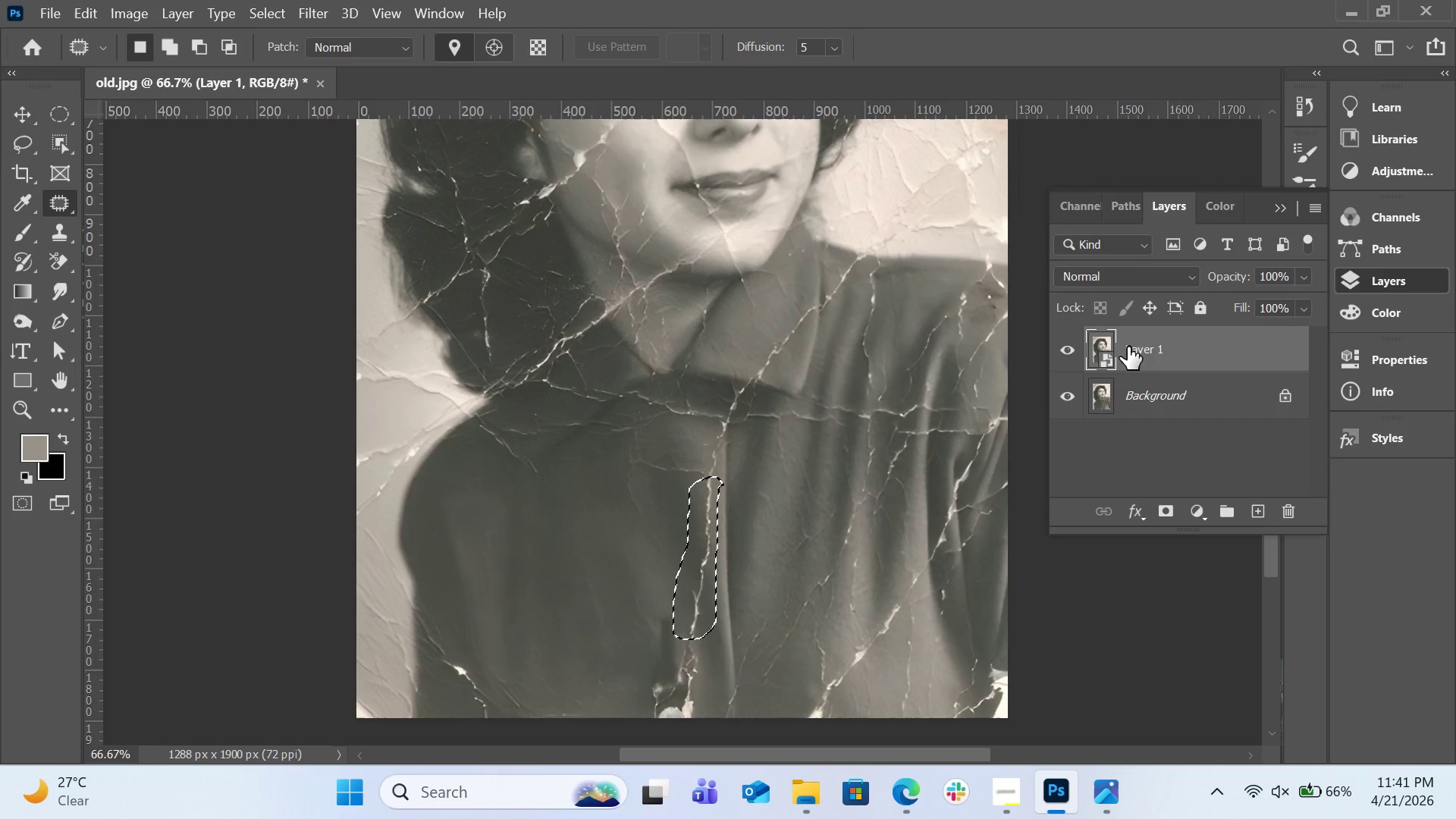 
double_click([1105, 359])
 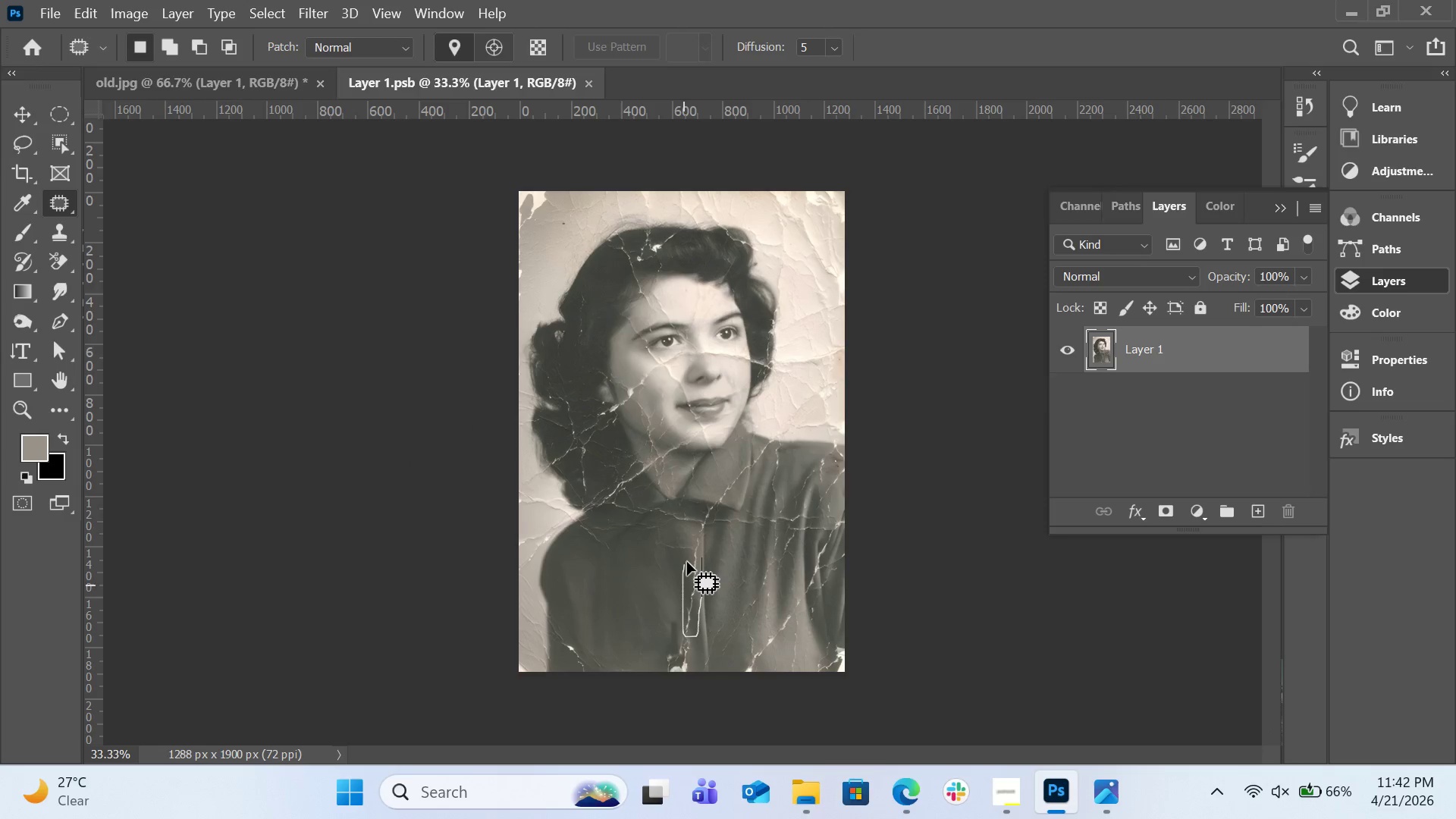 
wait(5.75)
 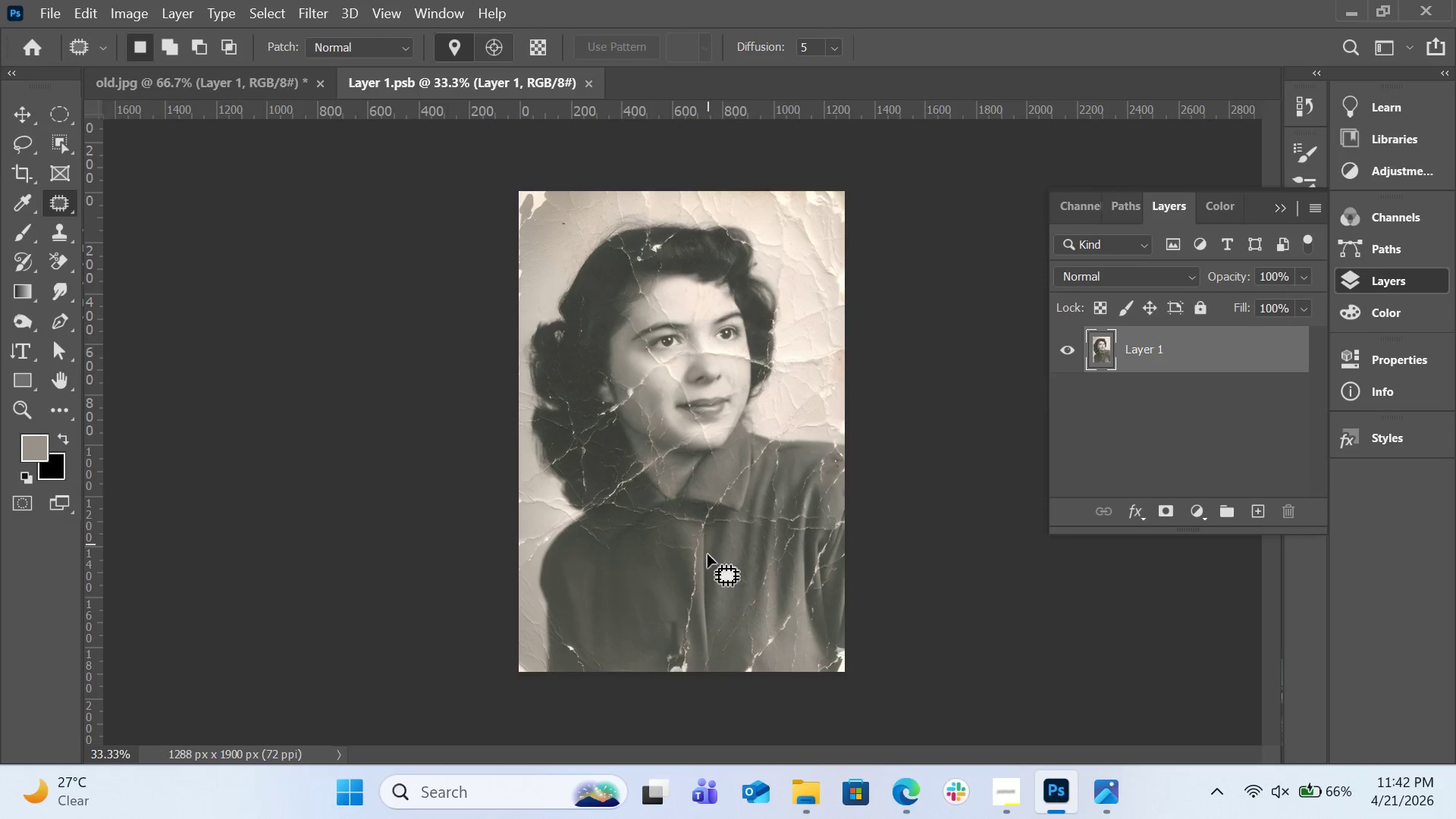 
left_click_drag(start_coordinate=[695, 598], to_coordinate=[677, 599])
 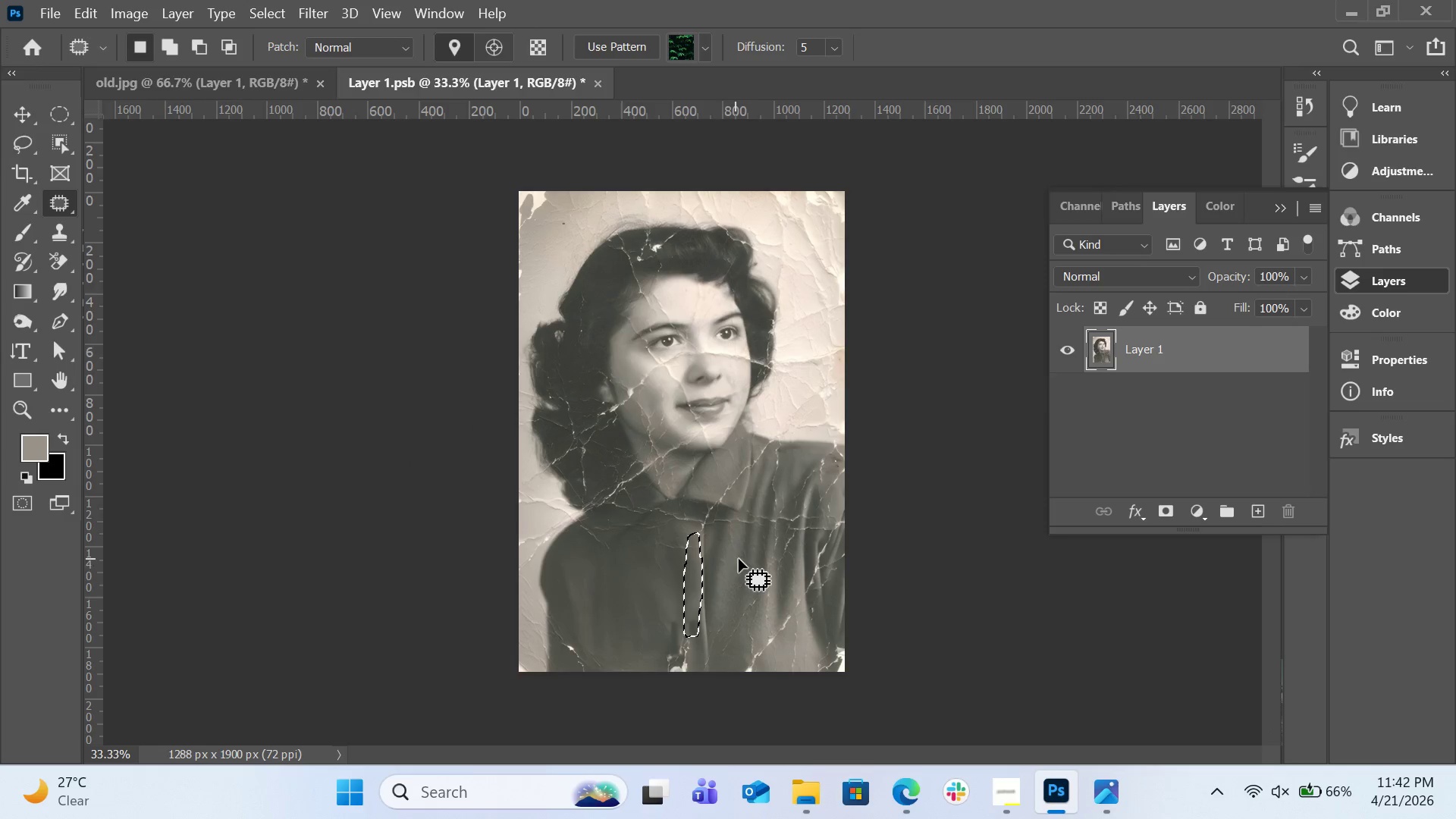 
left_click([739, 557])
 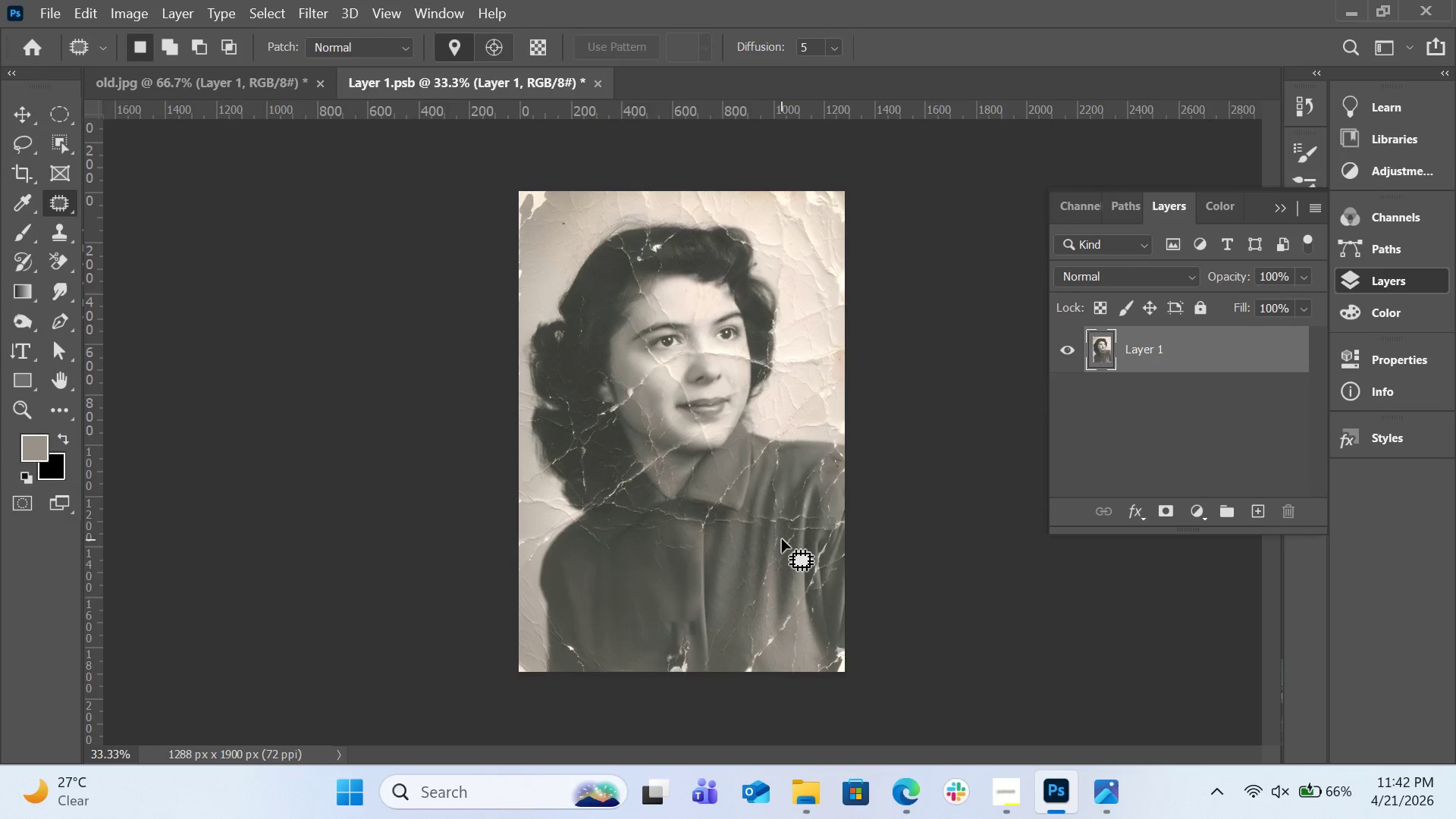 
key(Control+Equal)
 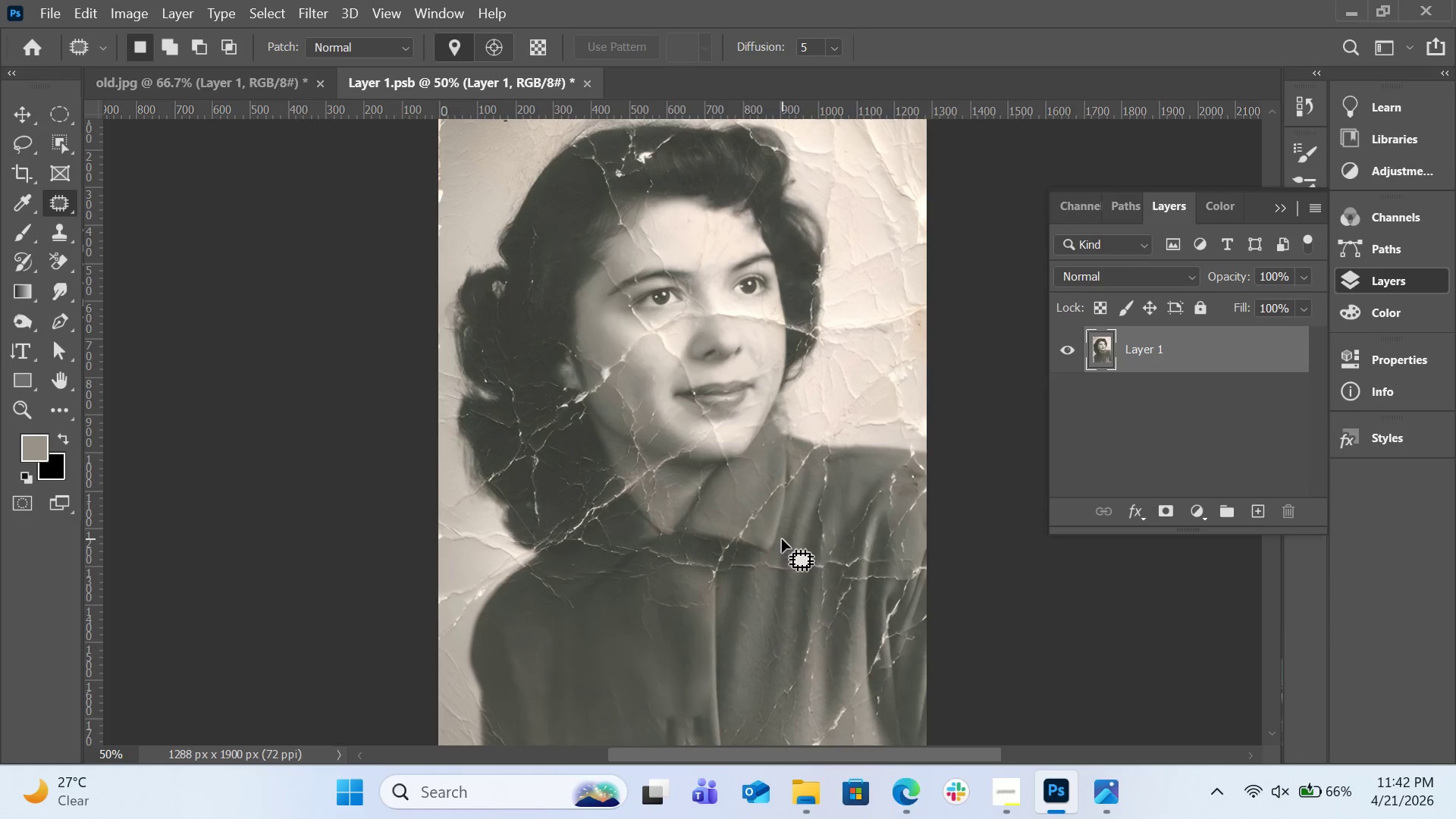 
key(Control+Equal)
 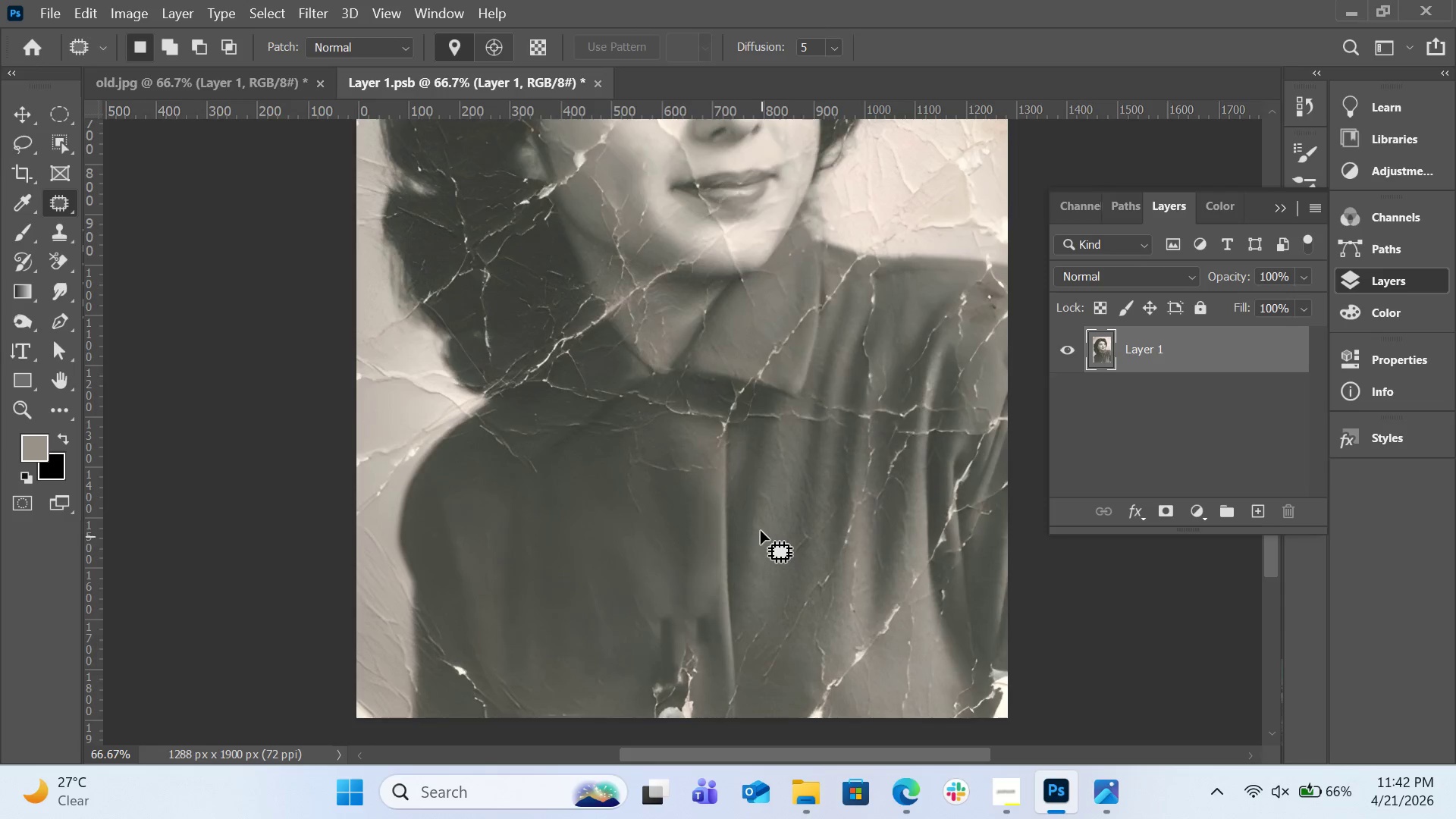 
scroll: coordinate [764, 504], scroll_direction: down, amount: 17.0
 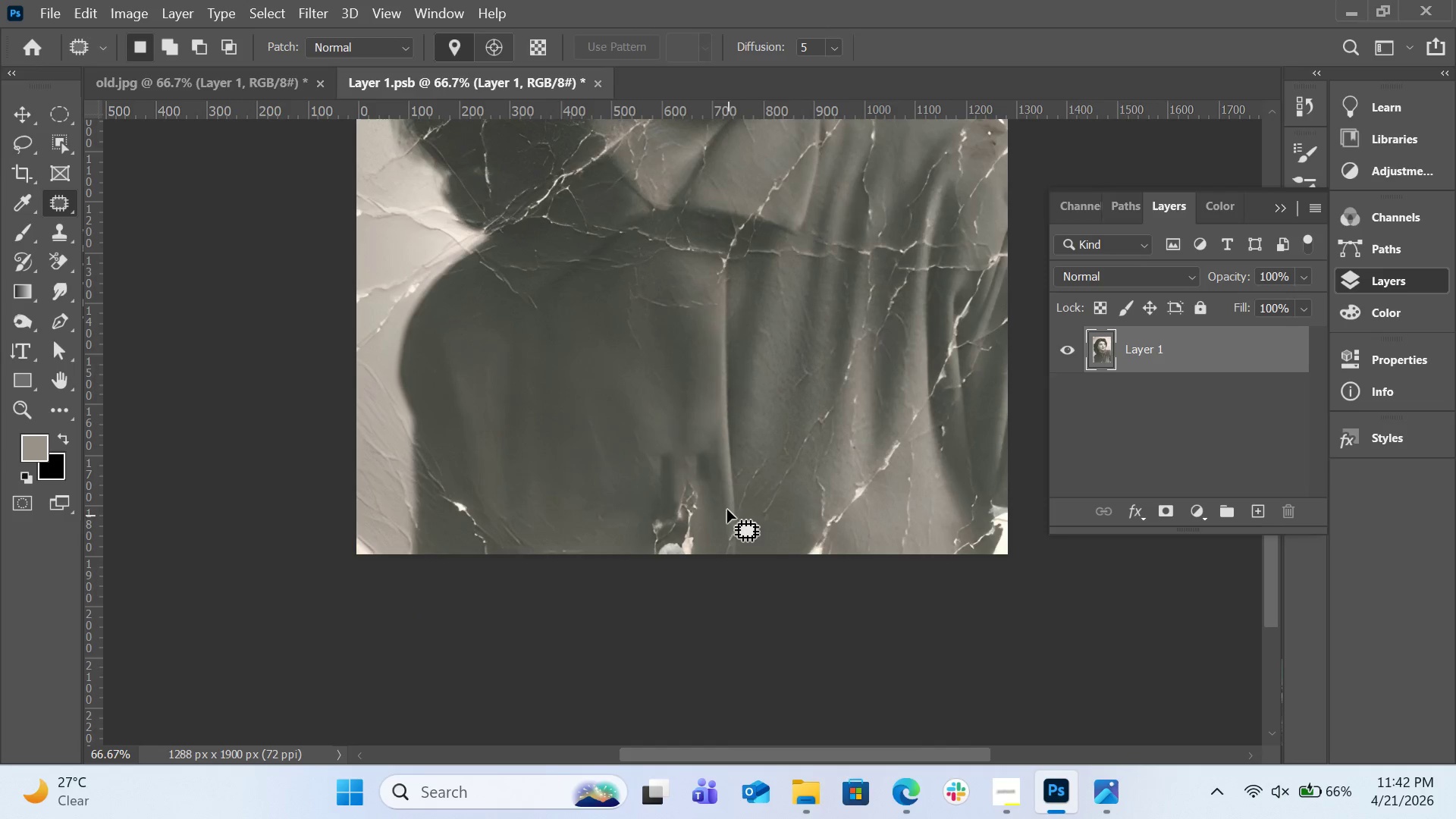 
key(Control+ControlRight)
 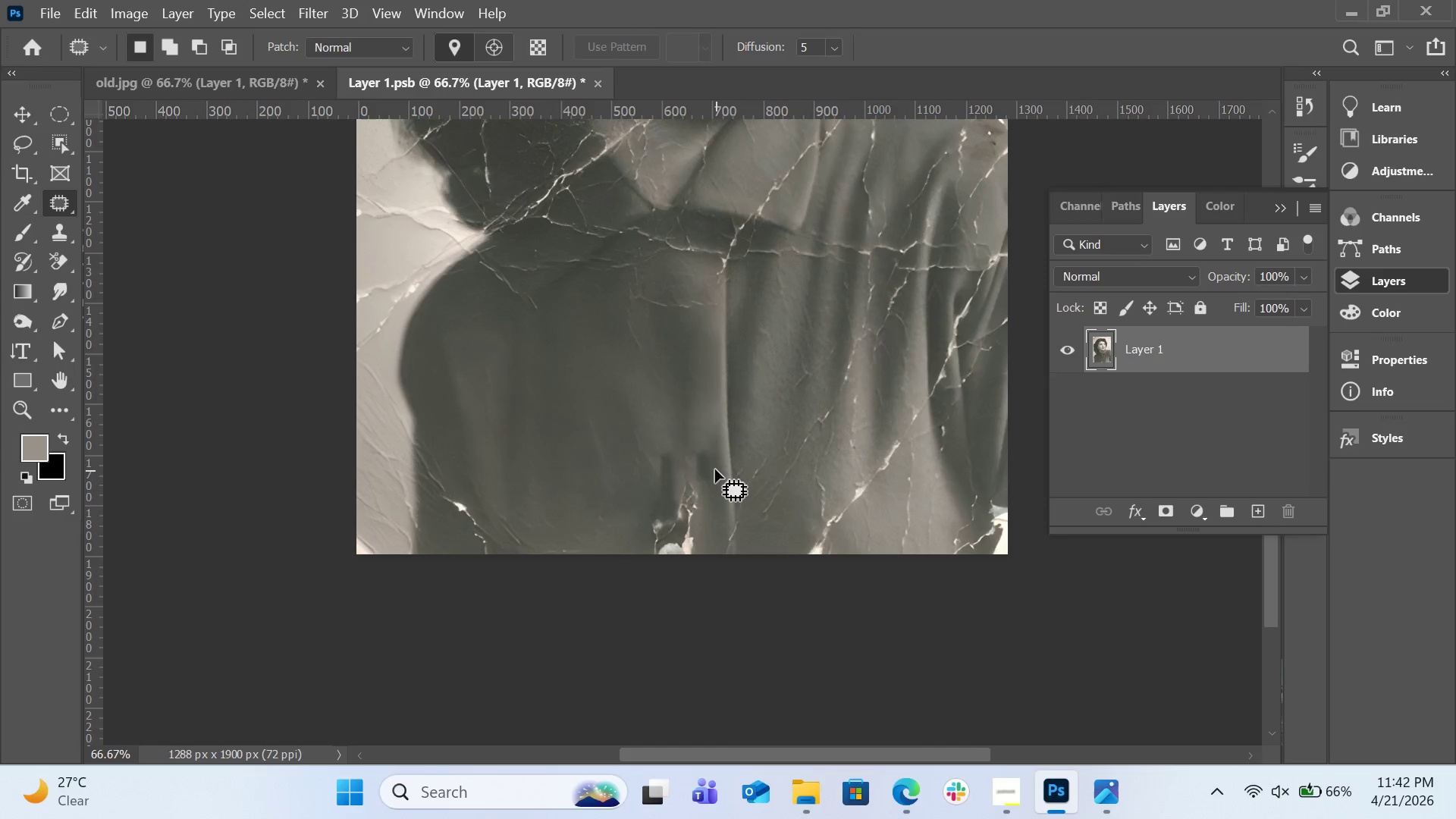 
left_click_drag(start_coordinate=[715, 460], to_coordinate=[707, 463])
 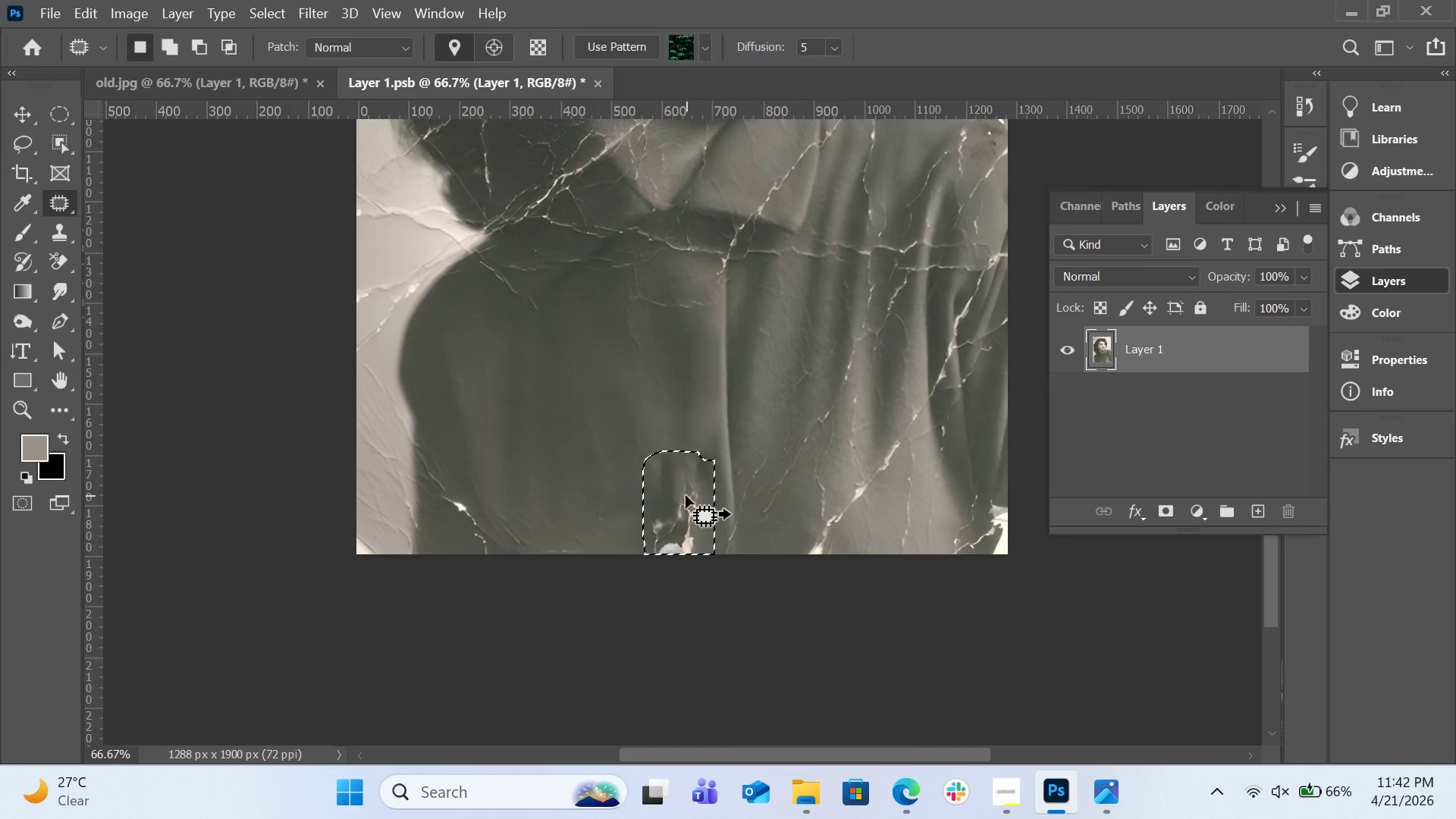 
left_click_drag(start_coordinate=[686, 495], to_coordinate=[659, 497])
 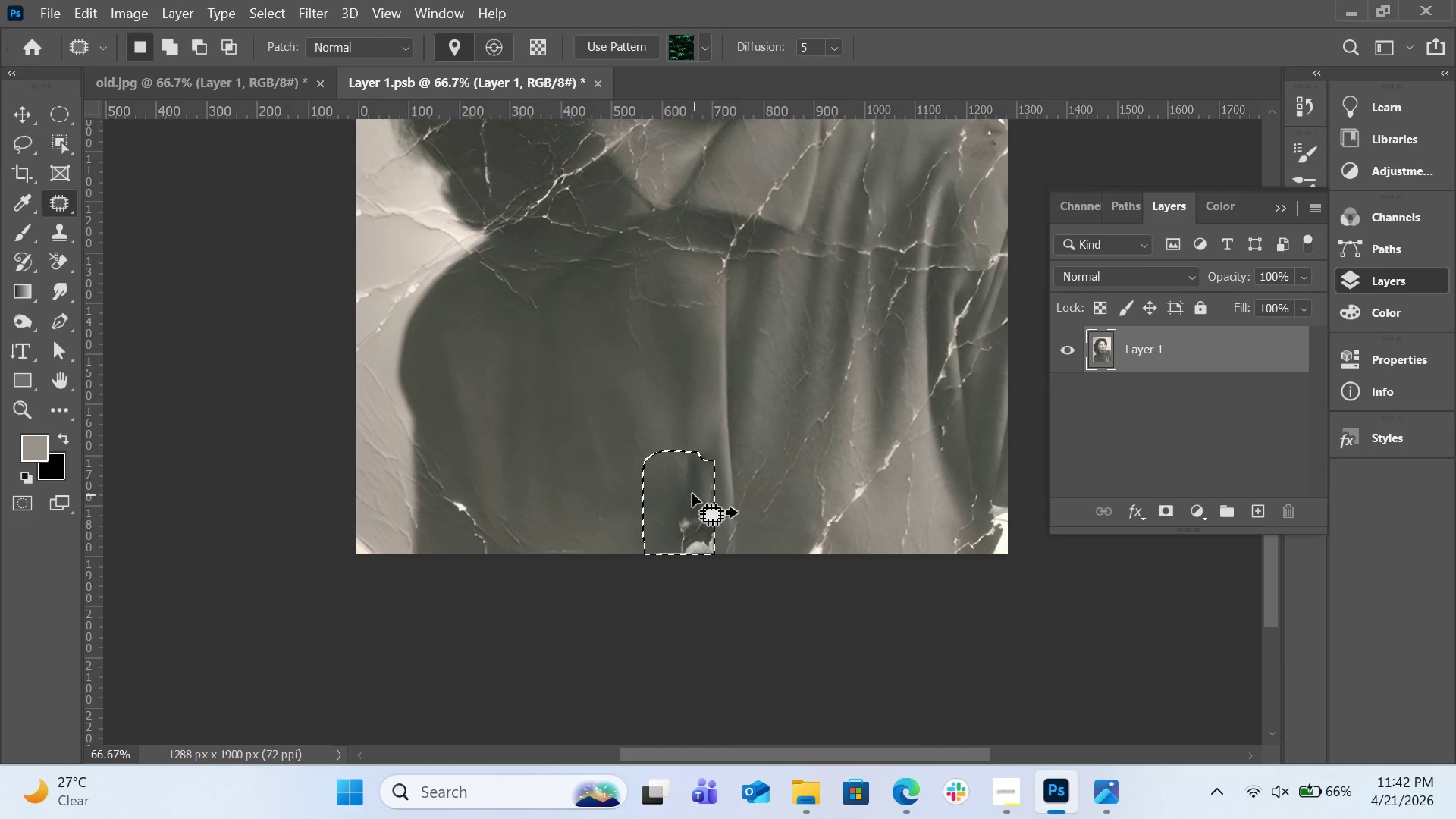 
left_click_drag(start_coordinate=[686, 497], to_coordinate=[655, 500])
 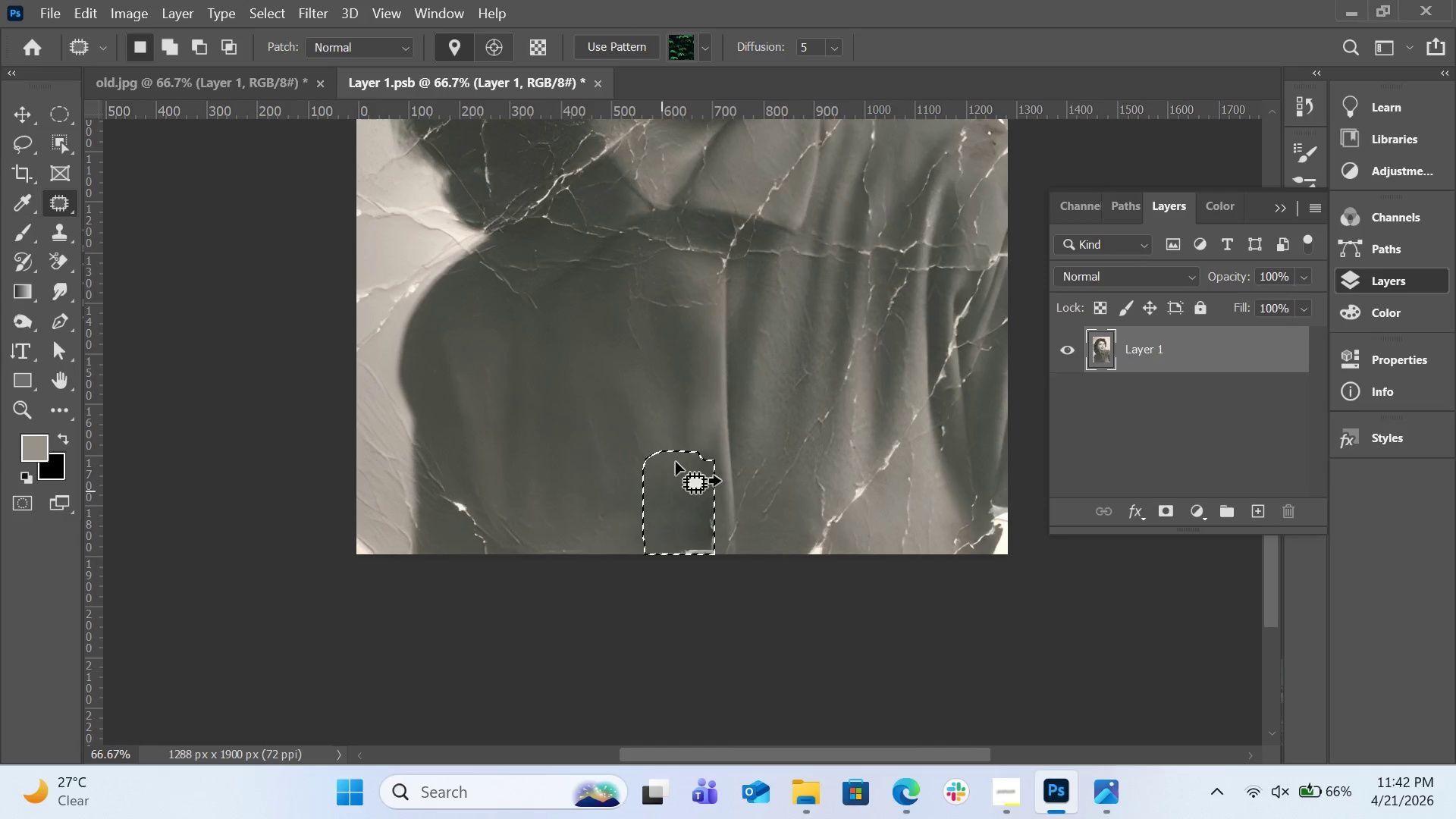 
left_click([676, 420])
 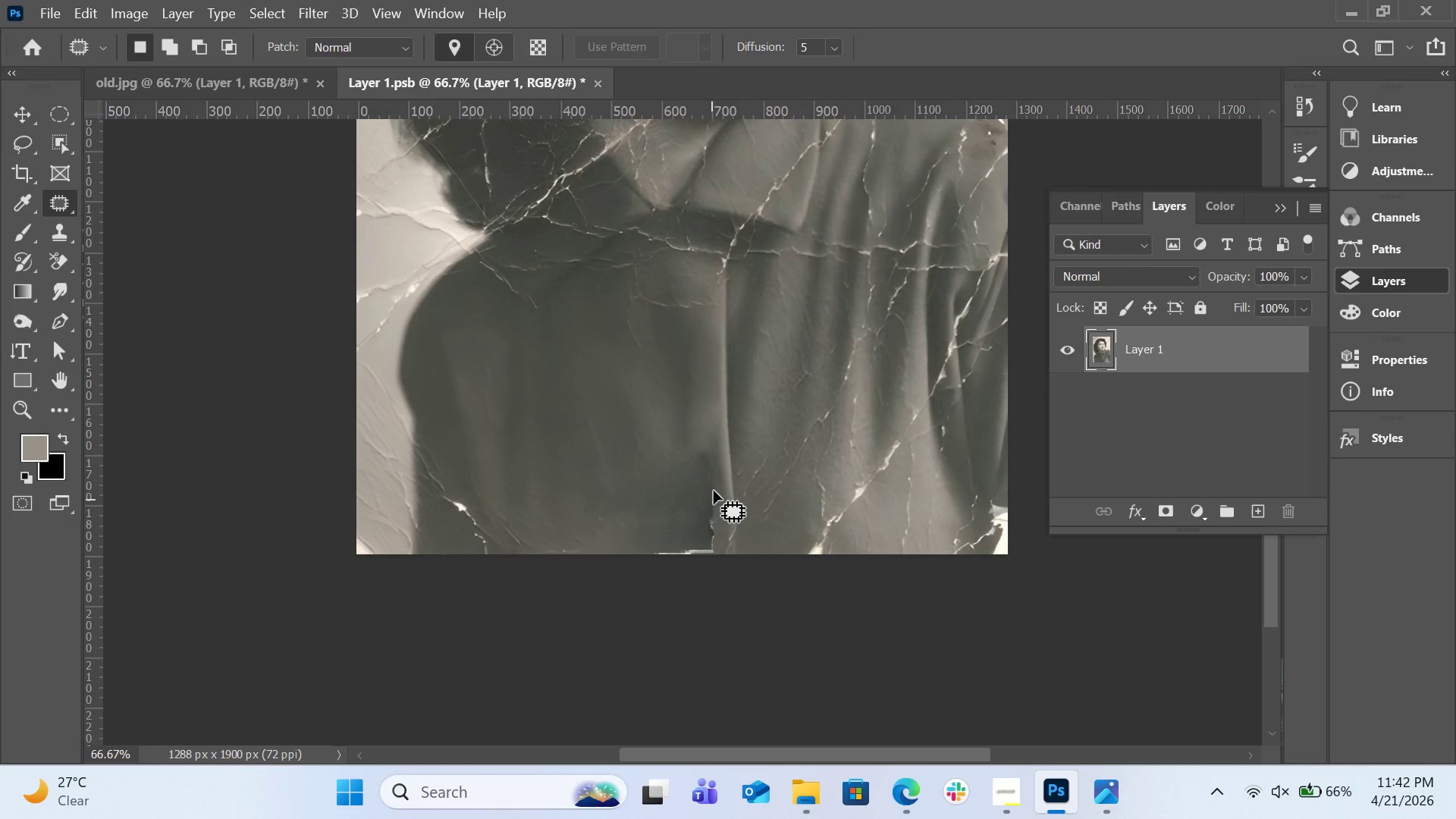 
left_click_drag(start_coordinate=[718, 469], to_coordinate=[708, 473])
 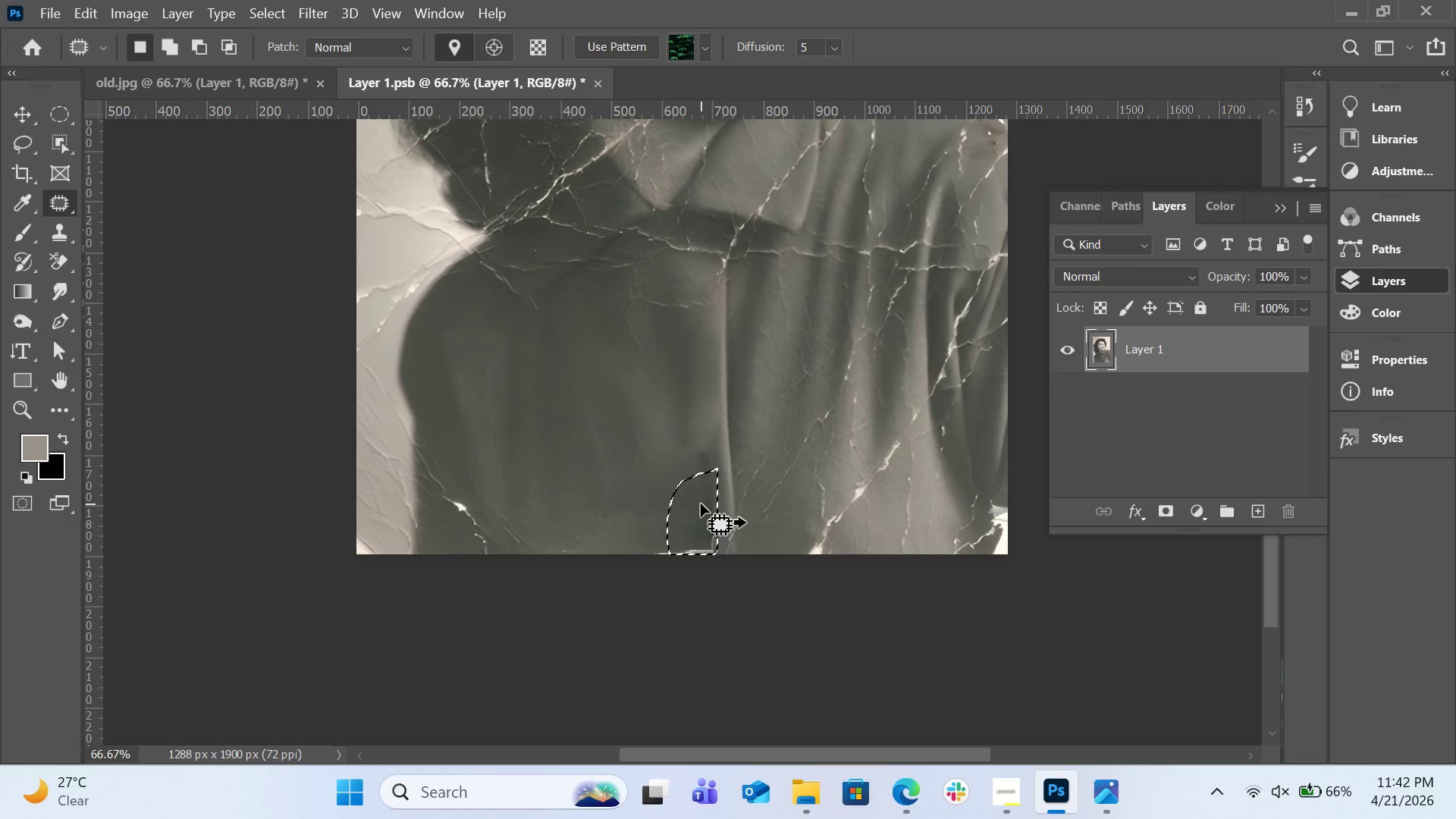 
left_click_drag(start_coordinate=[701, 504], to_coordinate=[663, 532])
 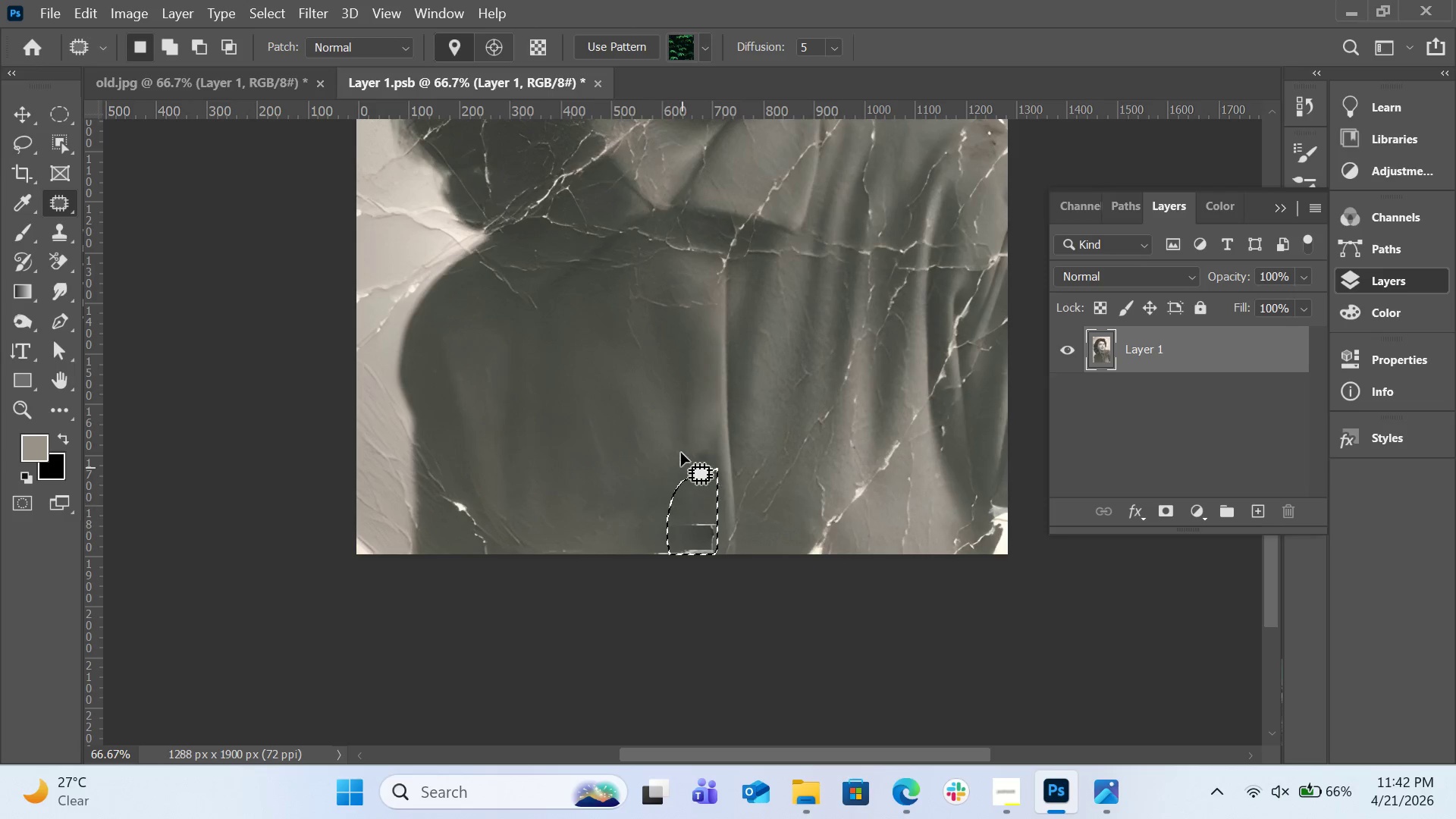 
left_click([681, 449])
 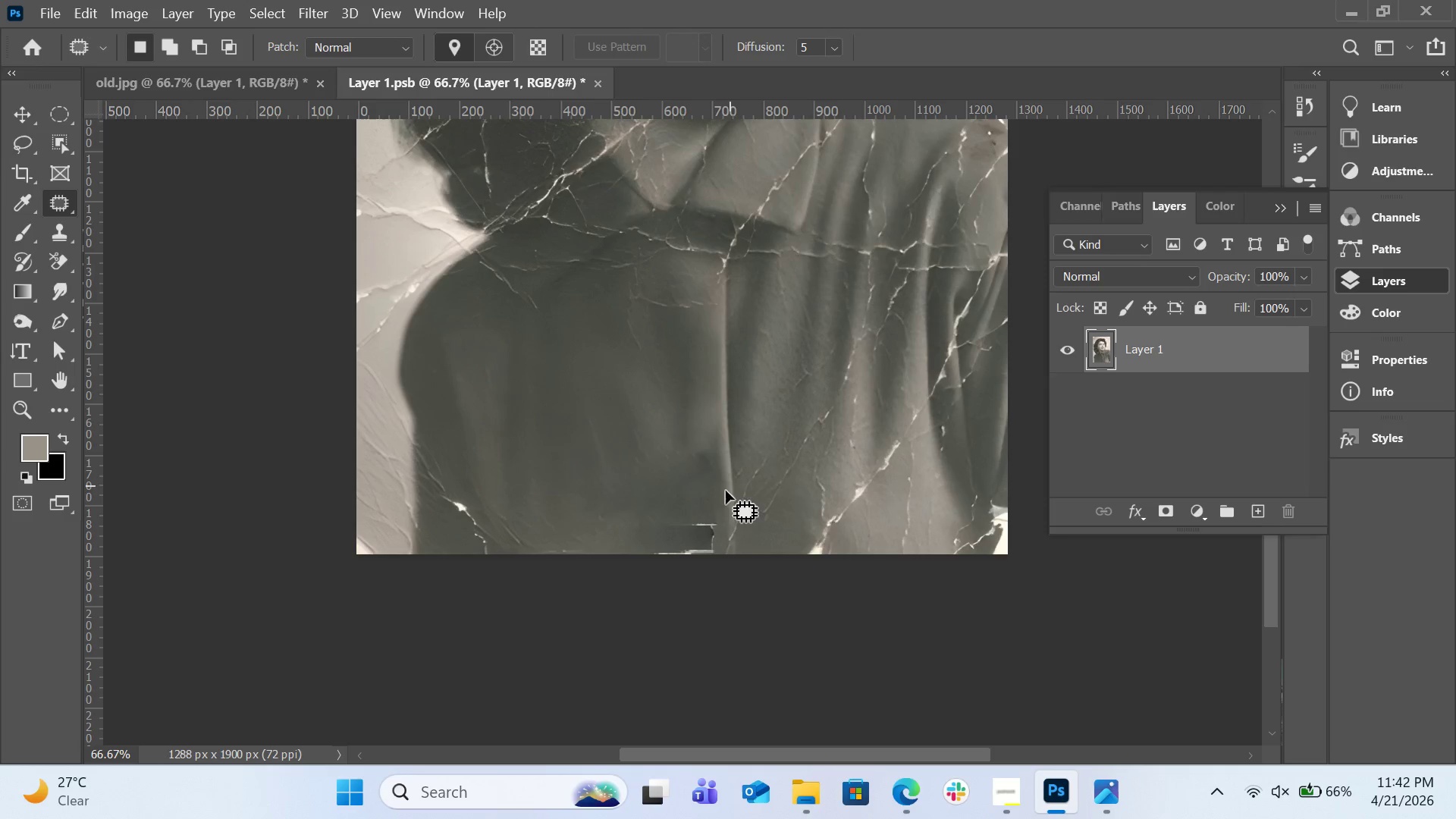 
left_click_drag(start_coordinate=[720, 497], to_coordinate=[723, 495])
 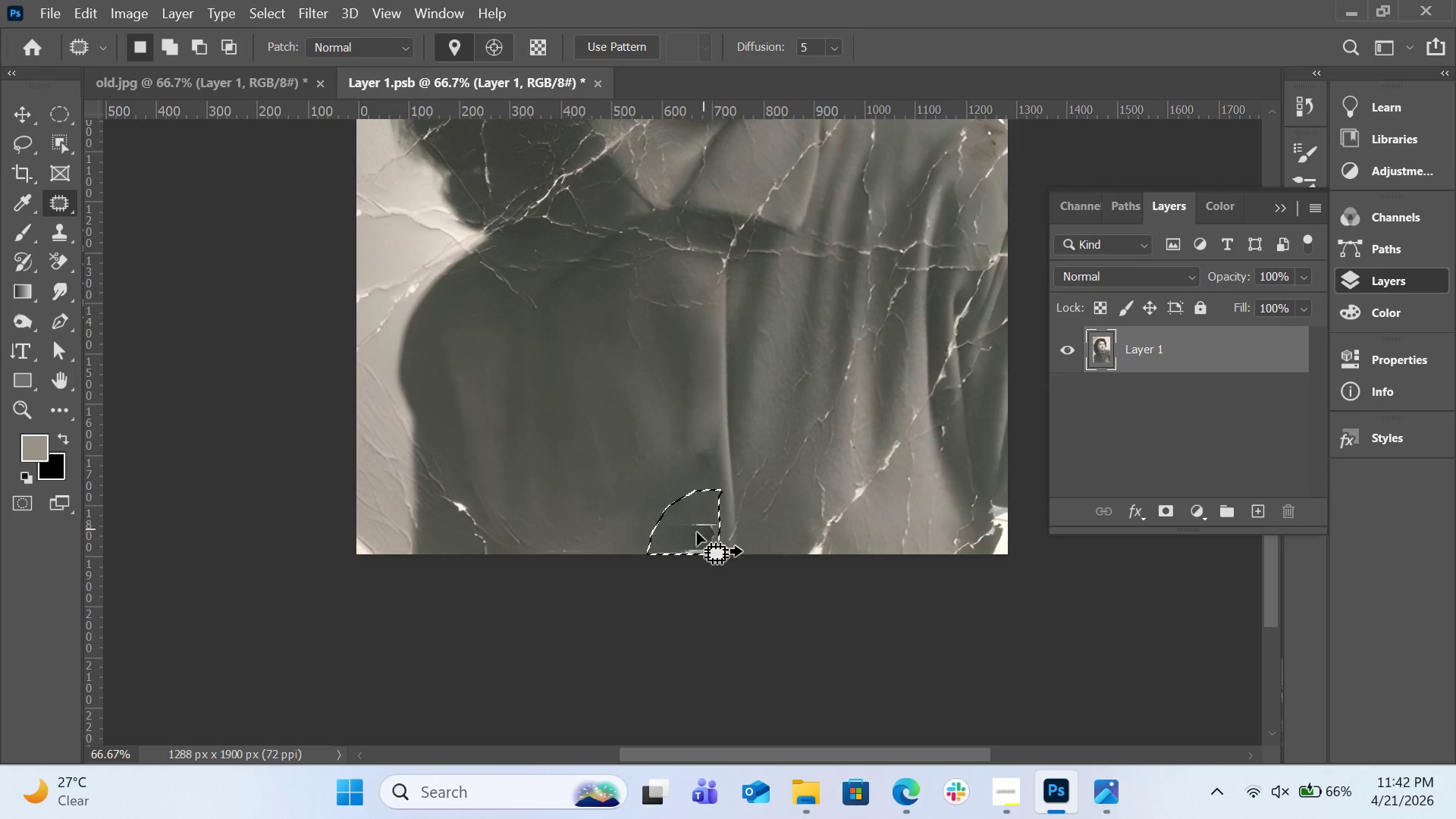 
left_click_drag(start_coordinate=[697, 532], to_coordinate=[698, 481])
 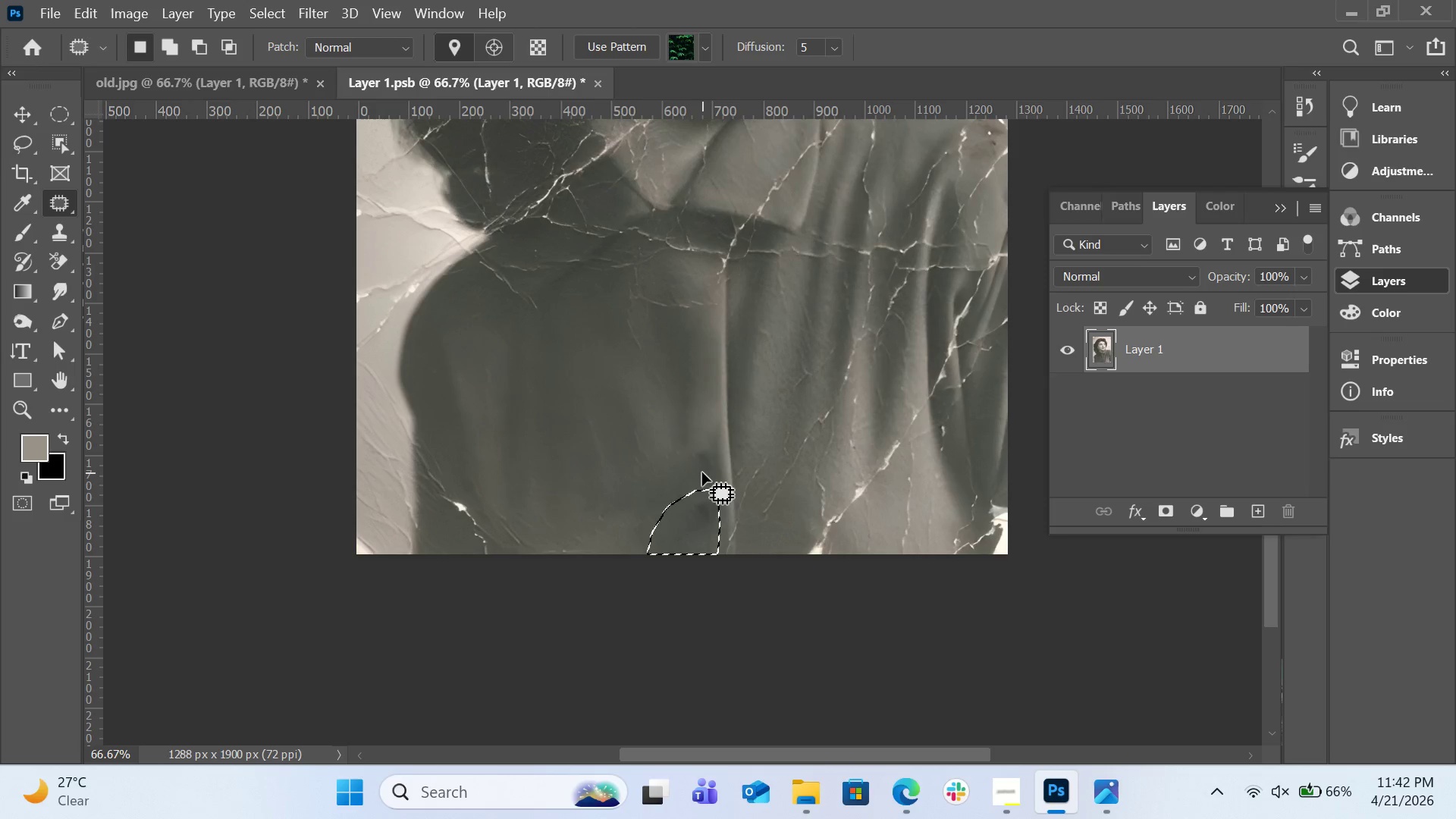 
left_click([702, 472])
 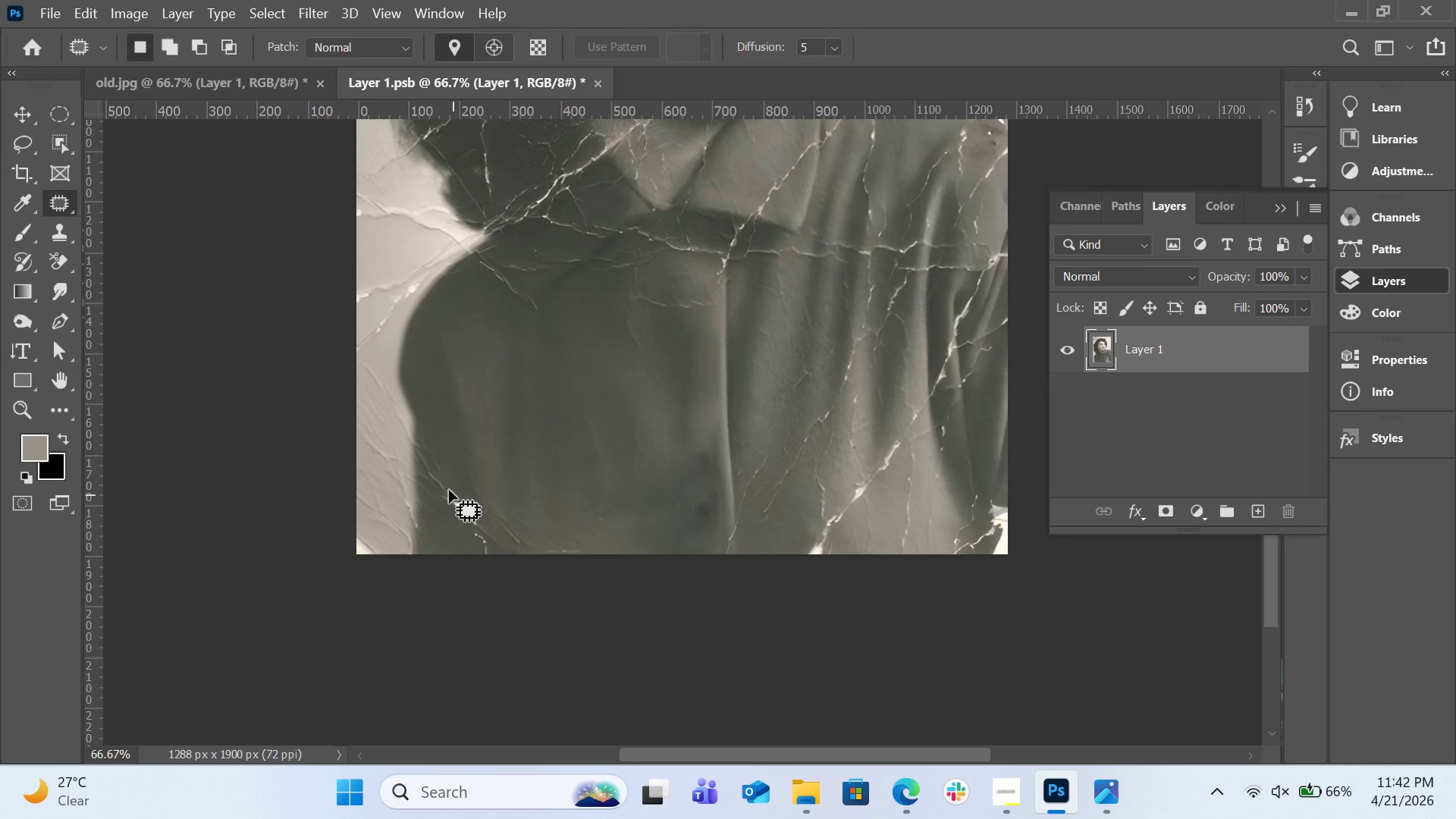 
left_click_drag(start_coordinate=[421, 444], to_coordinate=[425, 443])
 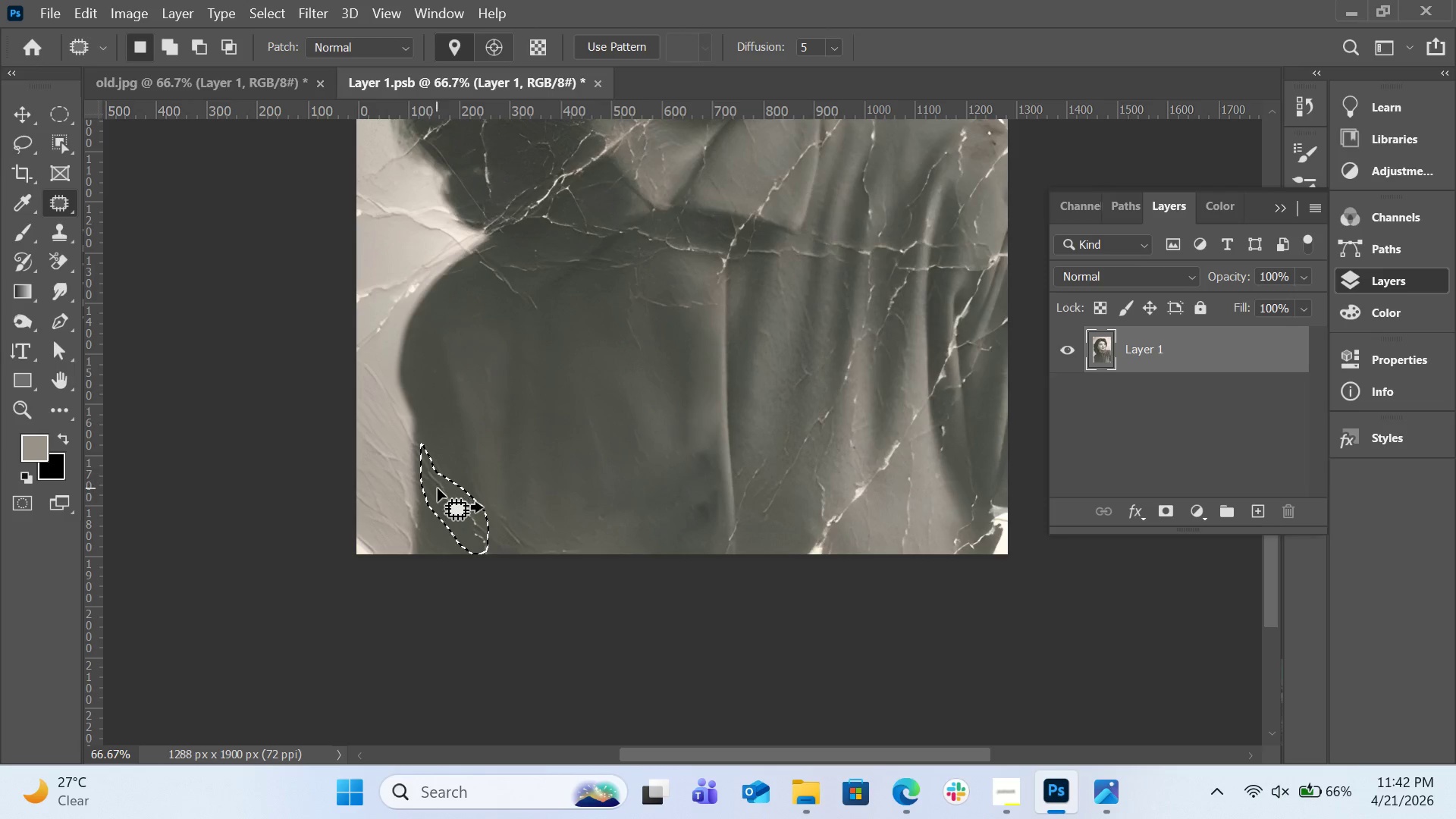 
left_click_drag(start_coordinate=[440, 492], to_coordinate=[457, 450])
 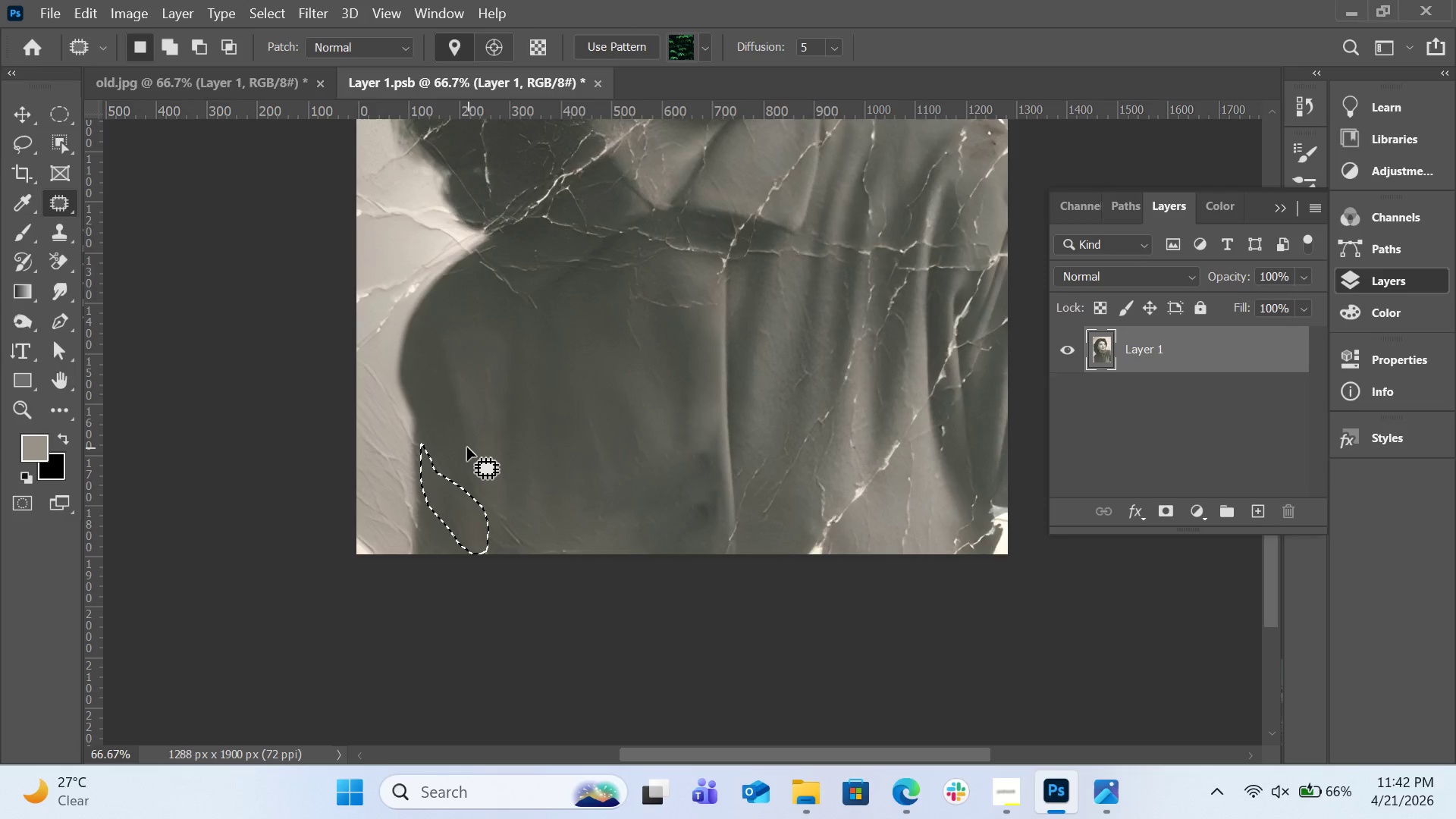 
left_click([467, 447])
 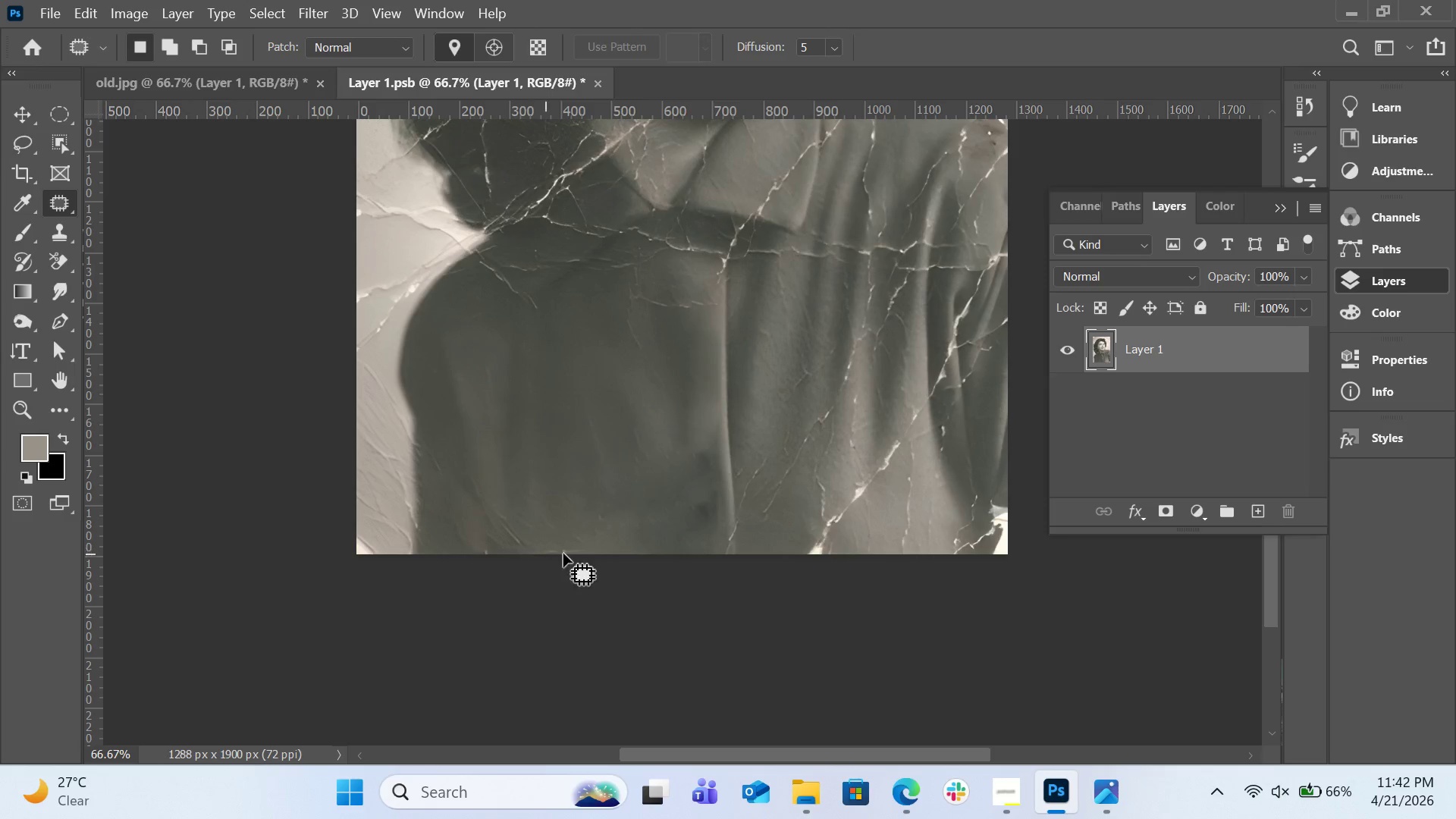 
scroll: coordinate [820, 545], scroll_direction: down, amount: 1.0
 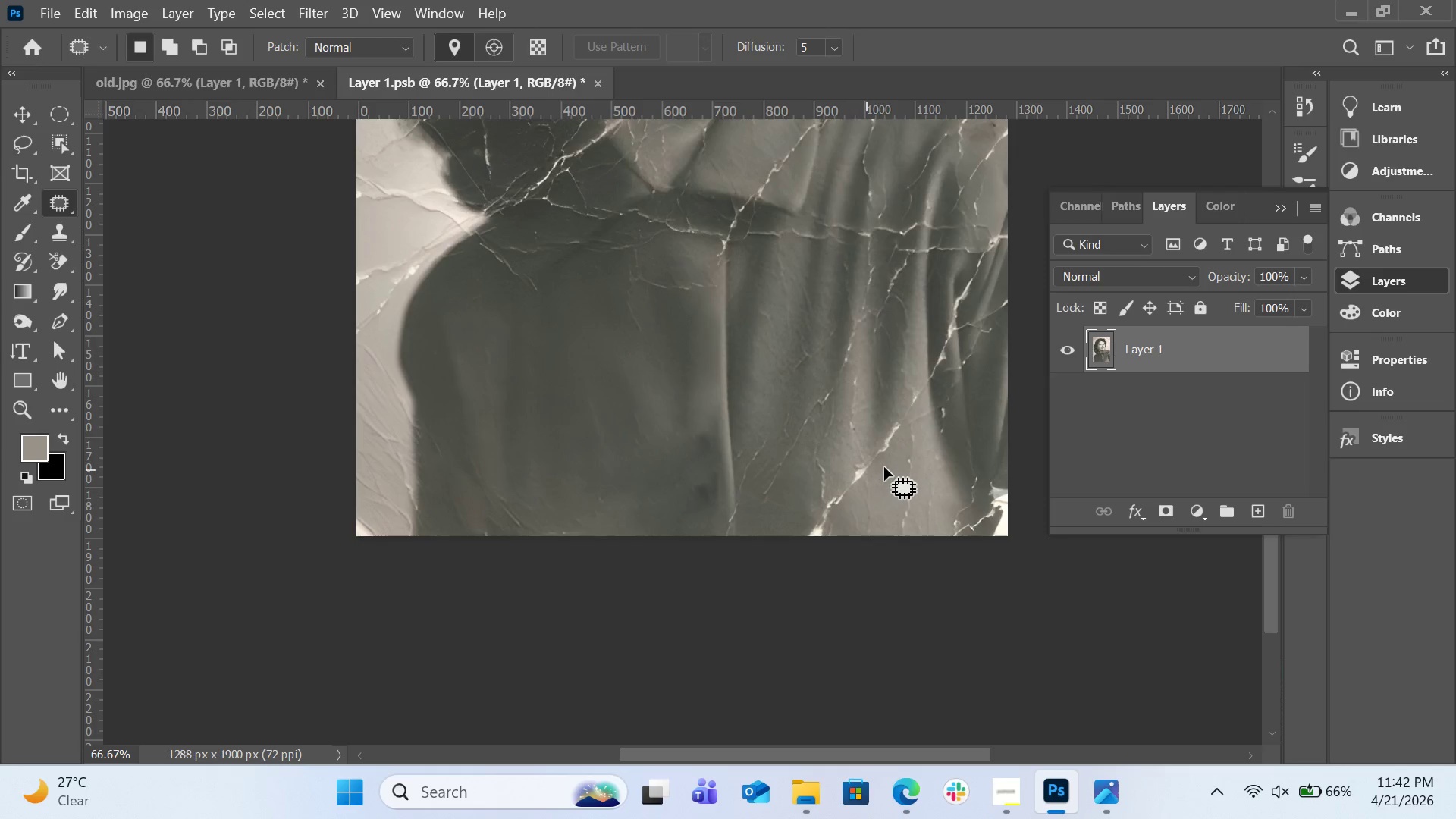 
left_click_drag(start_coordinate=[885, 465], to_coordinate=[898, 424])
 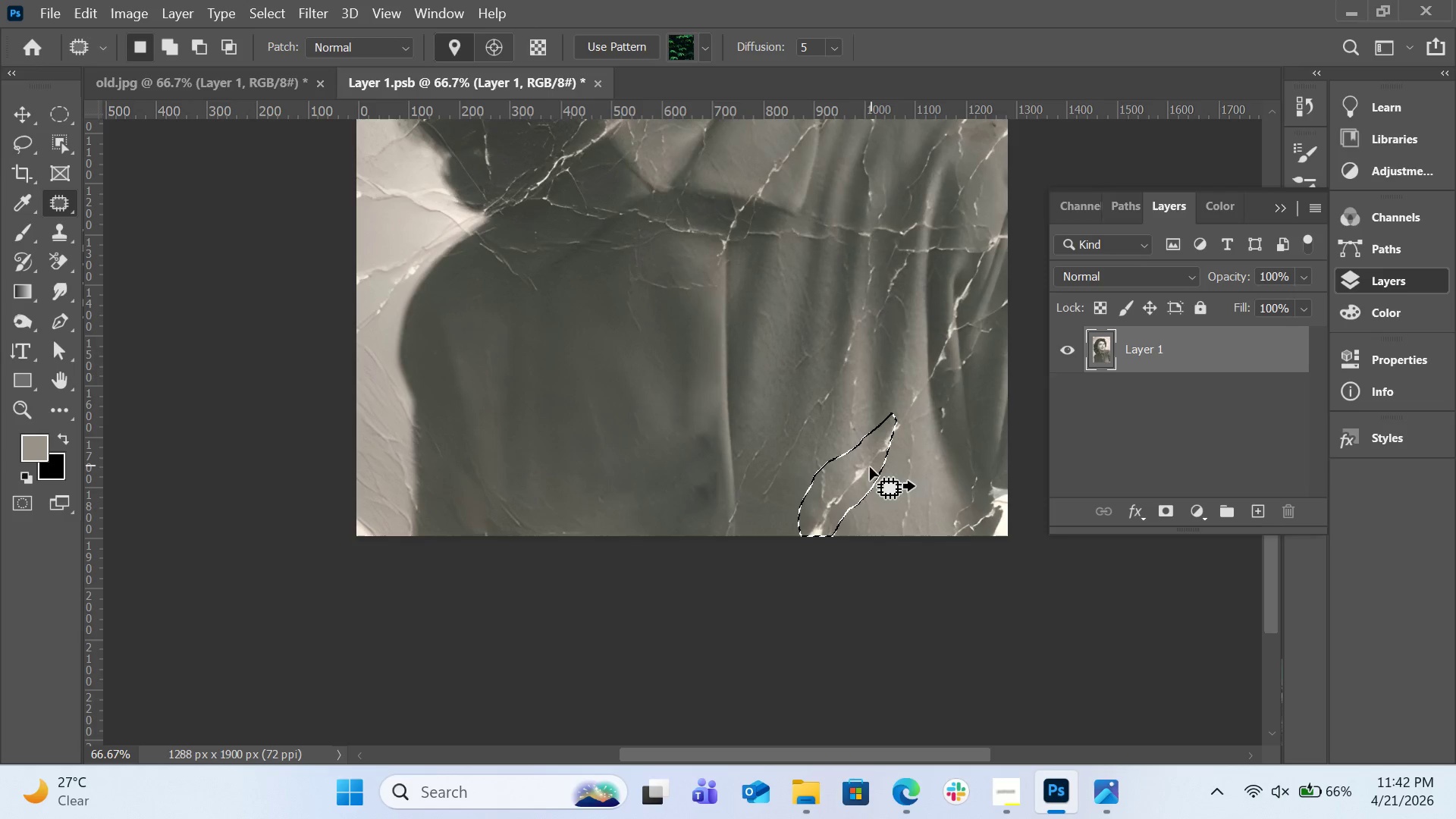 
left_click_drag(start_coordinate=[866, 470], to_coordinate=[870, 477])
 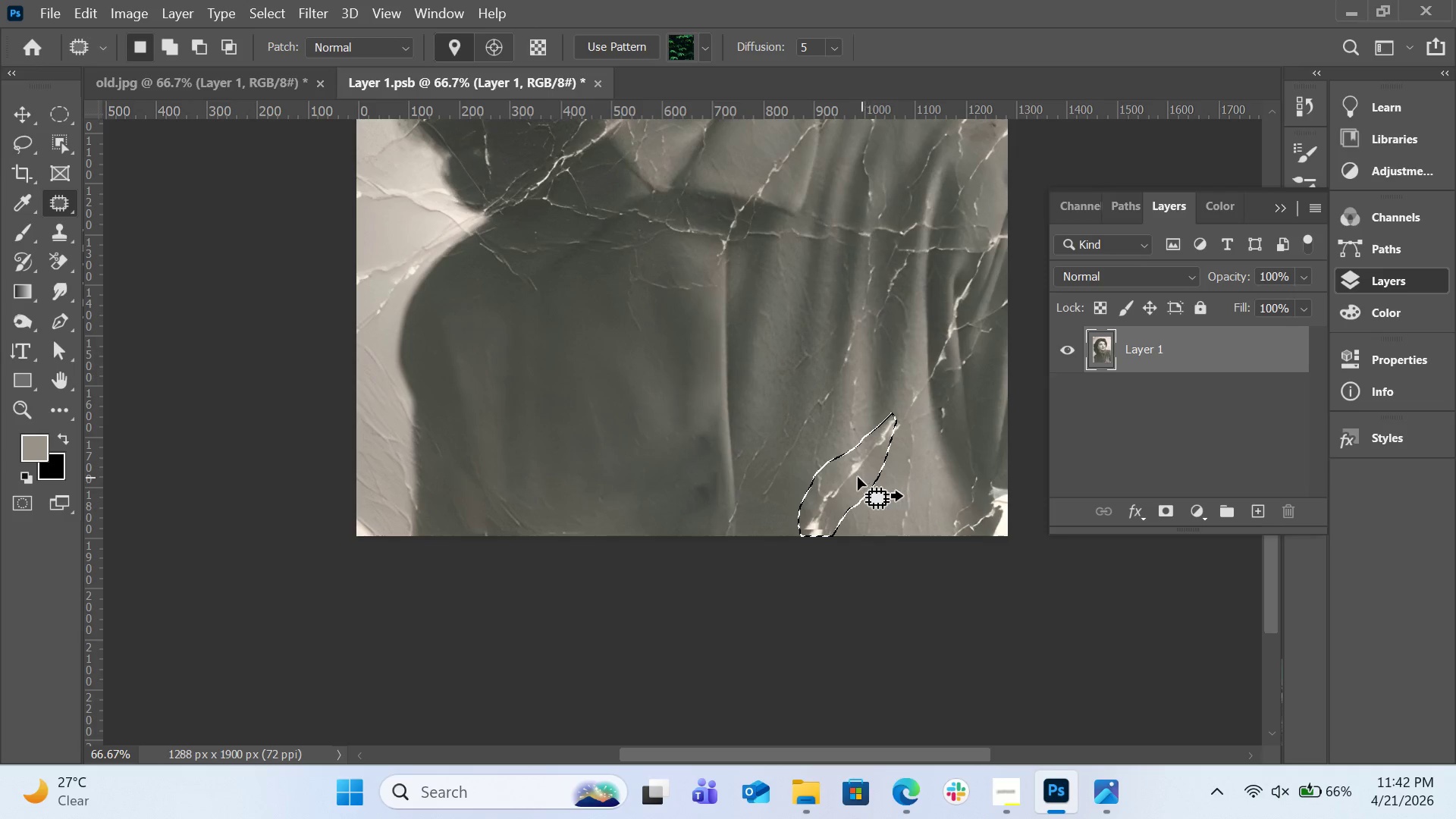 
left_click_drag(start_coordinate=[855, 477], to_coordinate=[873, 500])
 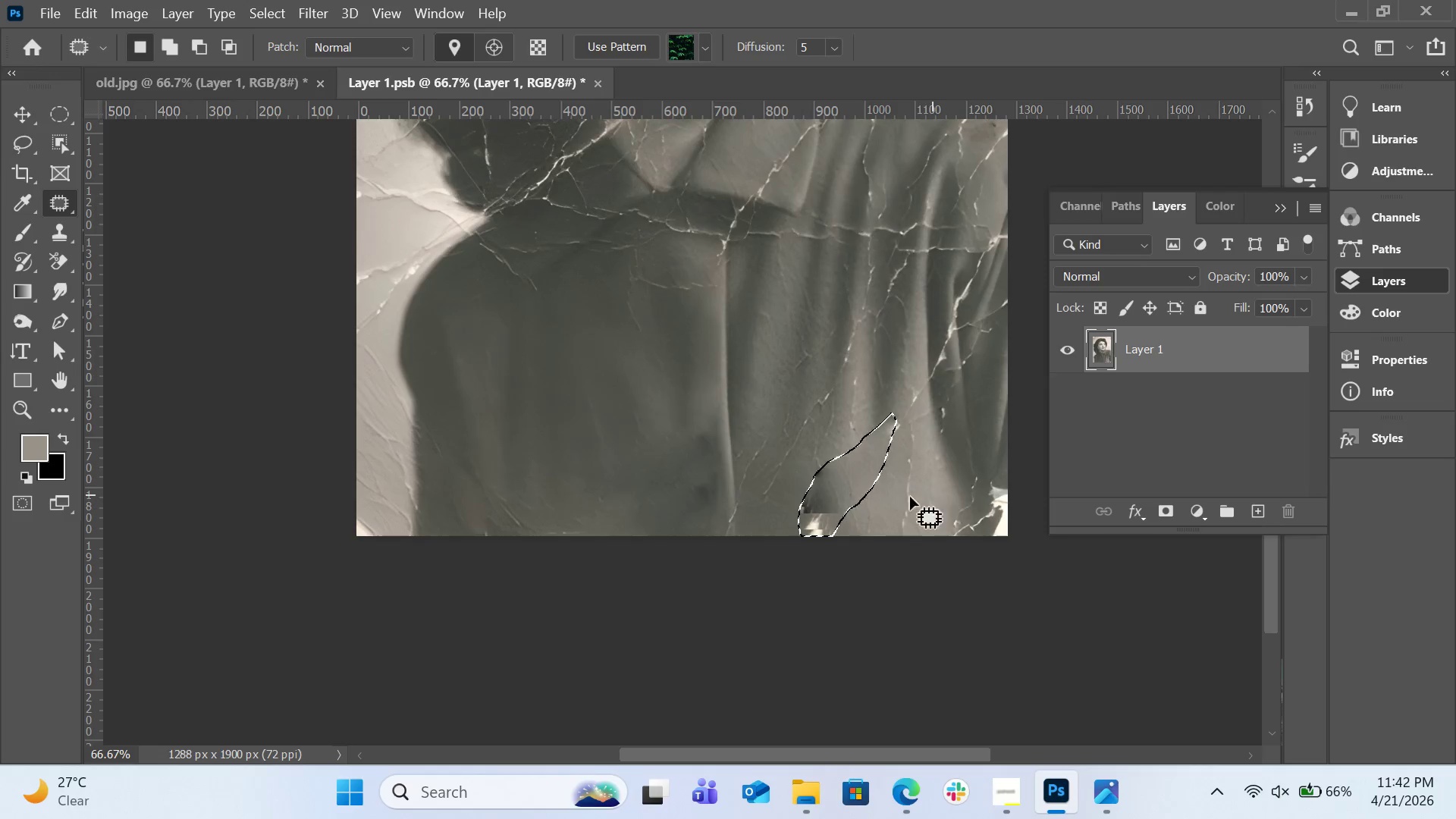 
left_click([871, 498])
 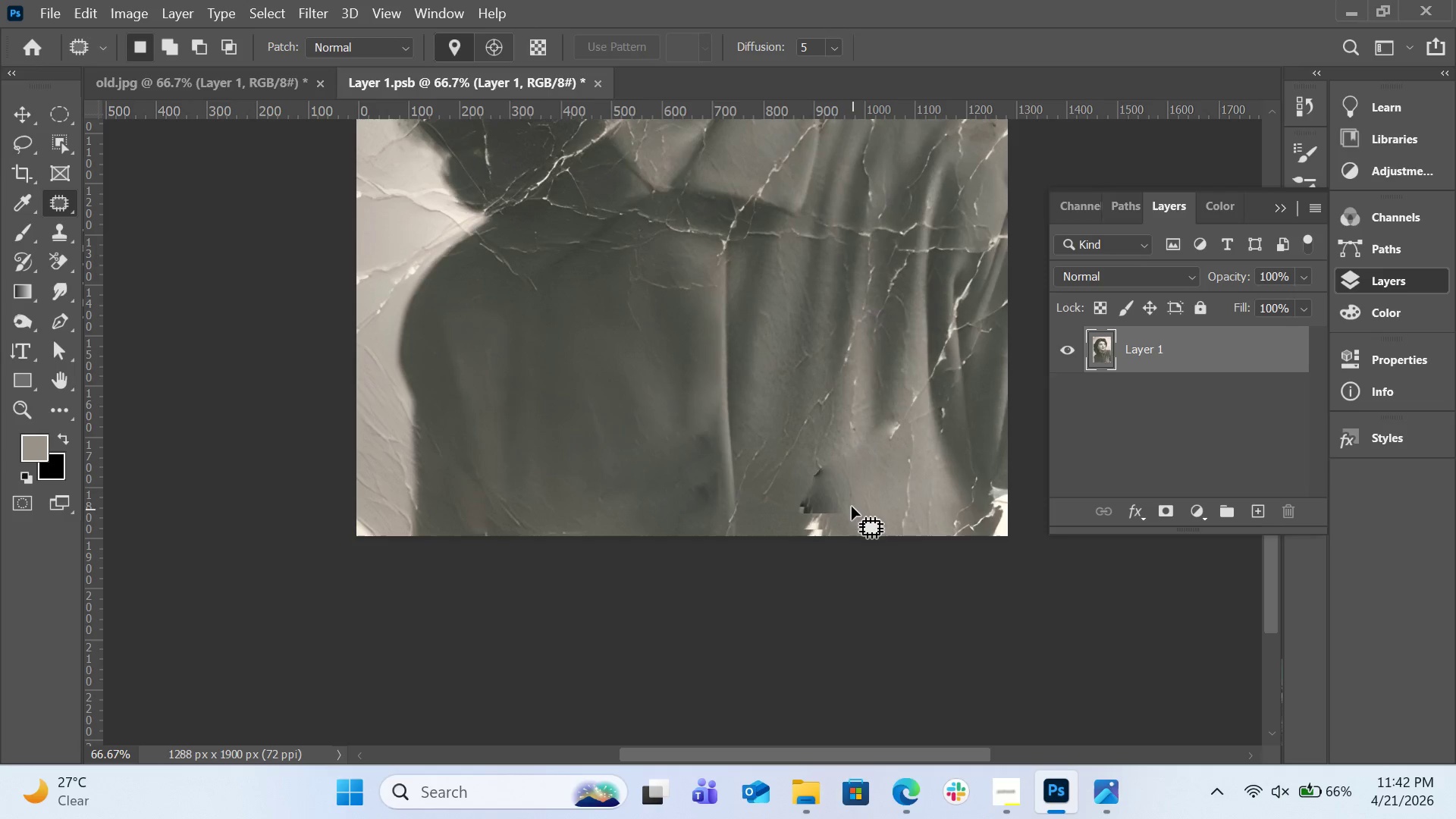 
left_click_drag(start_coordinate=[853, 501], to_coordinate=[840, 490])
 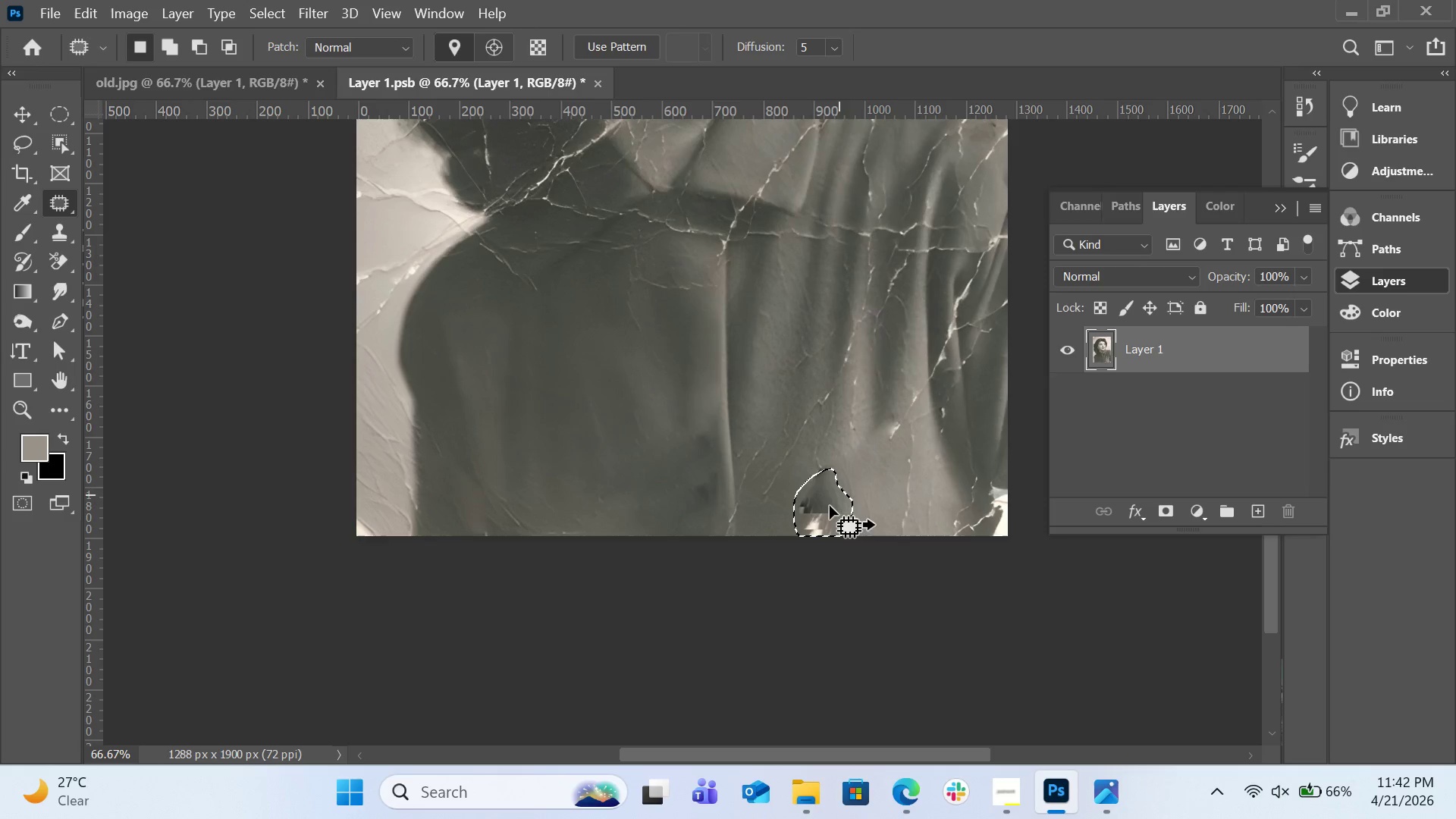 
left_click_drag(start_coordinate=[830, 506], to_coordinate=[852, 506])
 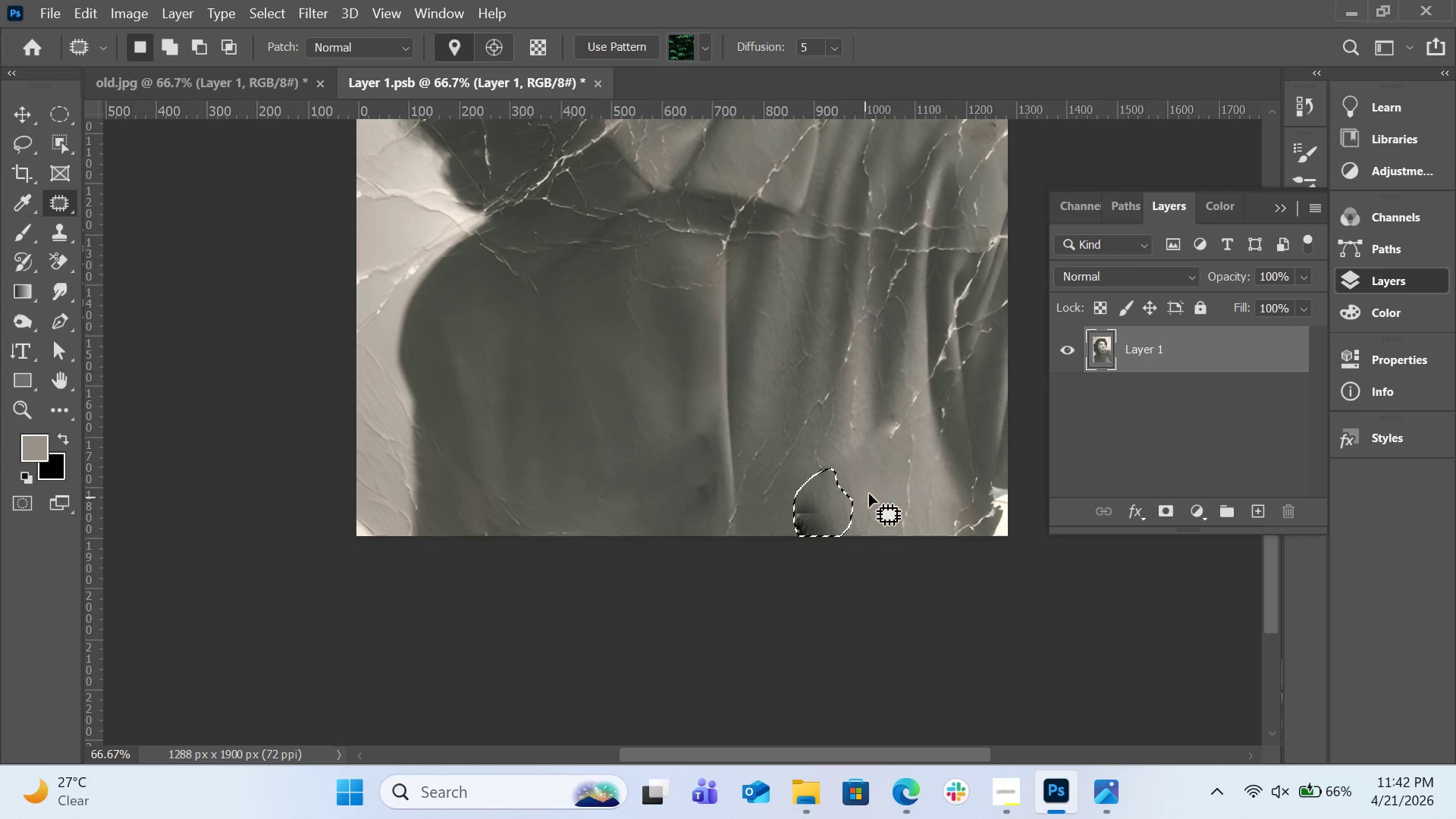 
double_click([871, 491])
 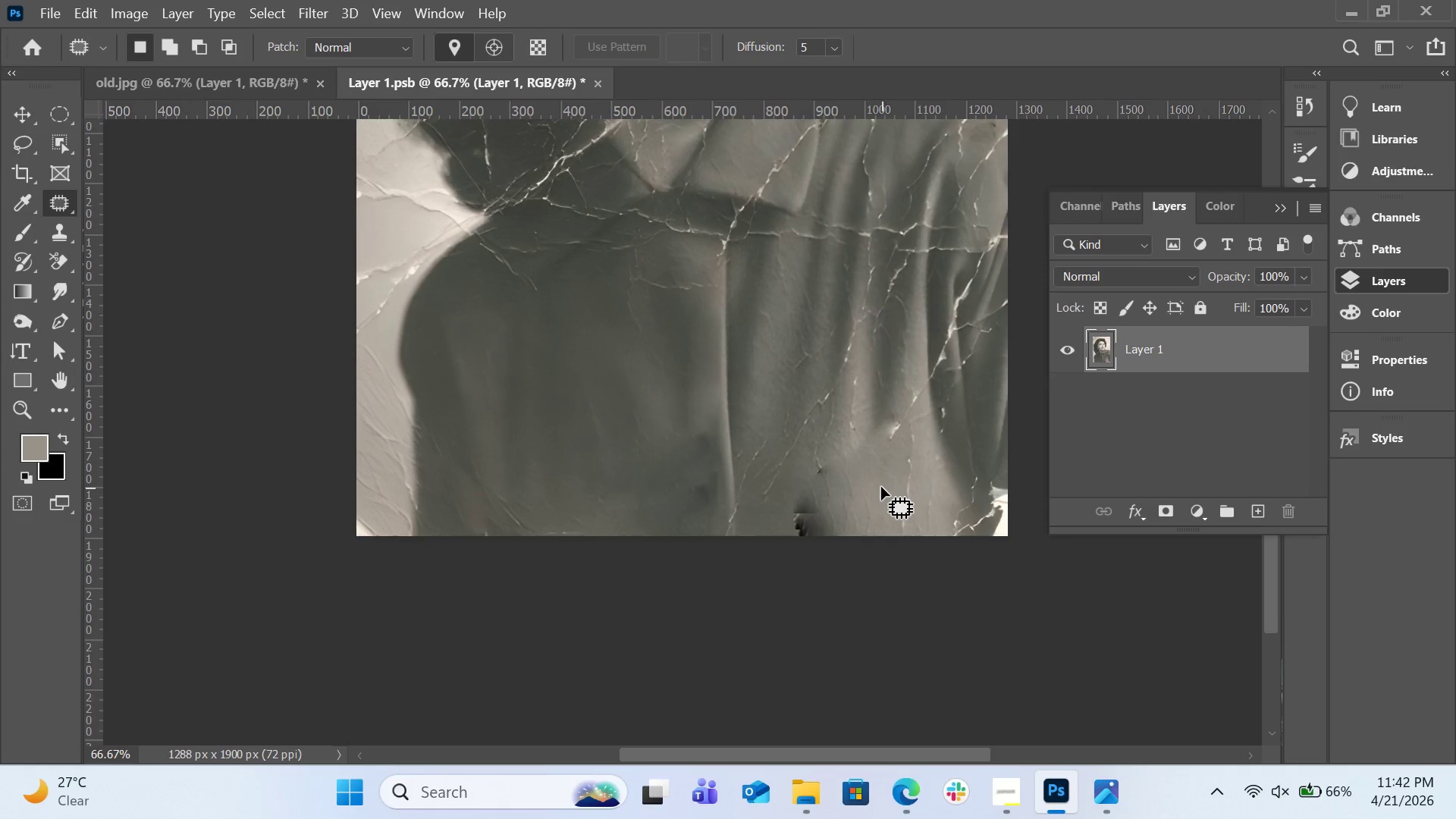 
scroll: coordinate [881, 487], scroll_direction: up, amount: 1.0
 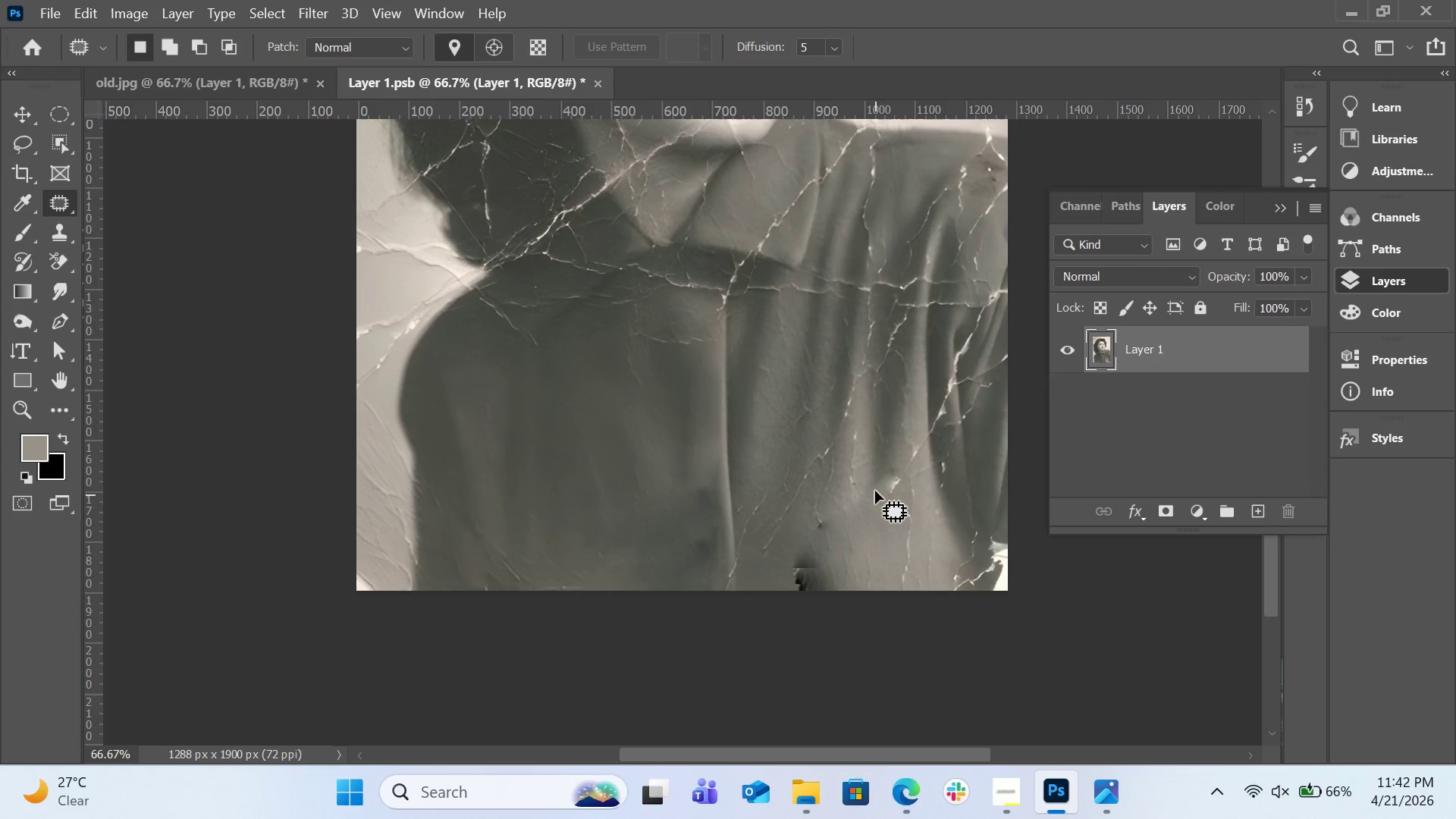 
key(Control+Z)
 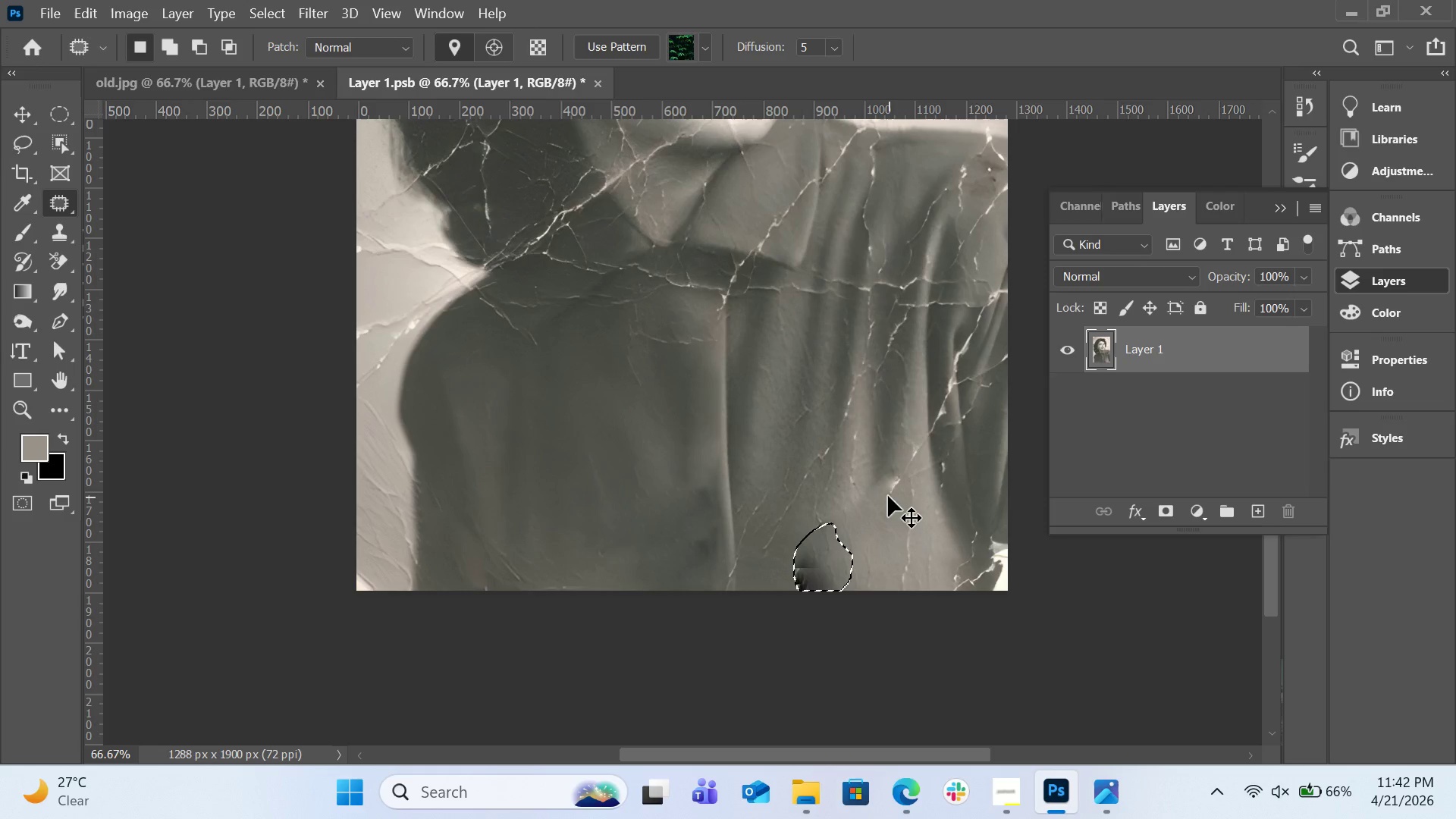 
key(Control+Z)
 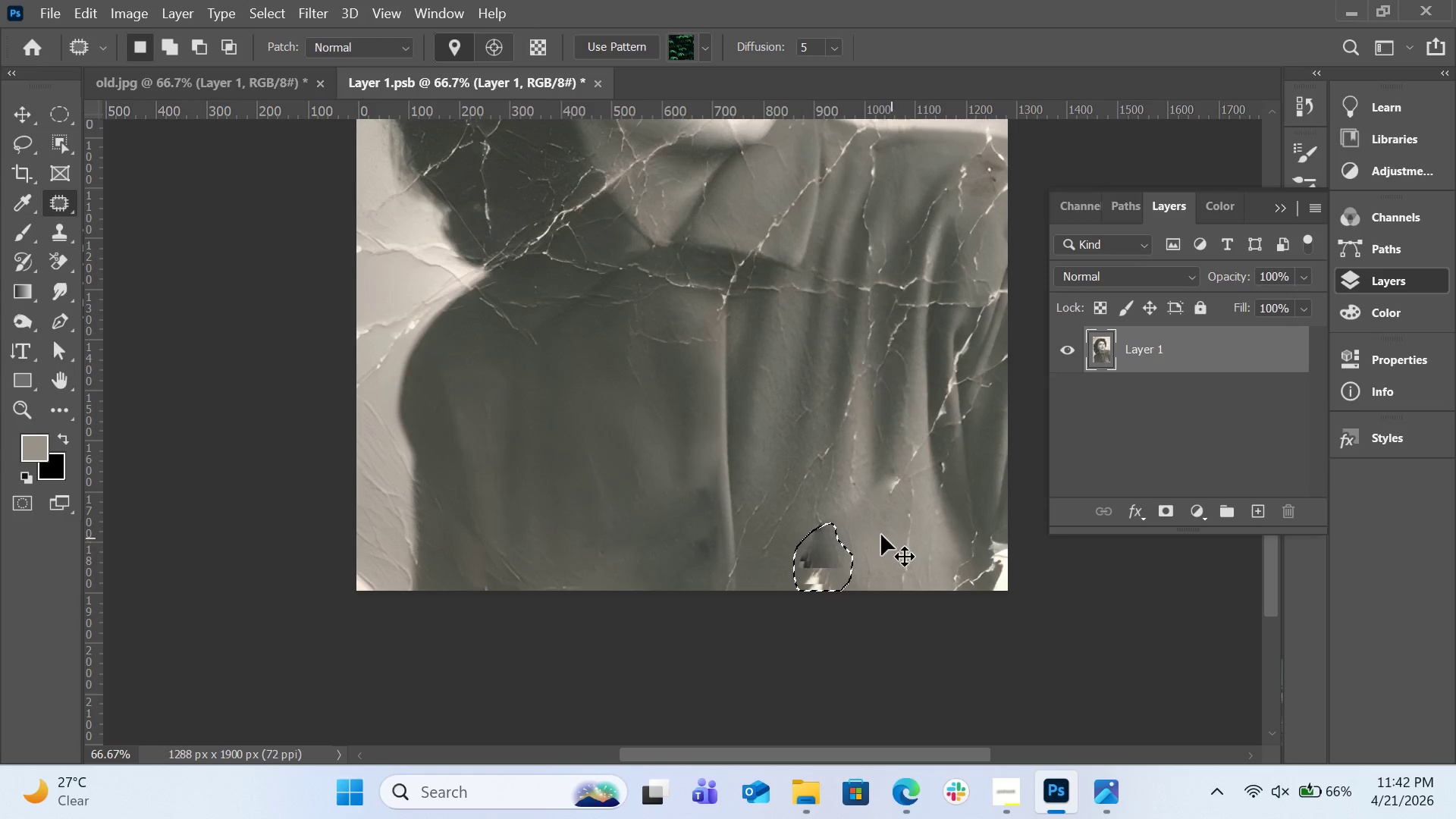 
key(Control+Z)
 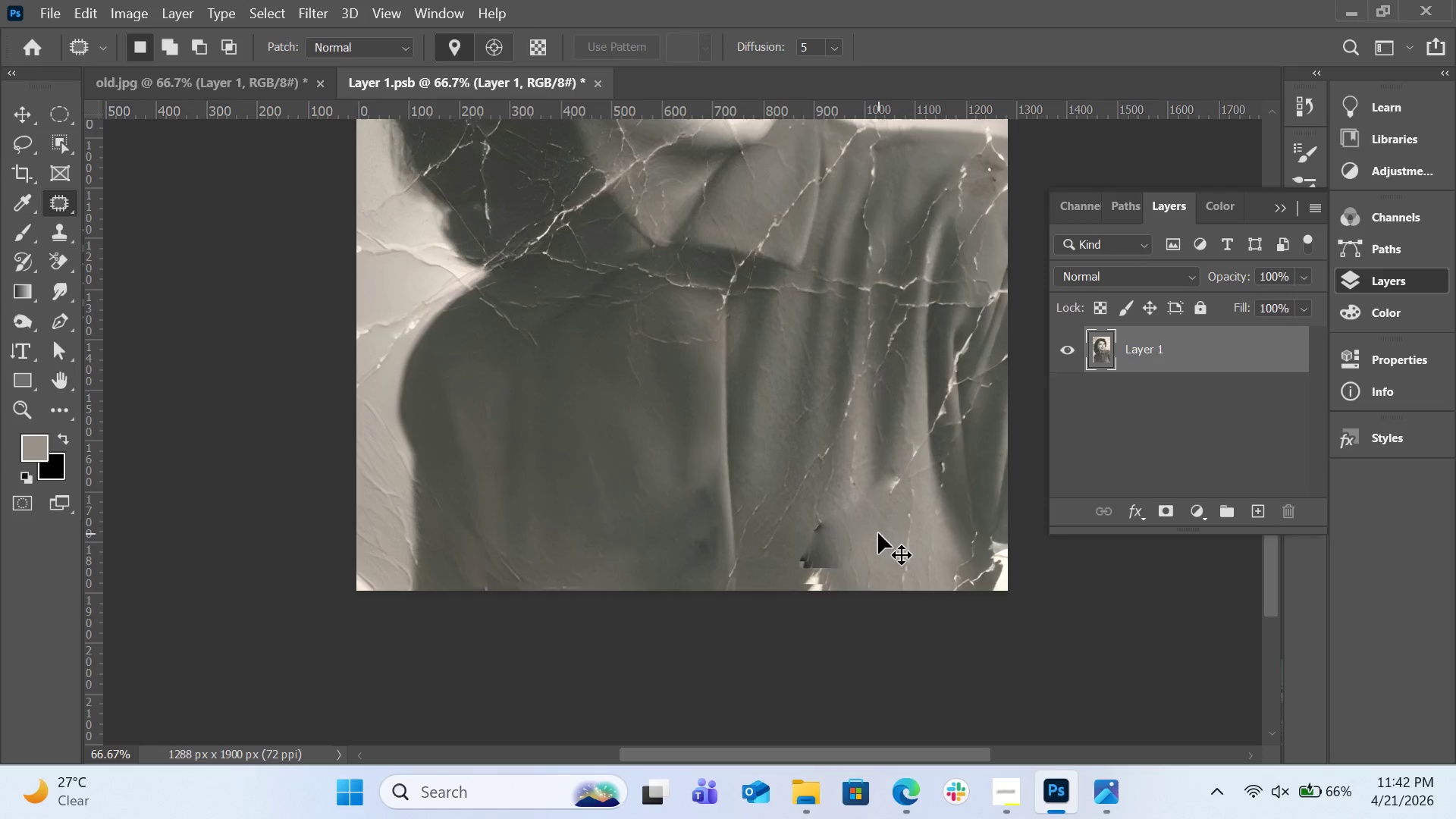 
key(Control+Z)
 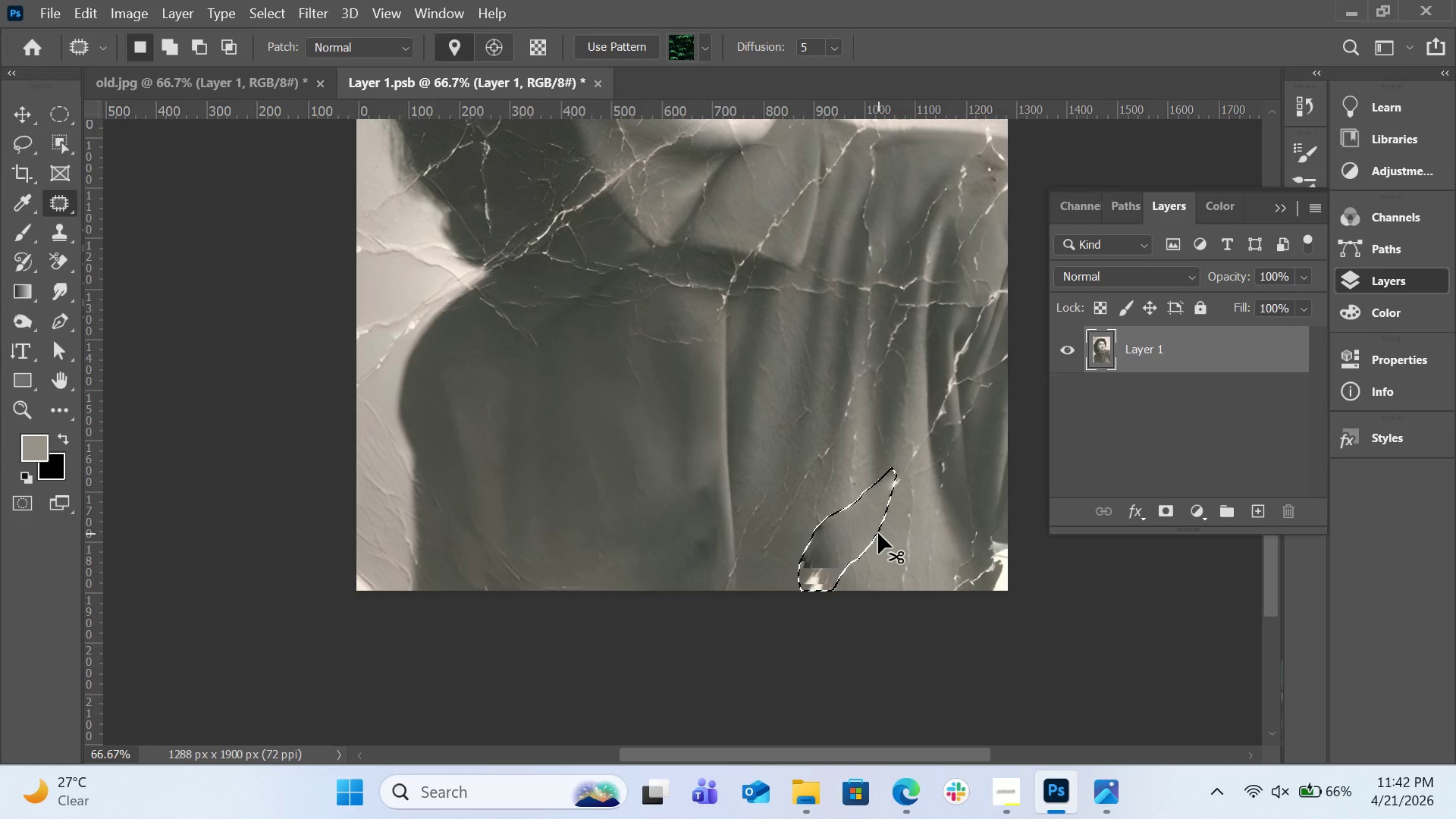 
key(Control+Z)
 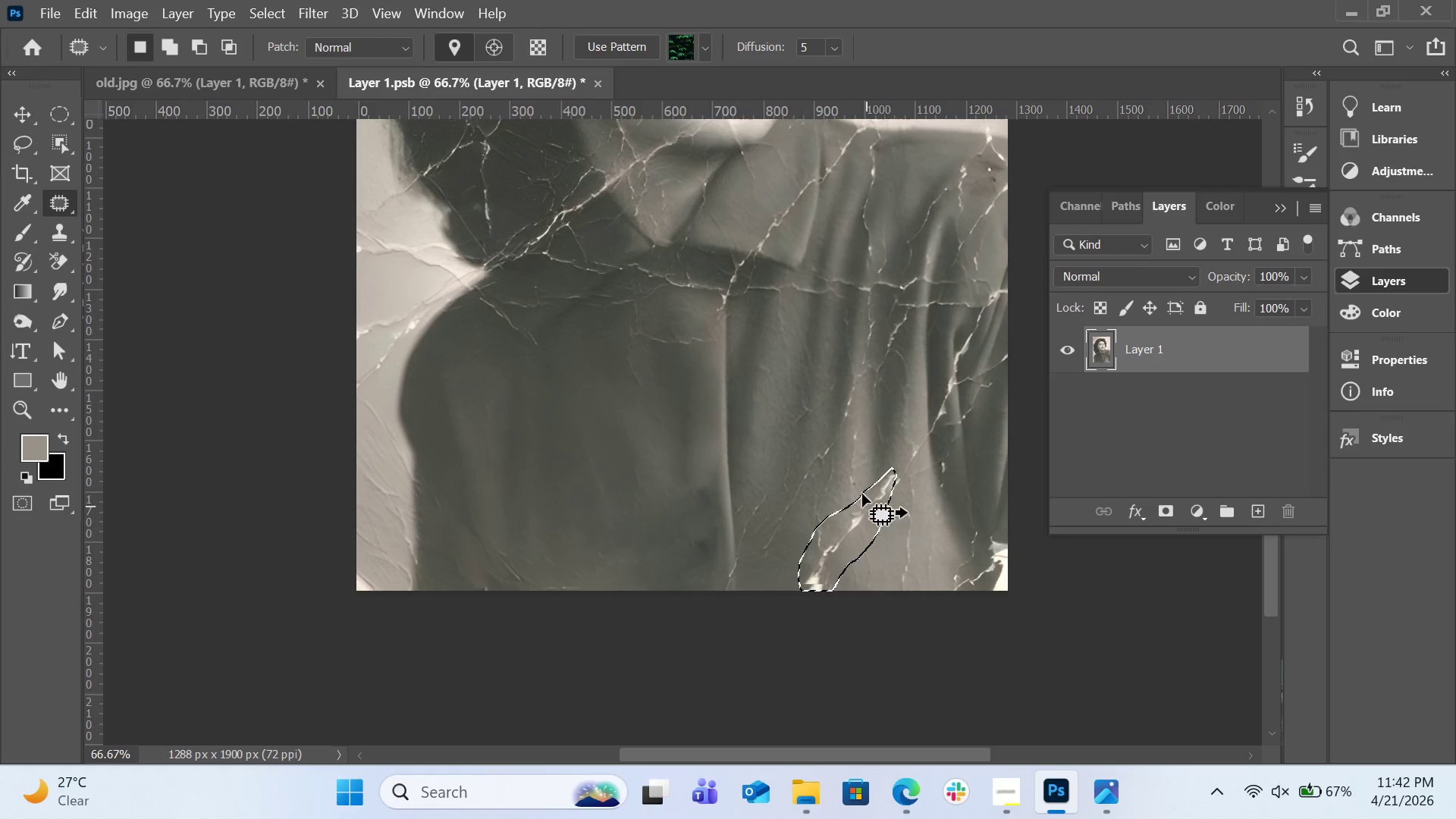 
left_click([861, 487])
 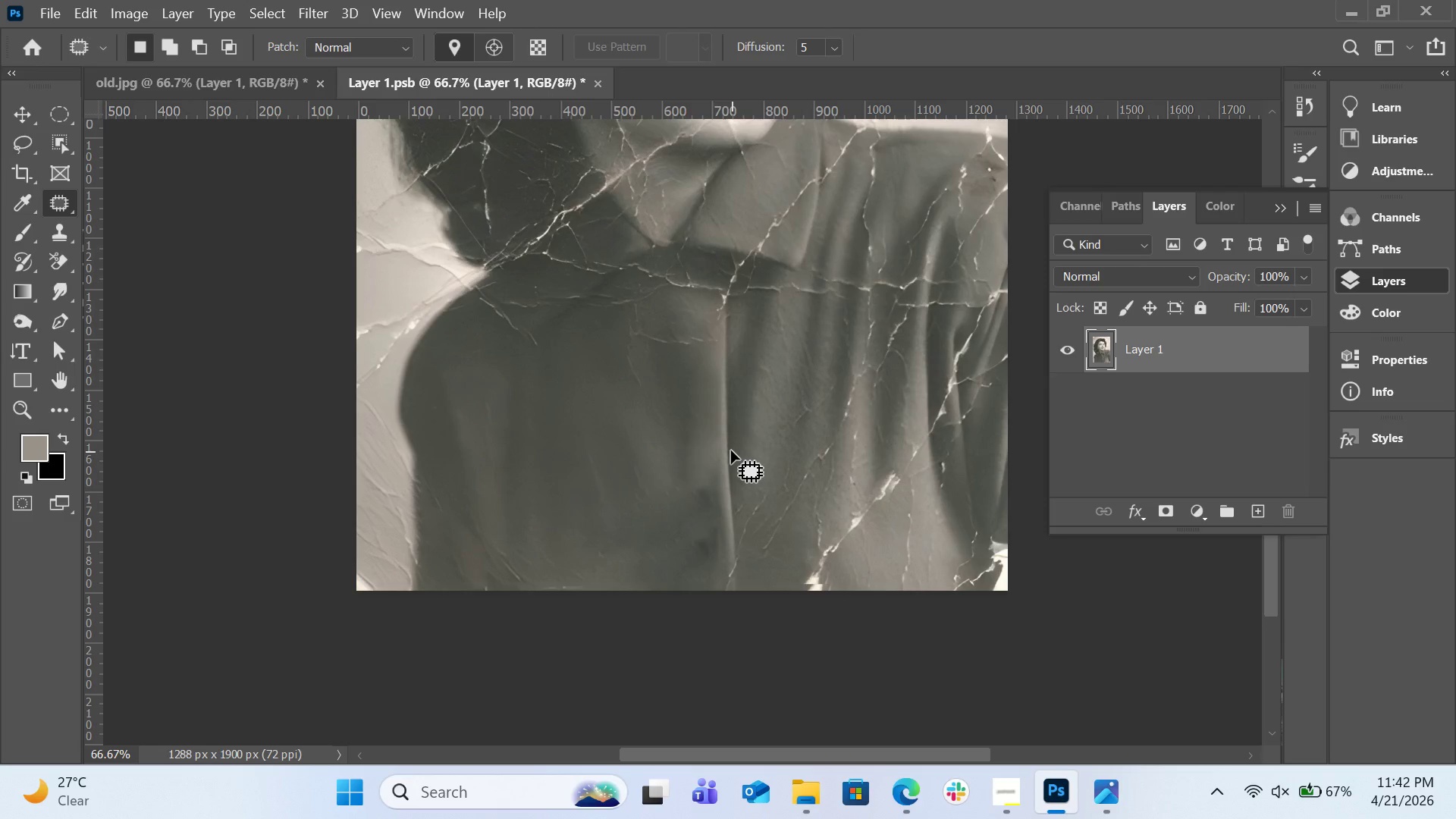 
key(Control+Equal)
 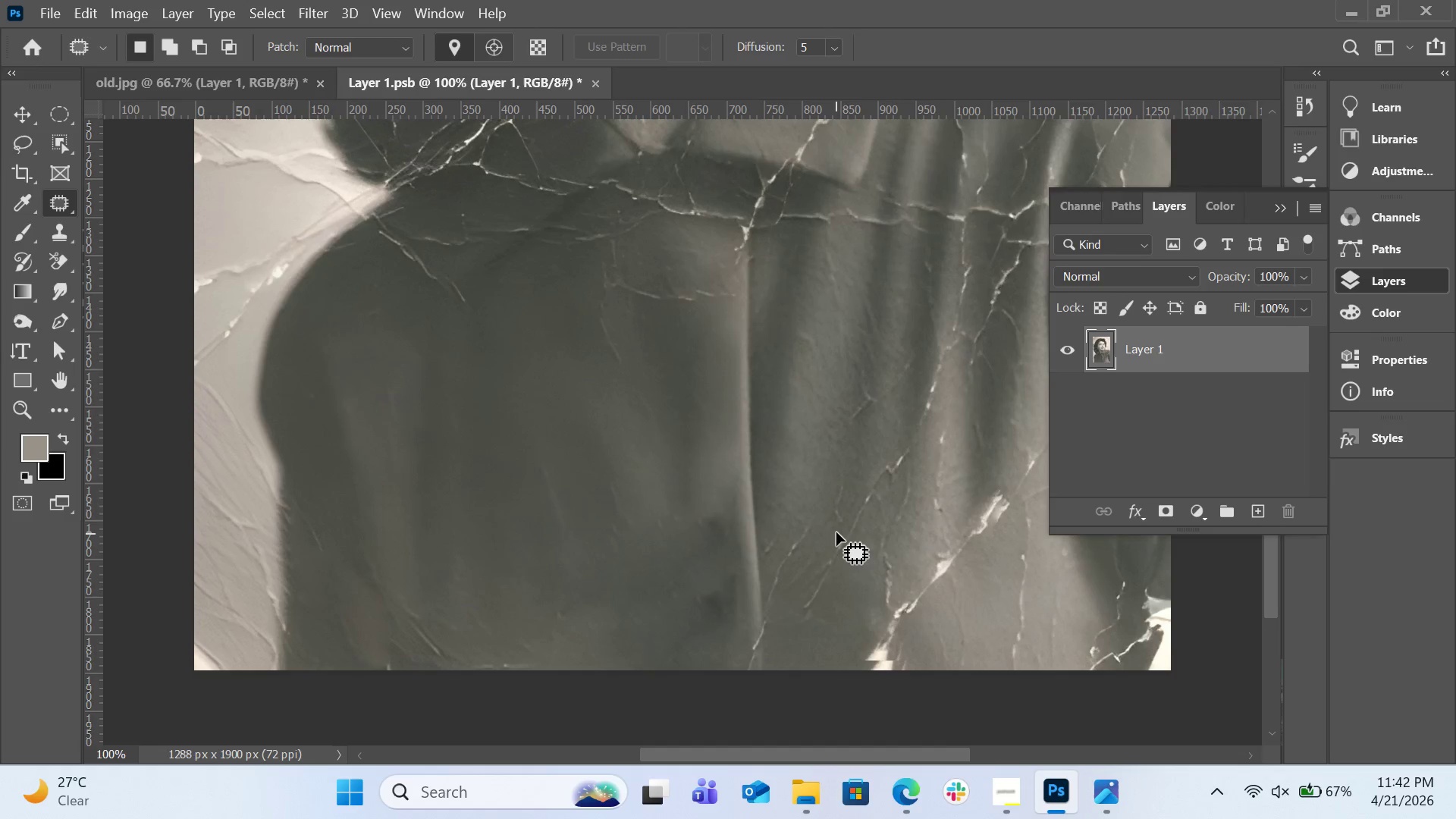 
key(H)
 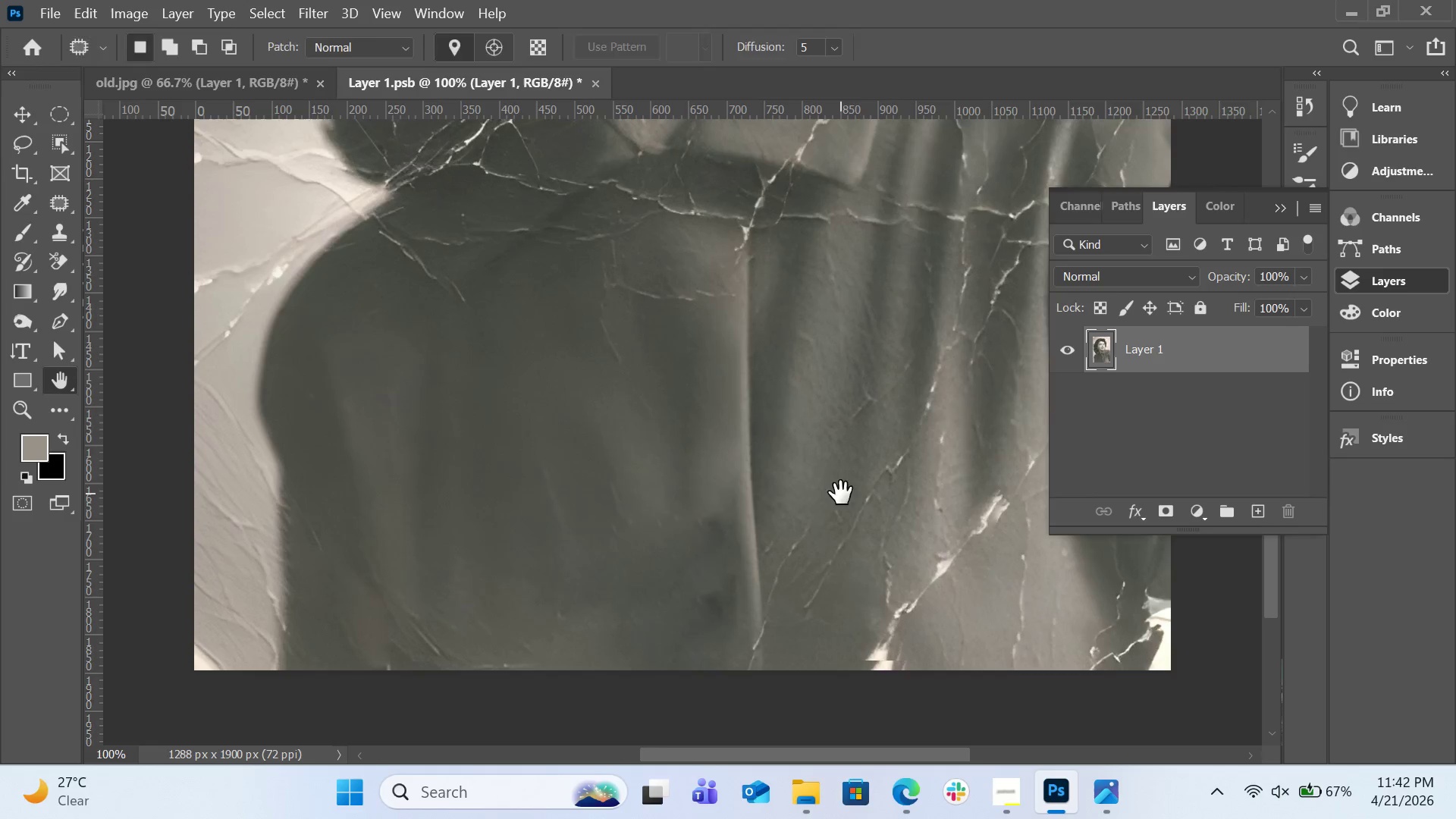 
left_click_drag(start_coordinate=[841, 493], to_coordinate=[698, 451])
 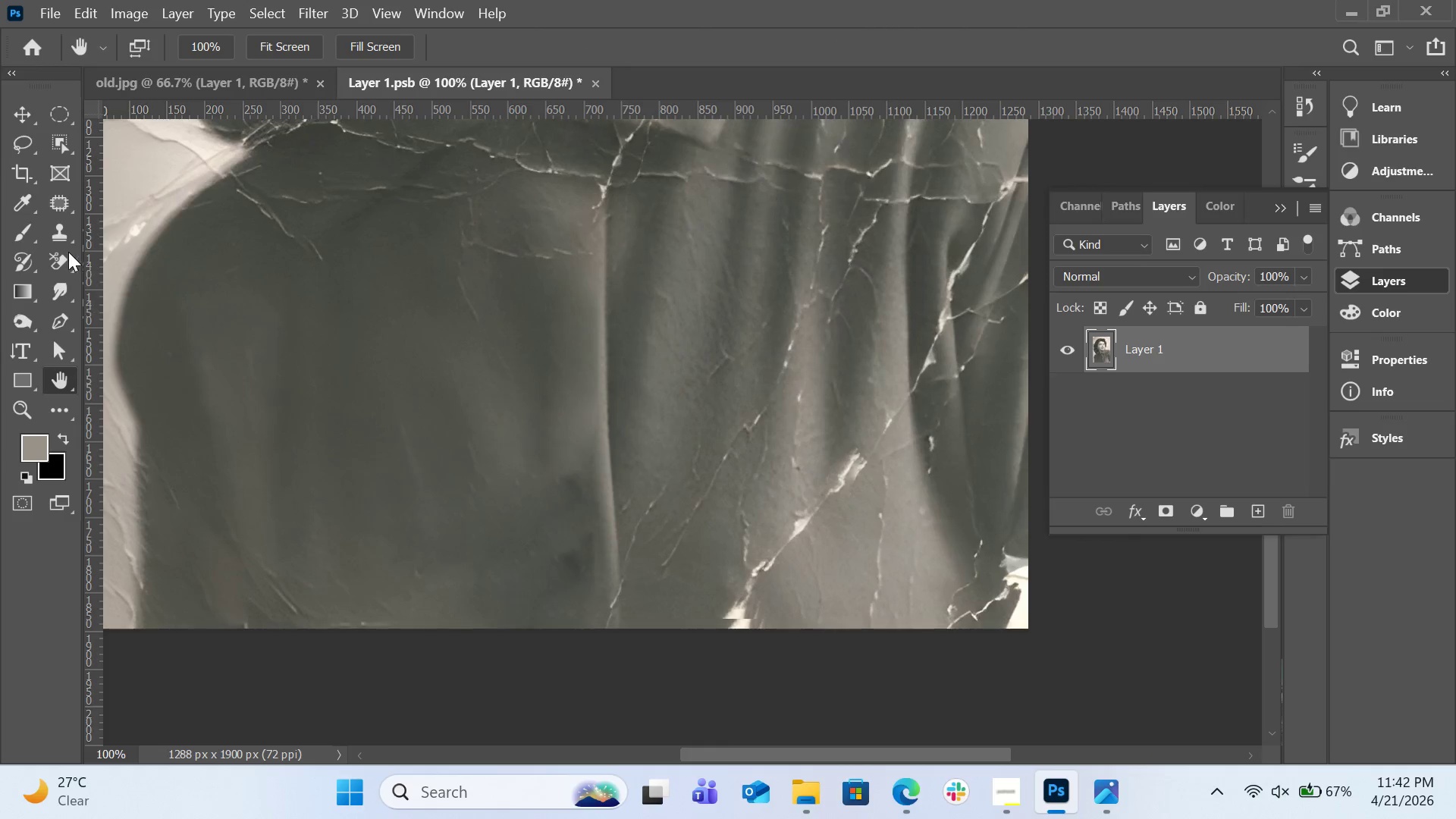 
left_click([57, 234])
 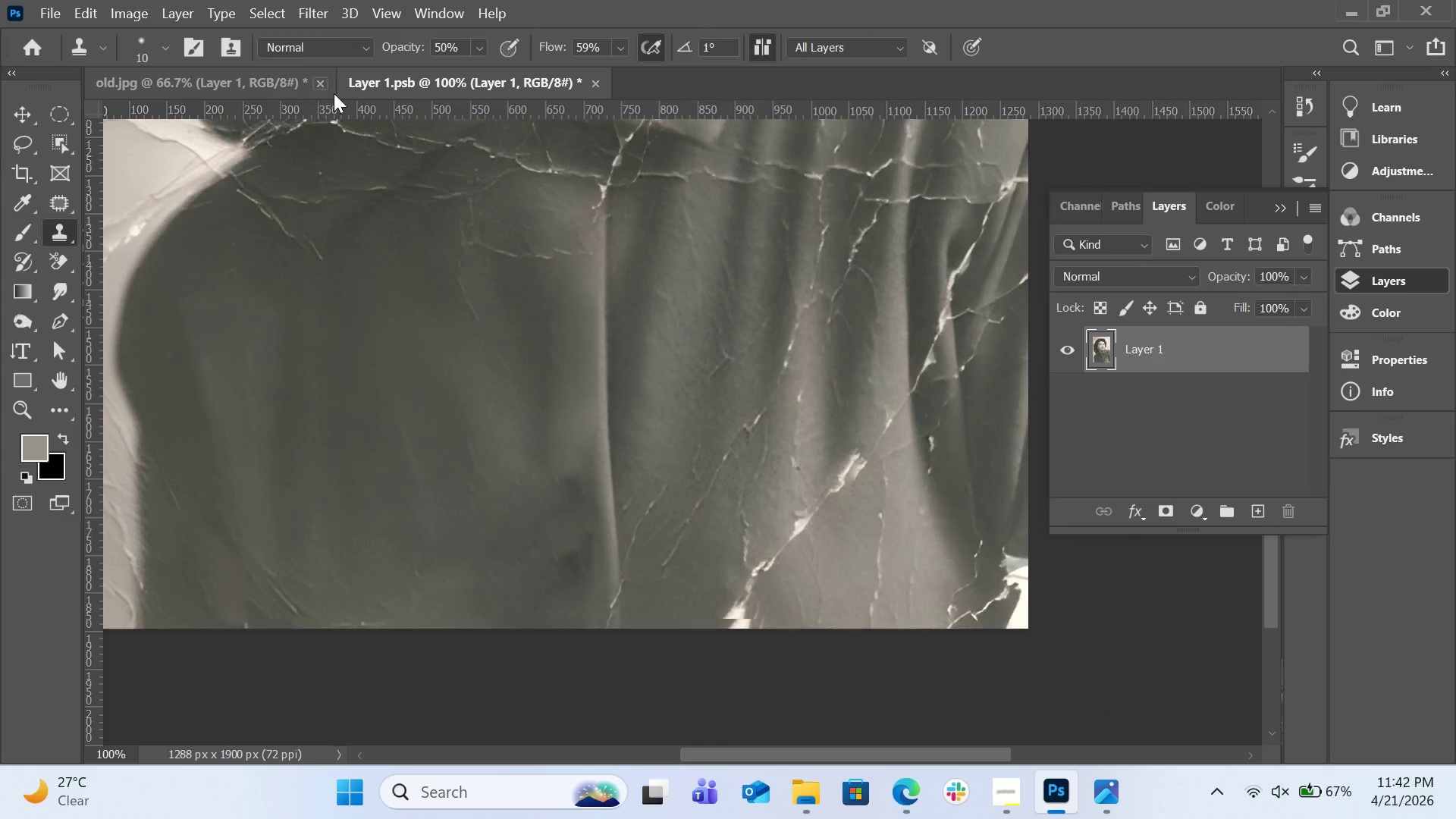 
wait(5.2)
 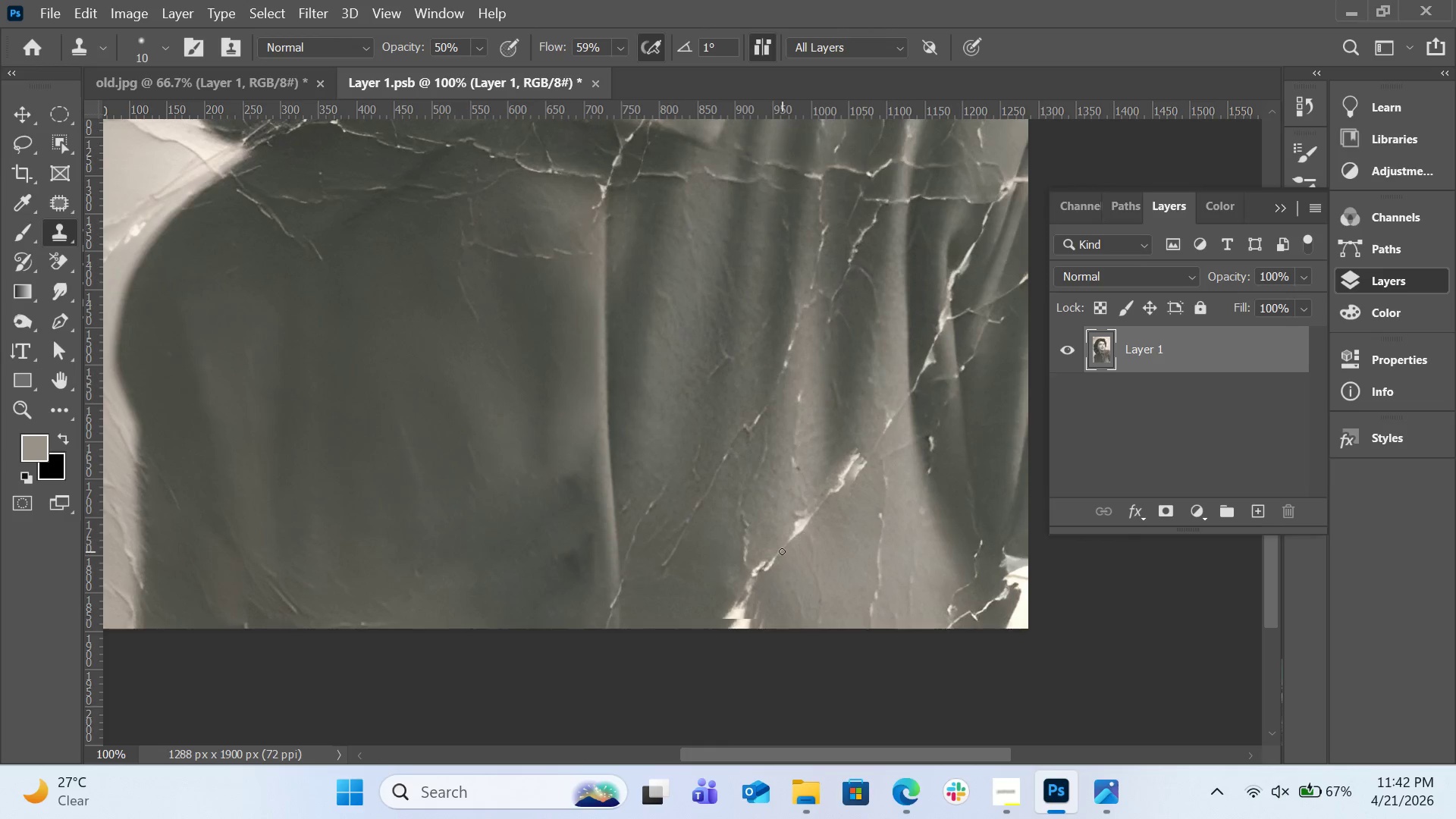 
left_click([215, 87])
 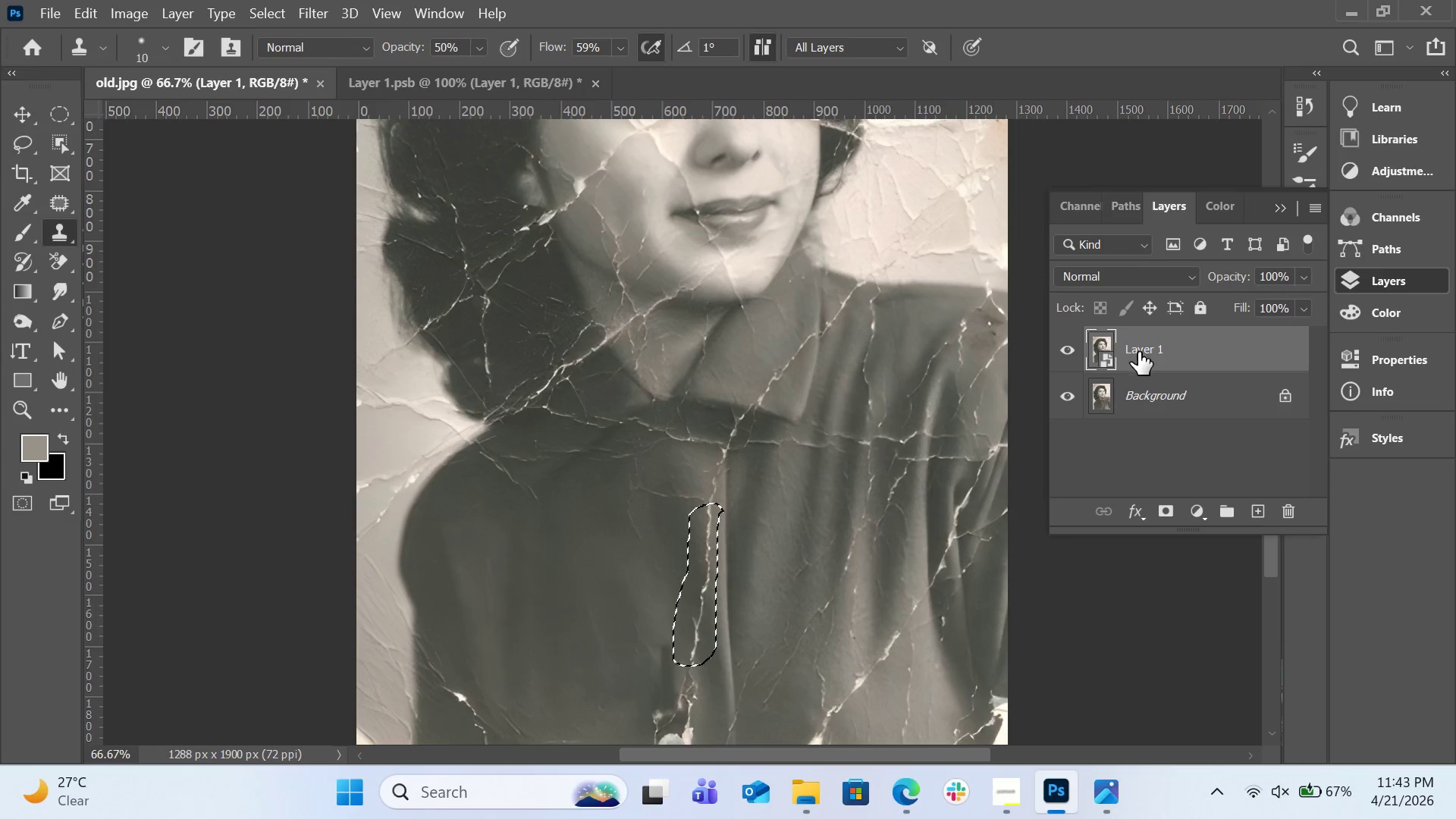 
double_click([1141, 352])
 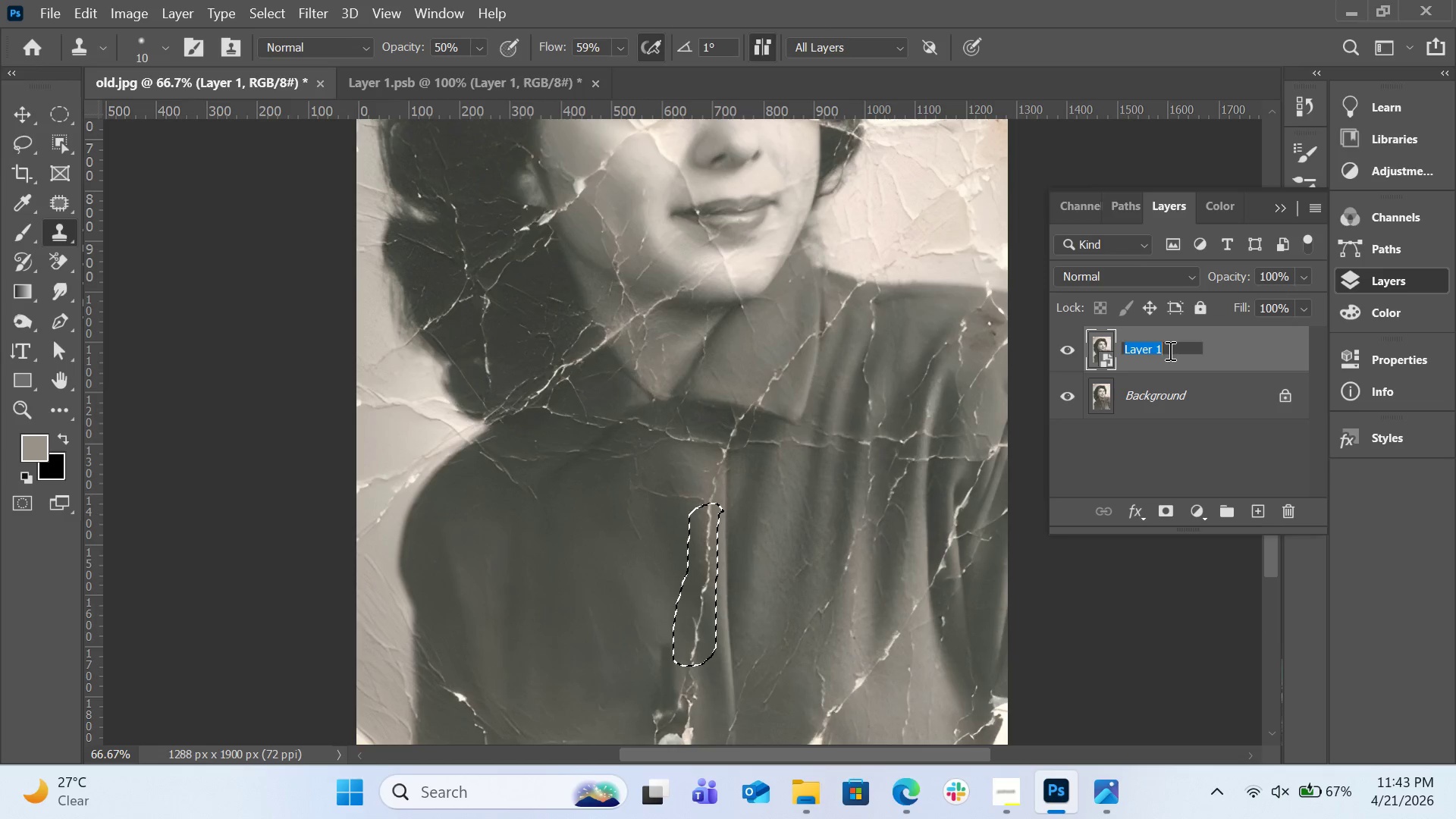 
type(new after resor)
 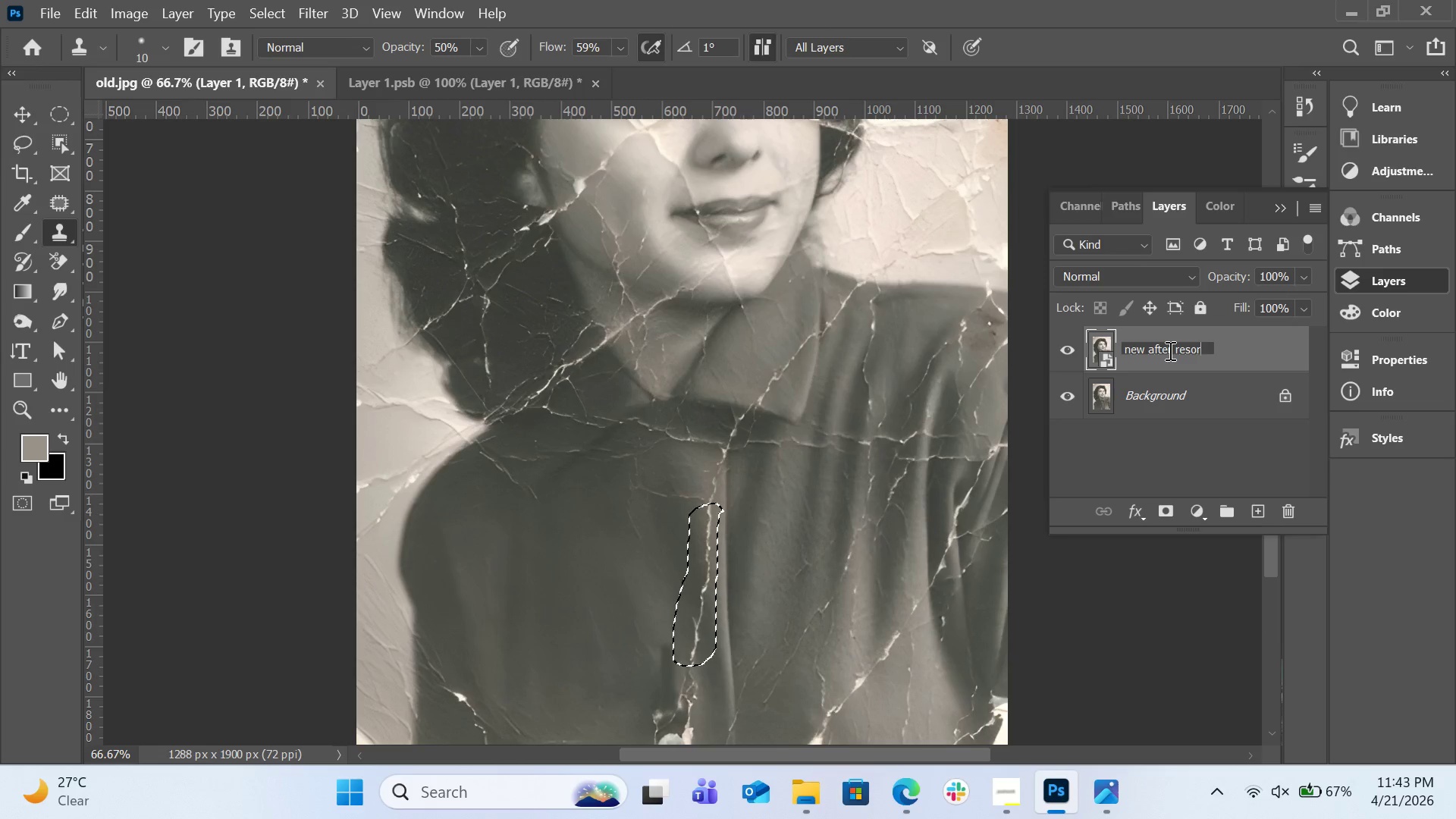 
key(T)
 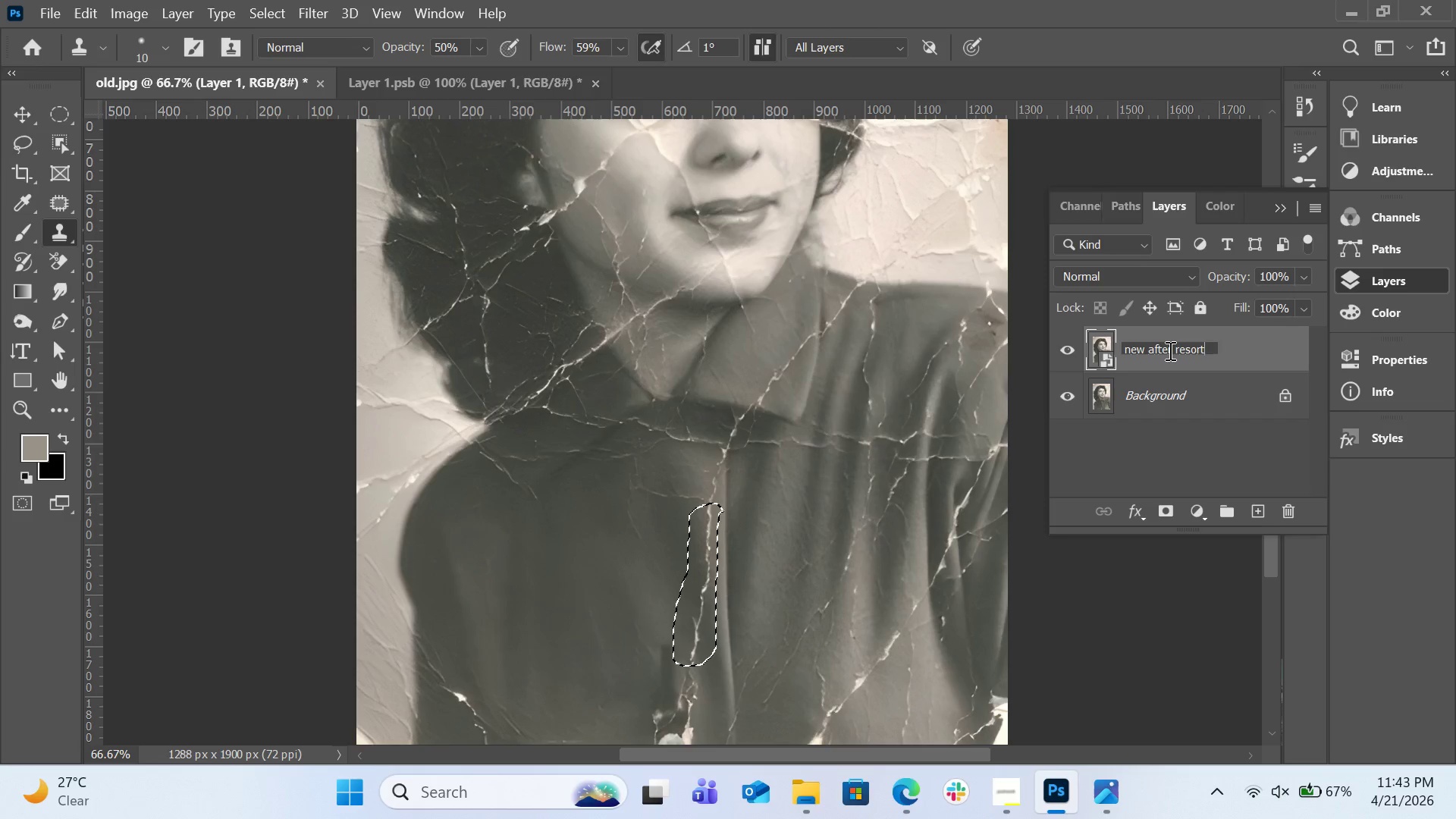 
key(Backspace)
 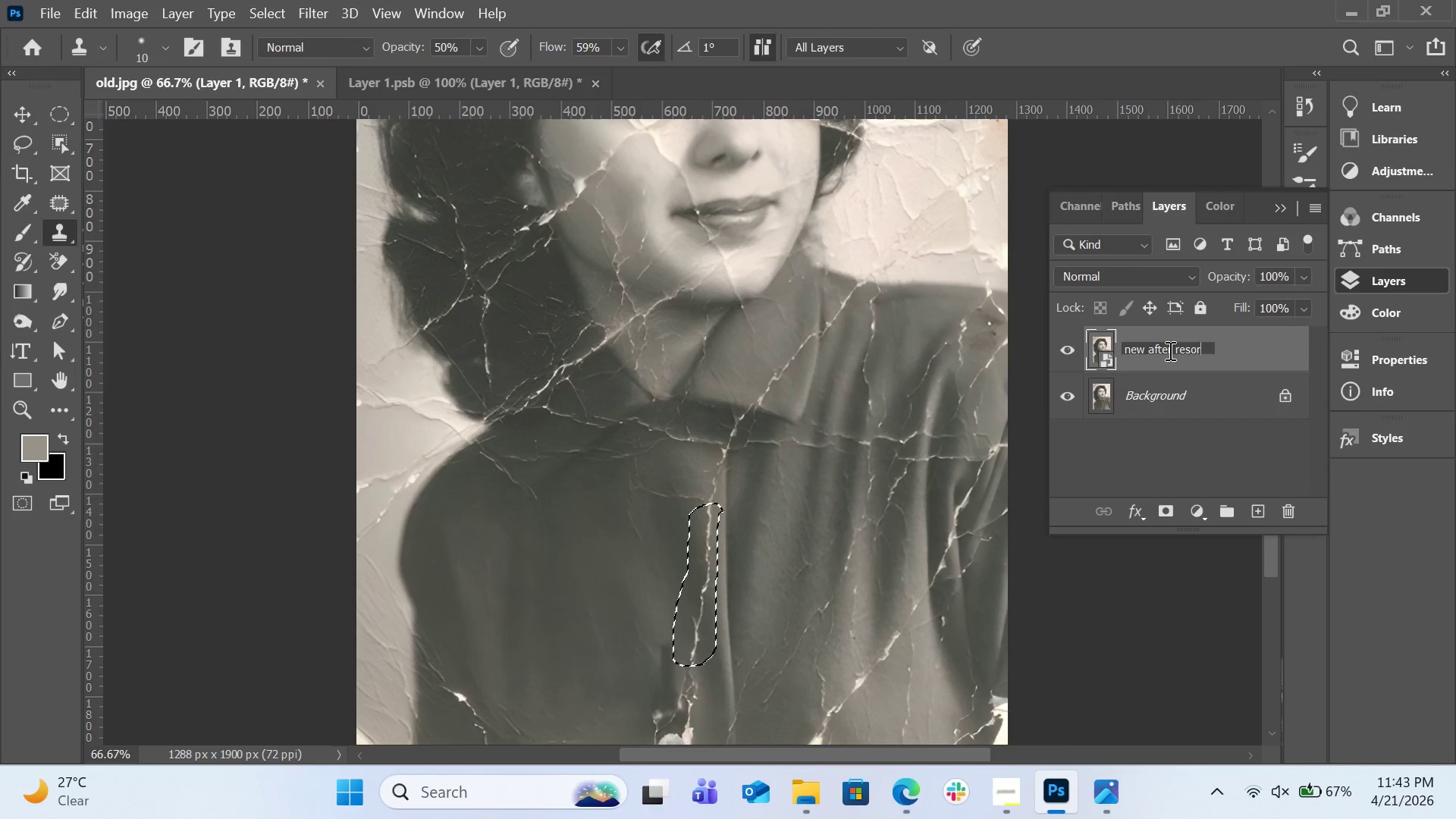 
key(Backspace)
 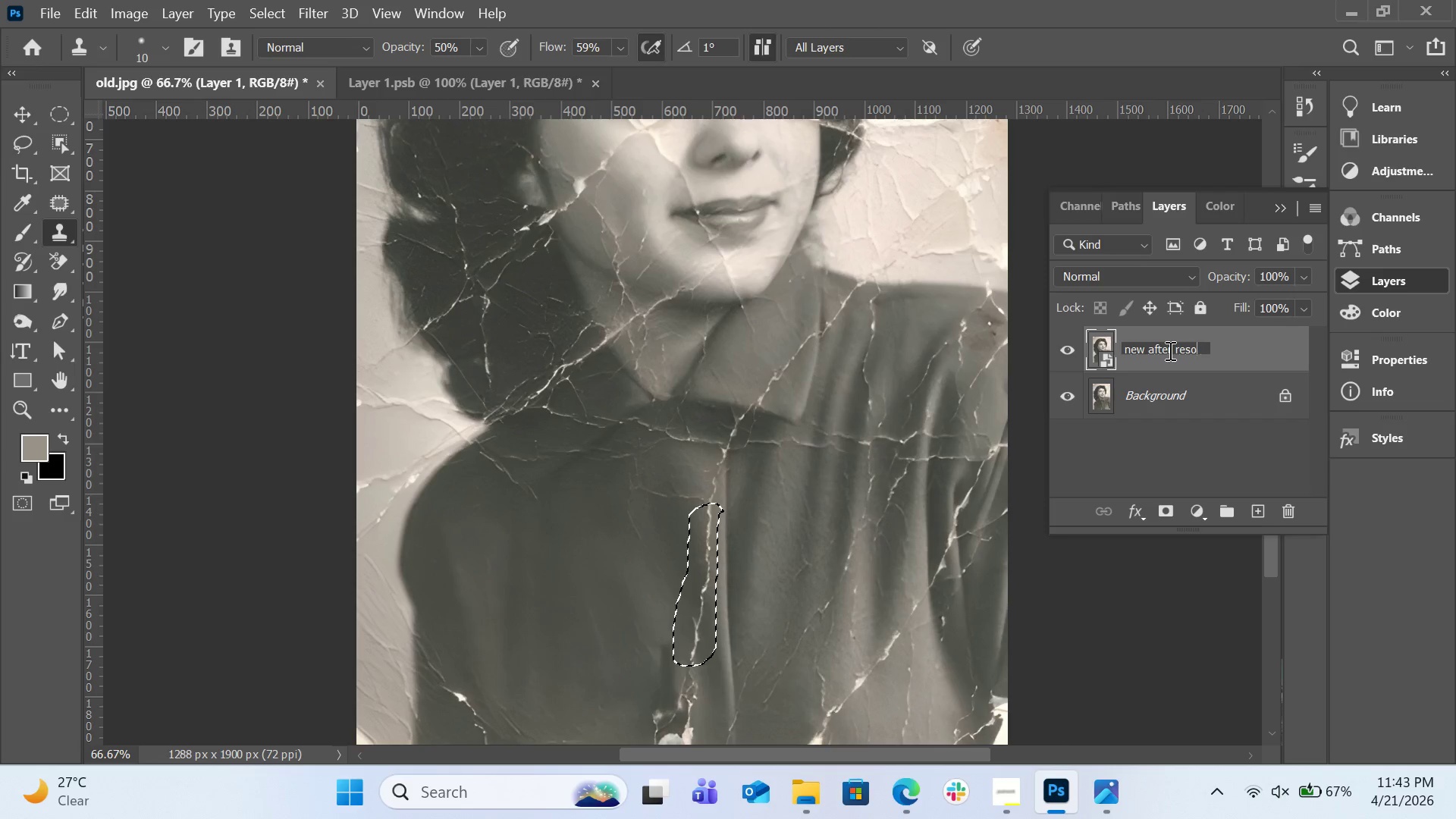 
key(Backspace)
 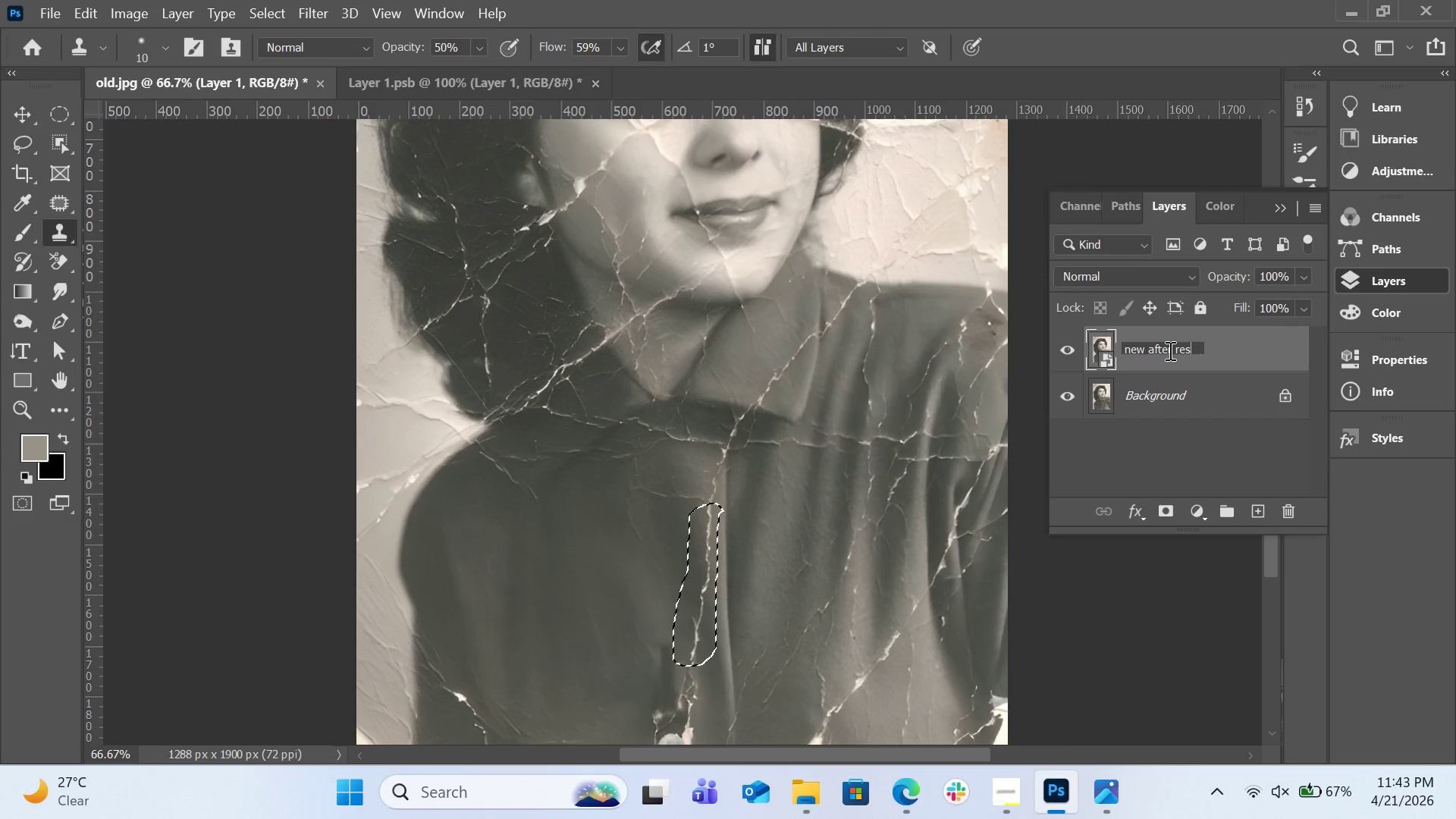 
hold_key(key=Backspace, duration=0.53)
 